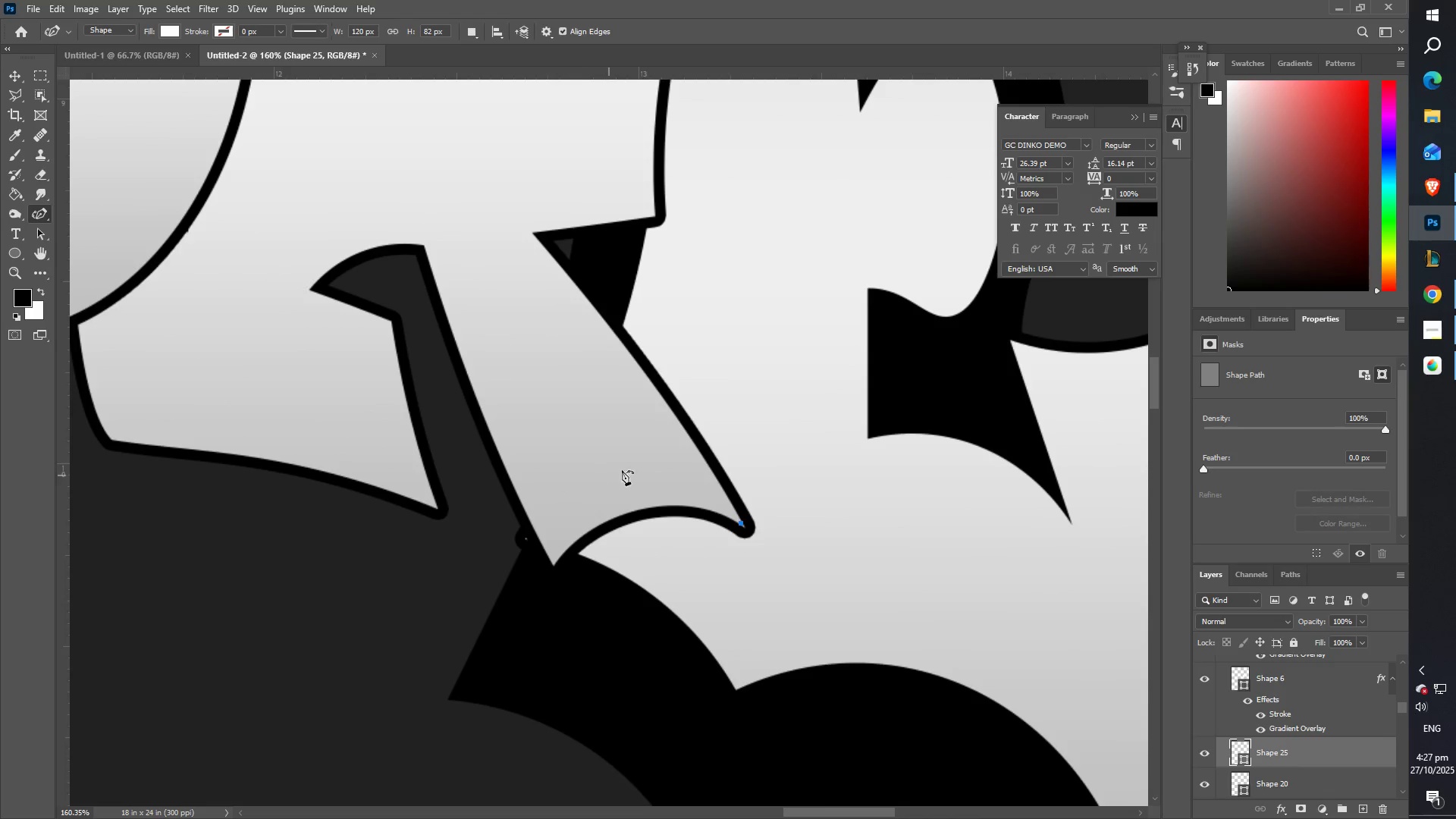 
left_click([174, 34])
 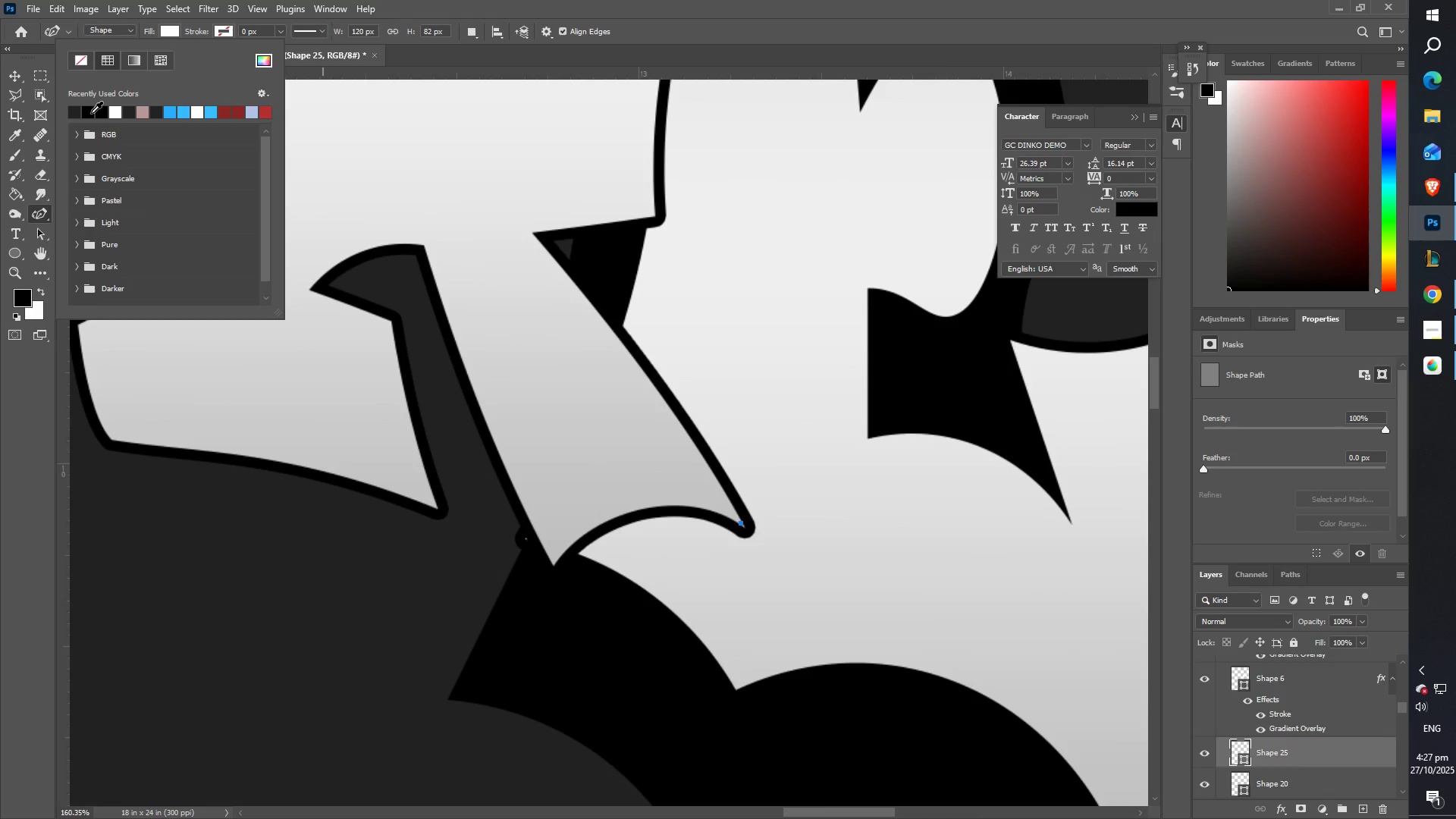 
left_click([91, 113])
 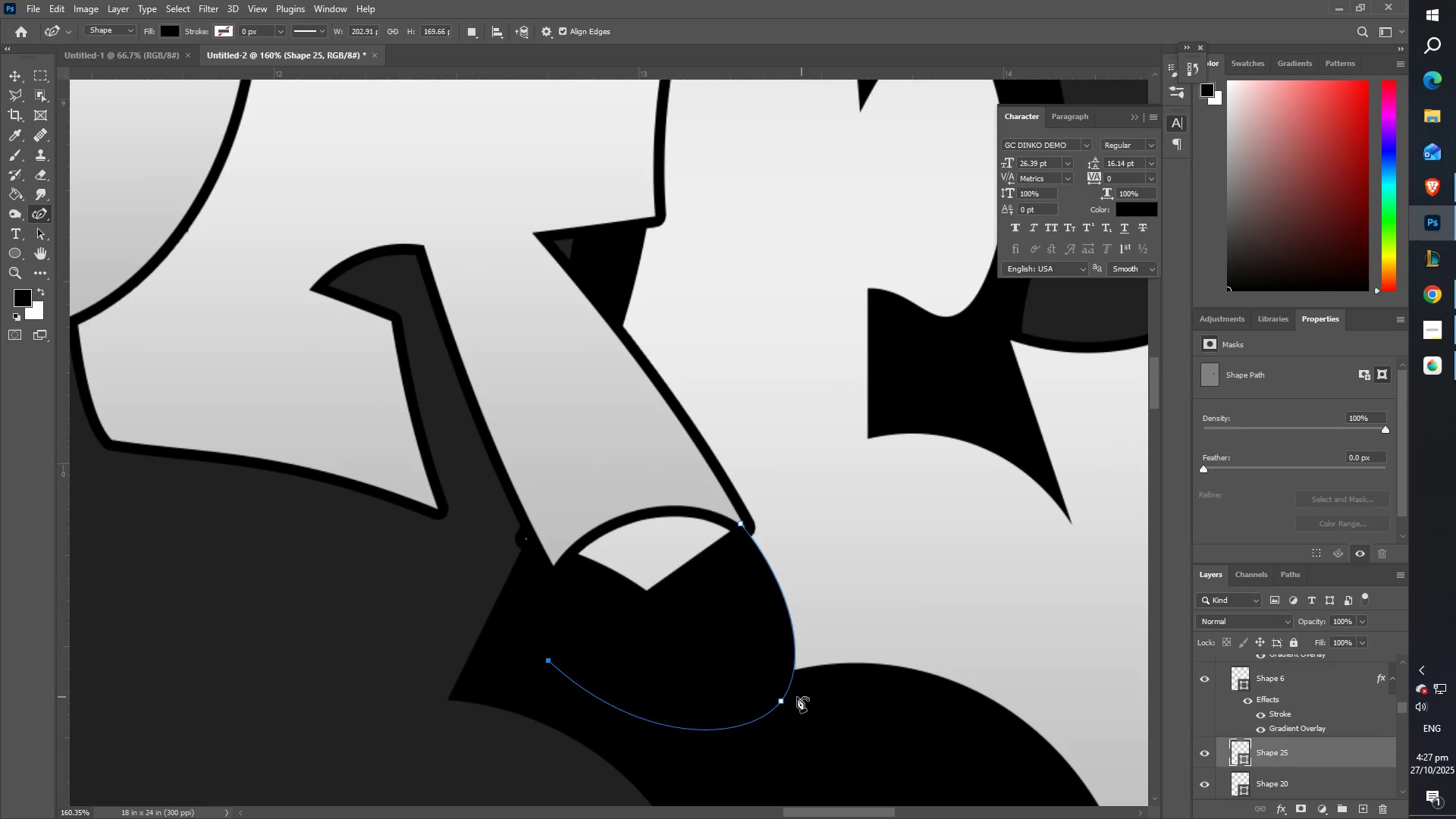 
double_click([782, 701])
 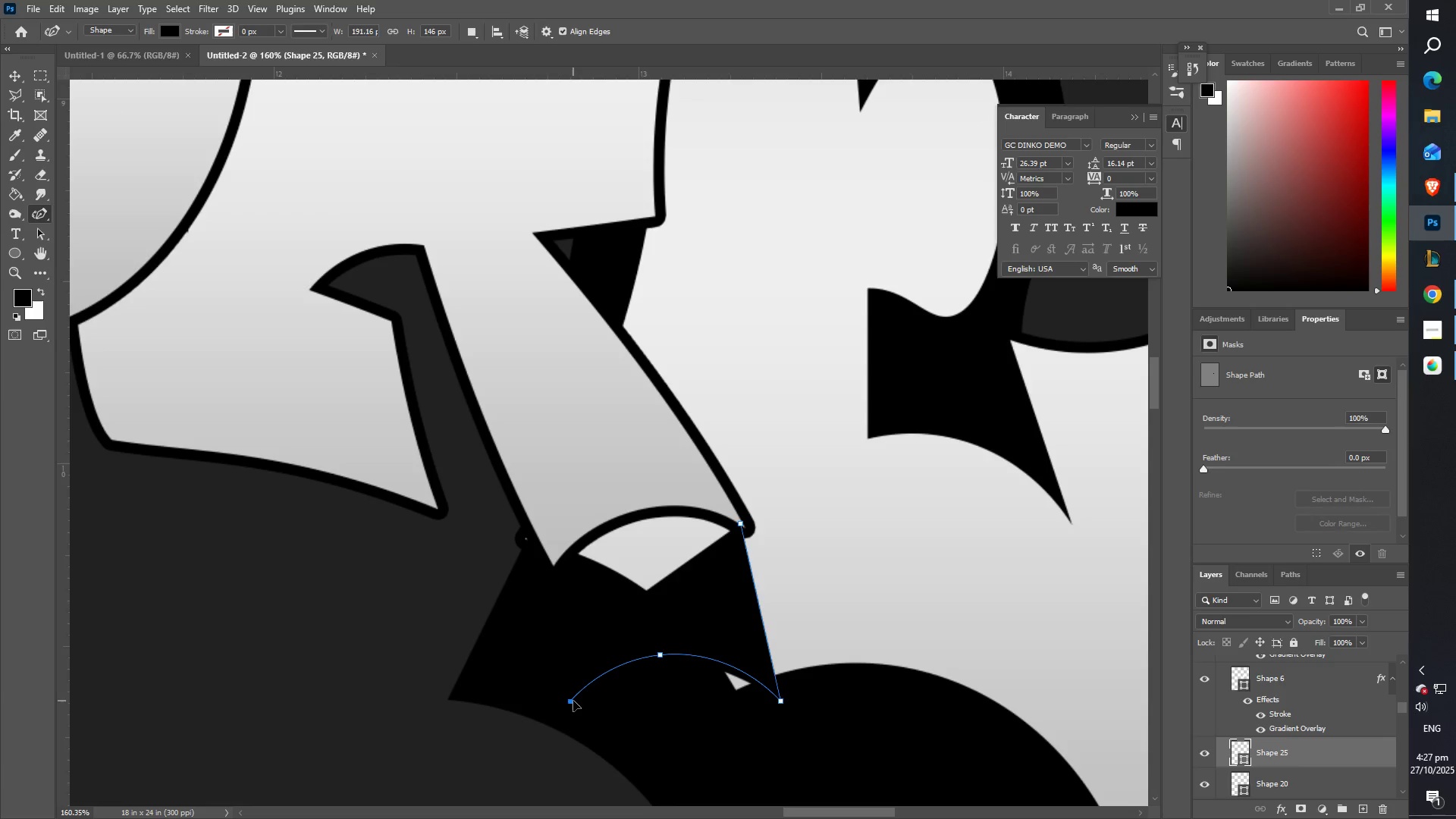 
double_click([570, 699])
 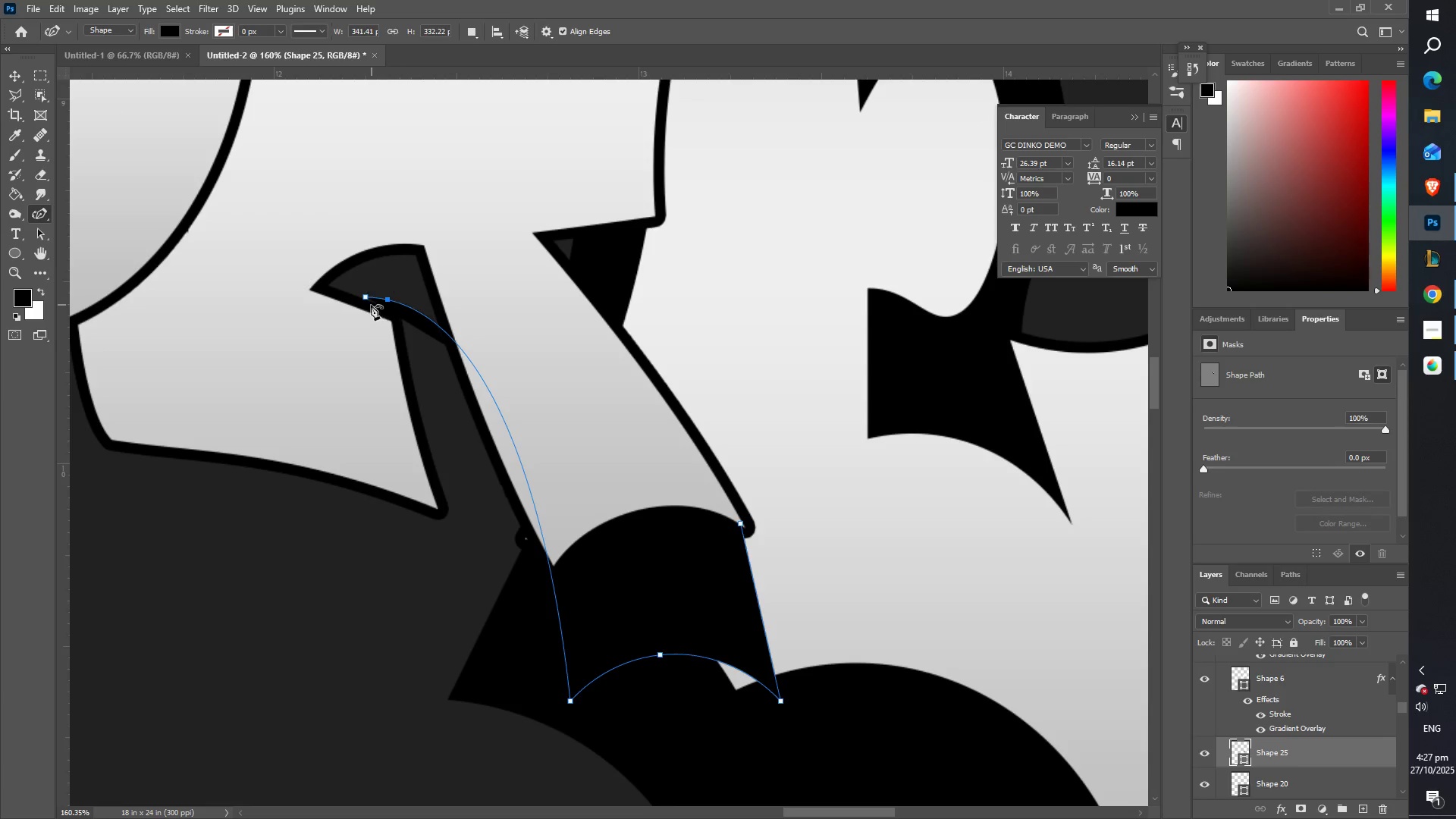 
wait(6.31)
 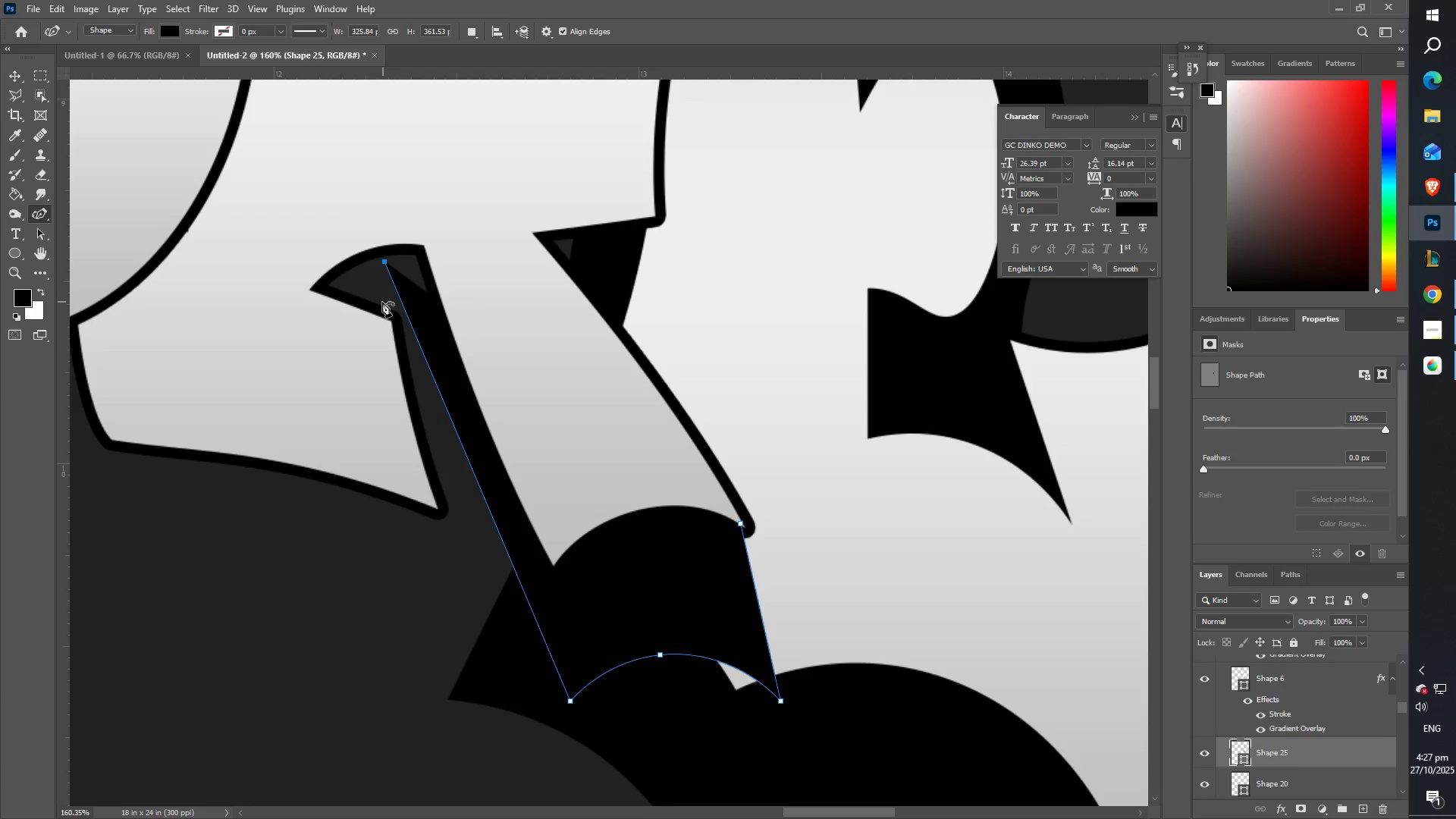 
double_click([381, 311])
 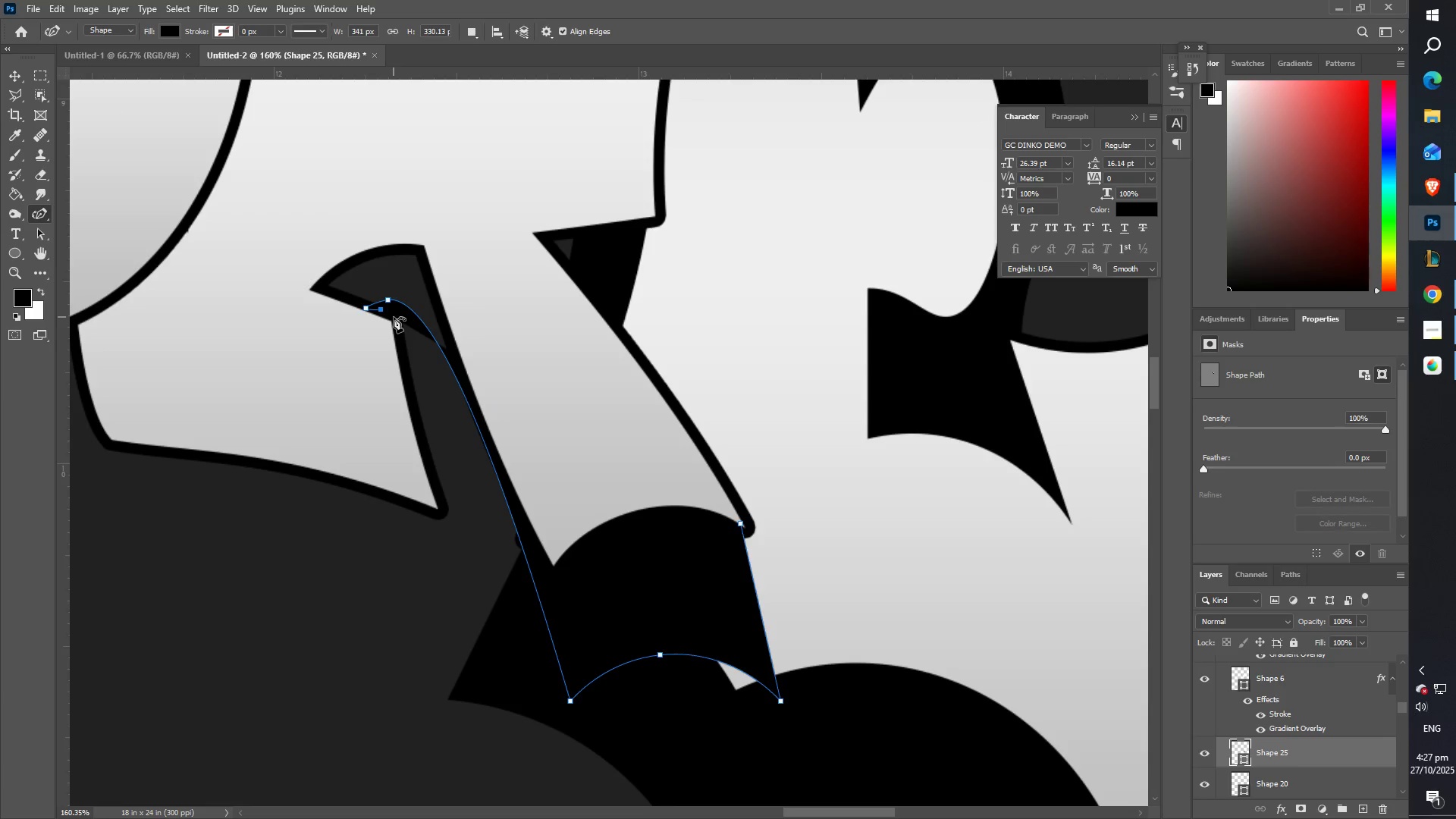 
triple_click([394, 317])
 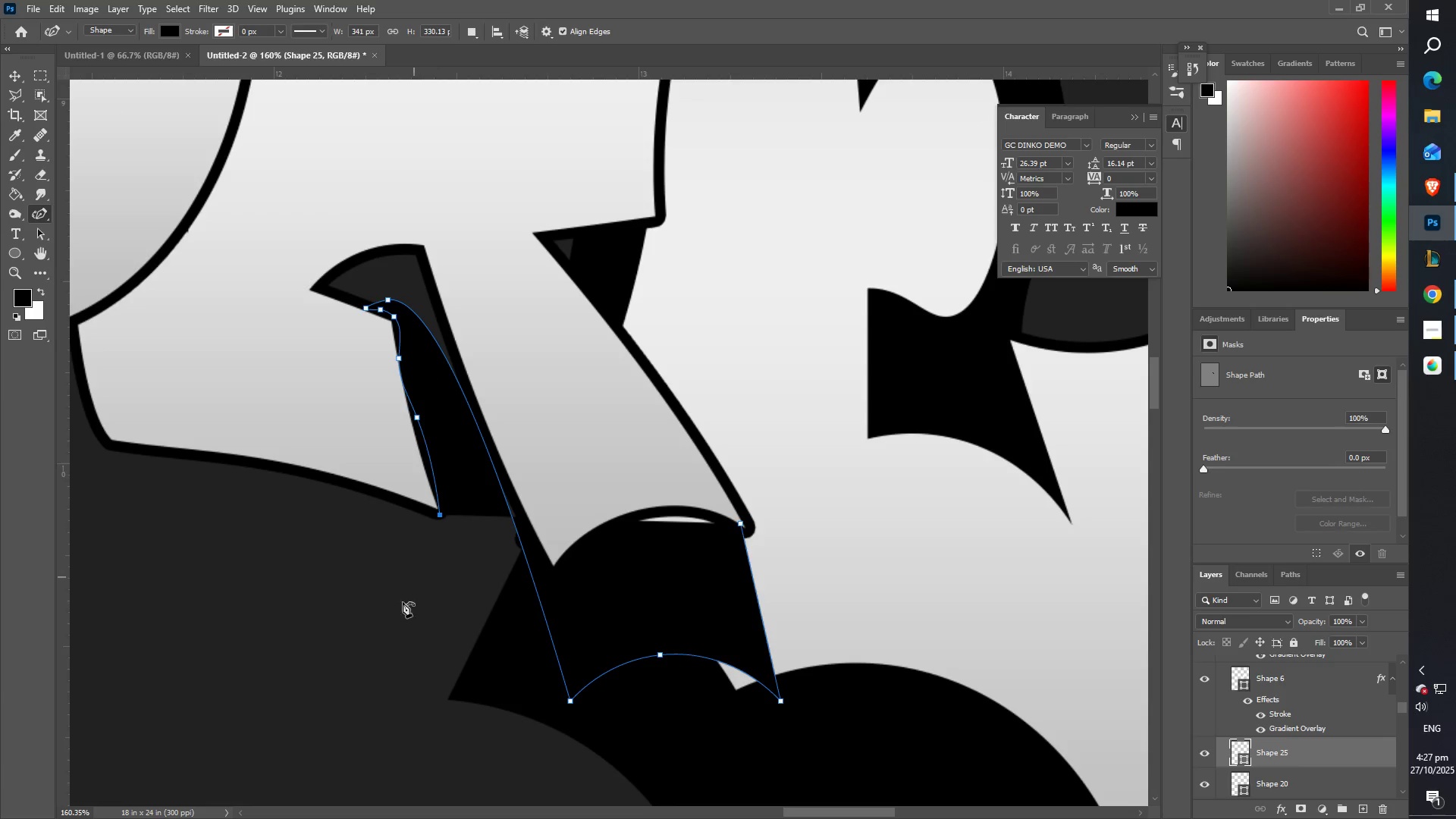 
double_click([378, 690])
 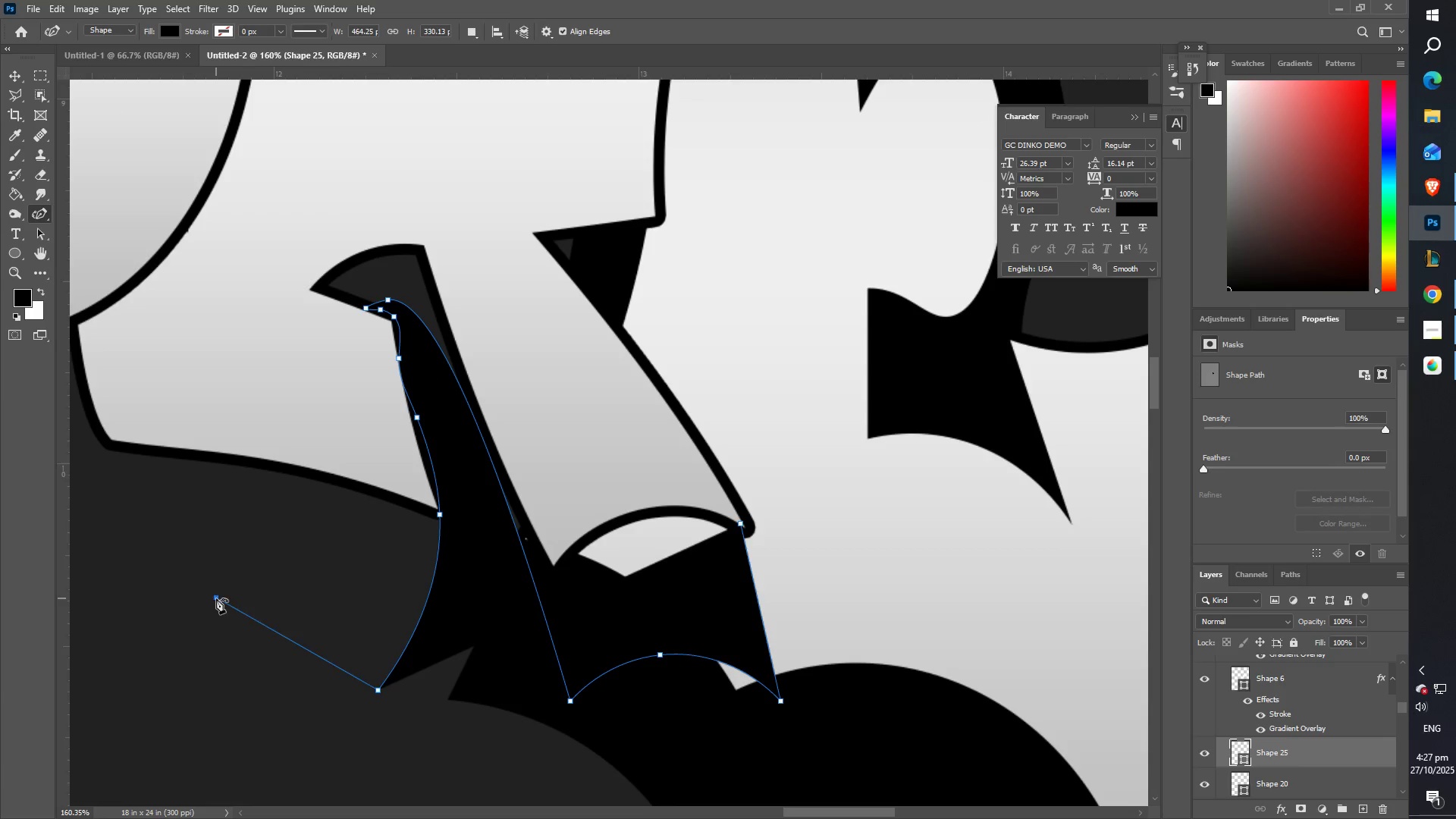 
hold_key(key=Space, duration=0.9)
 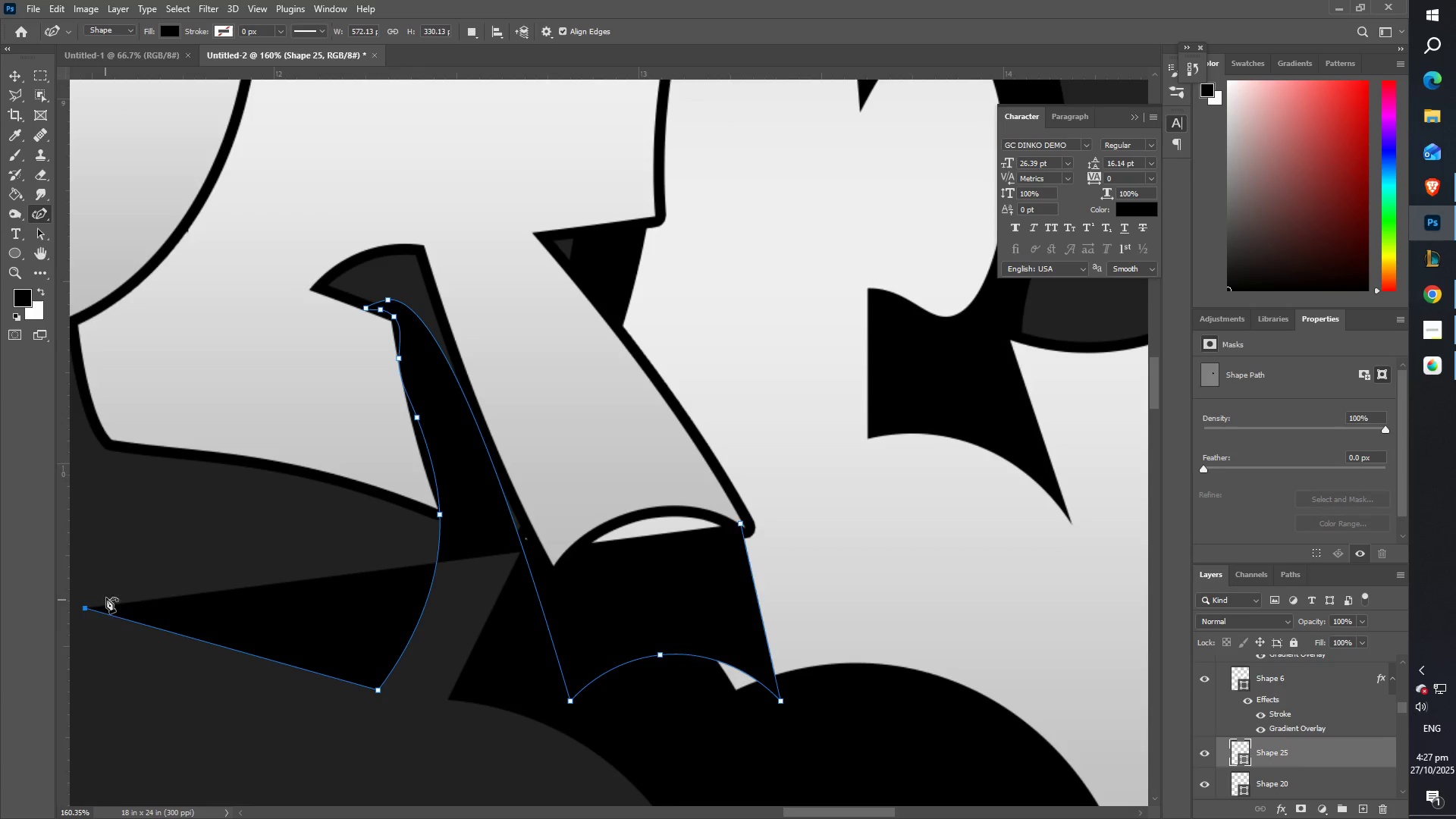 
hold_key(key=Space, duration=0.58)
 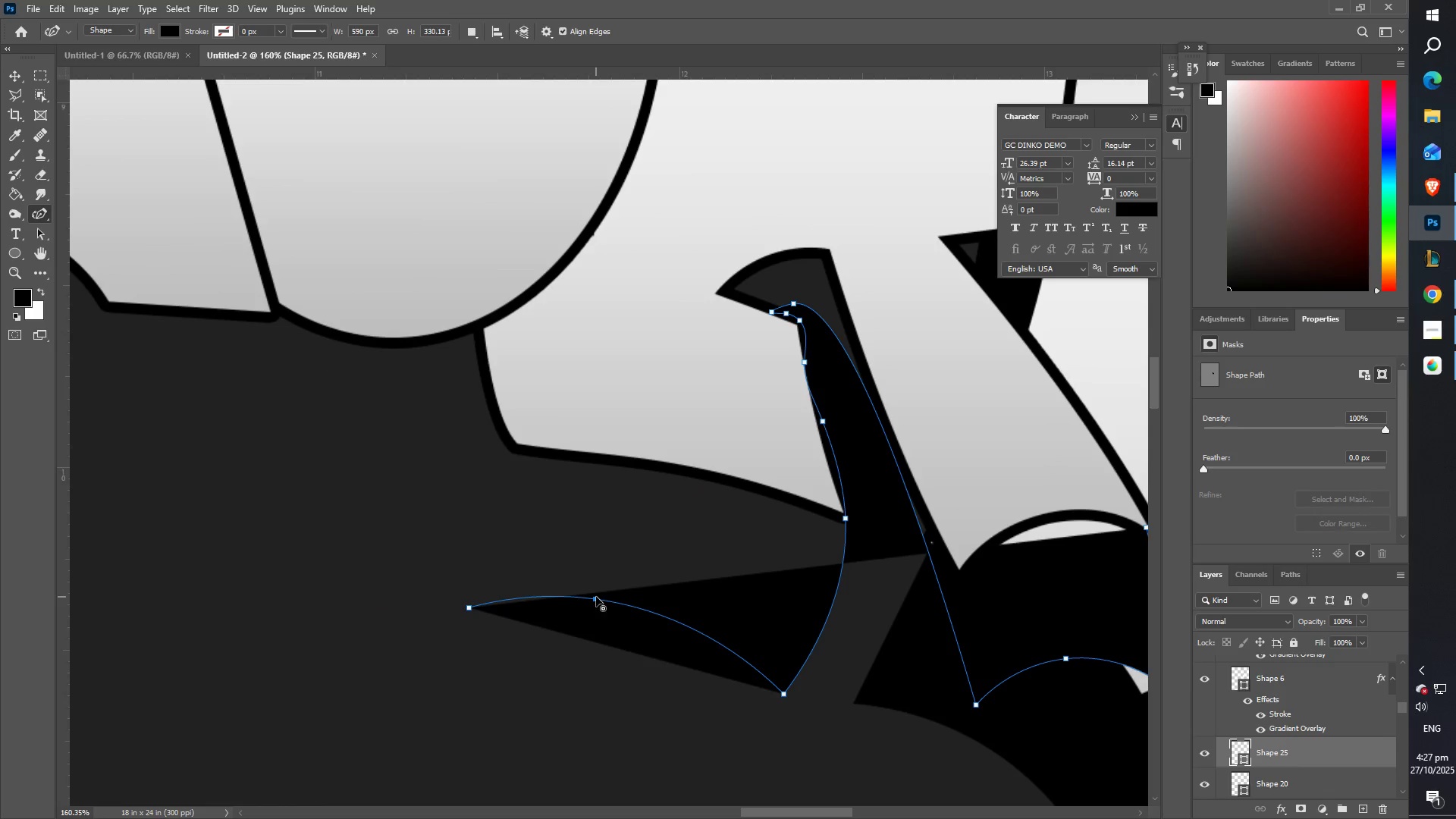 
wait(5.9)
 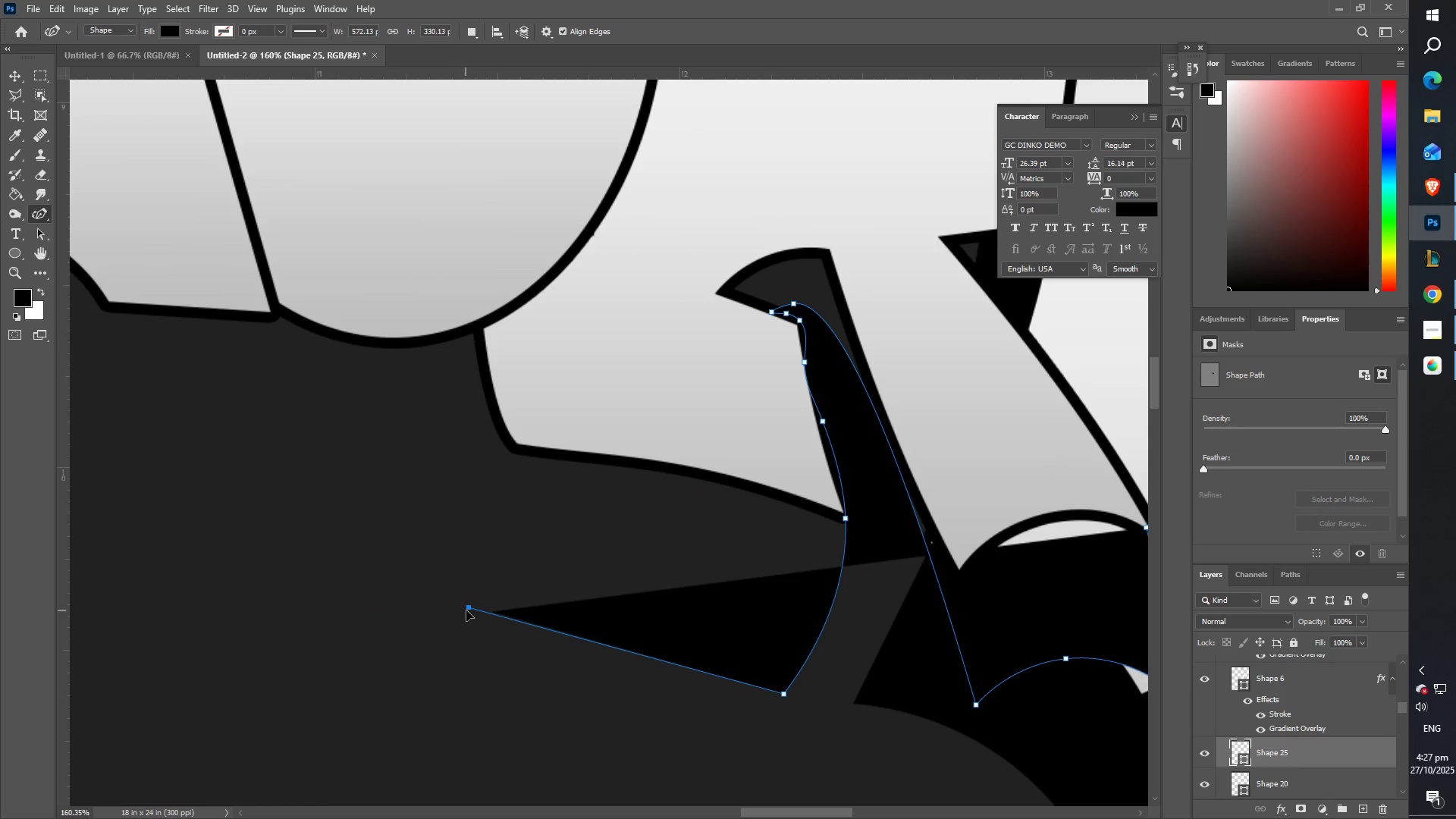 
double_click([468, 609])
 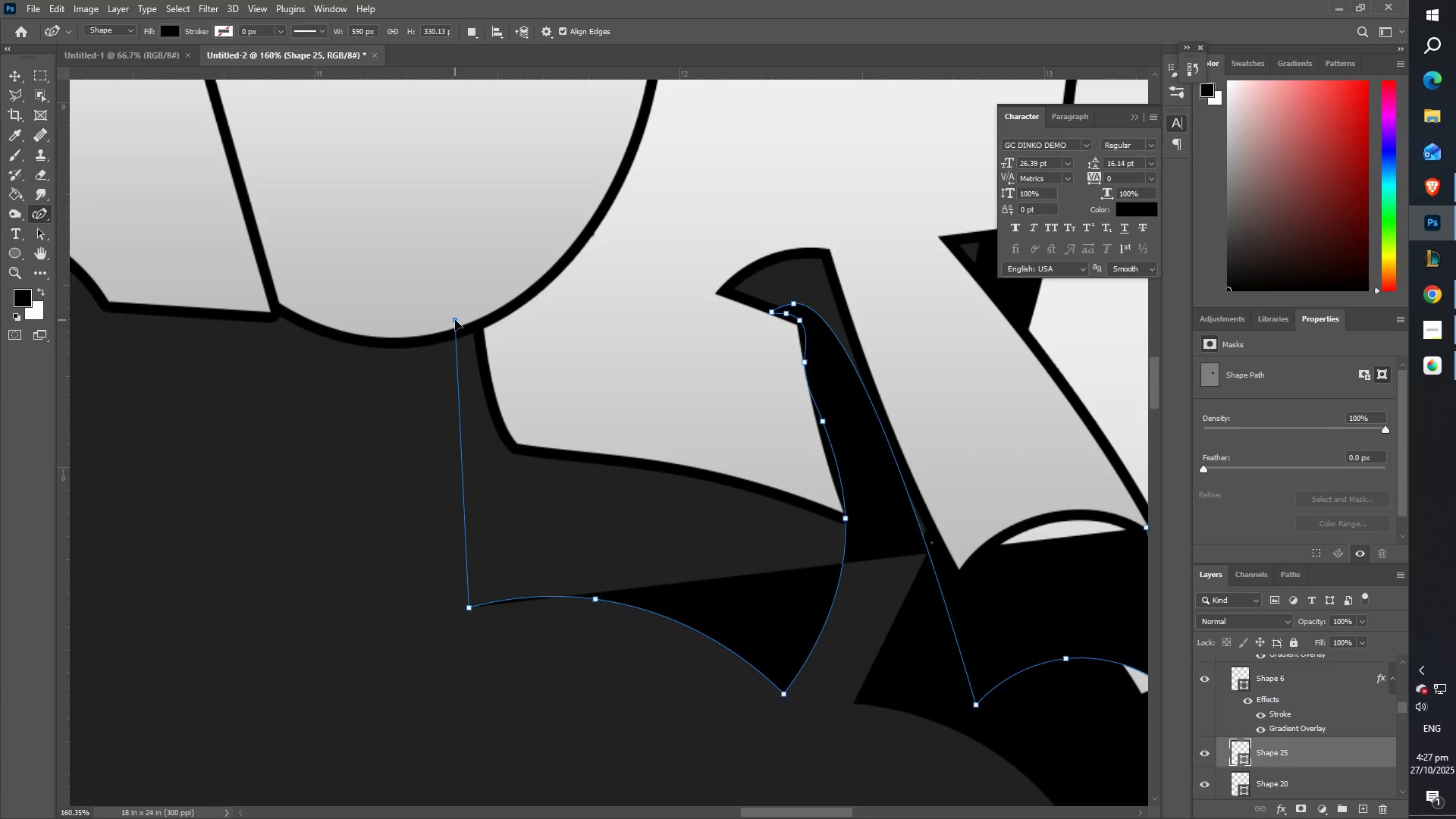 
left_click([532, 255])
 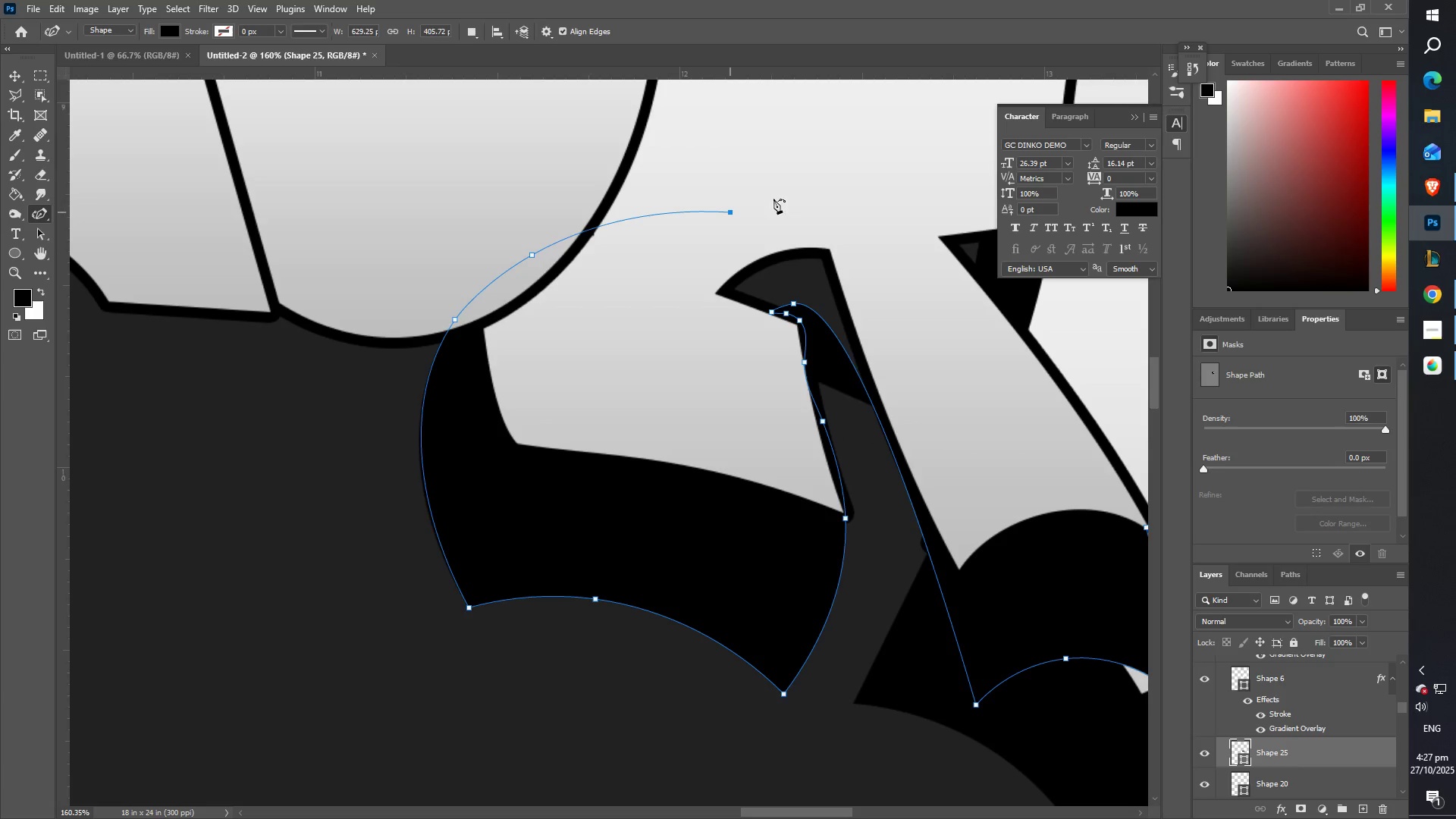 
double_click([815, 191])
 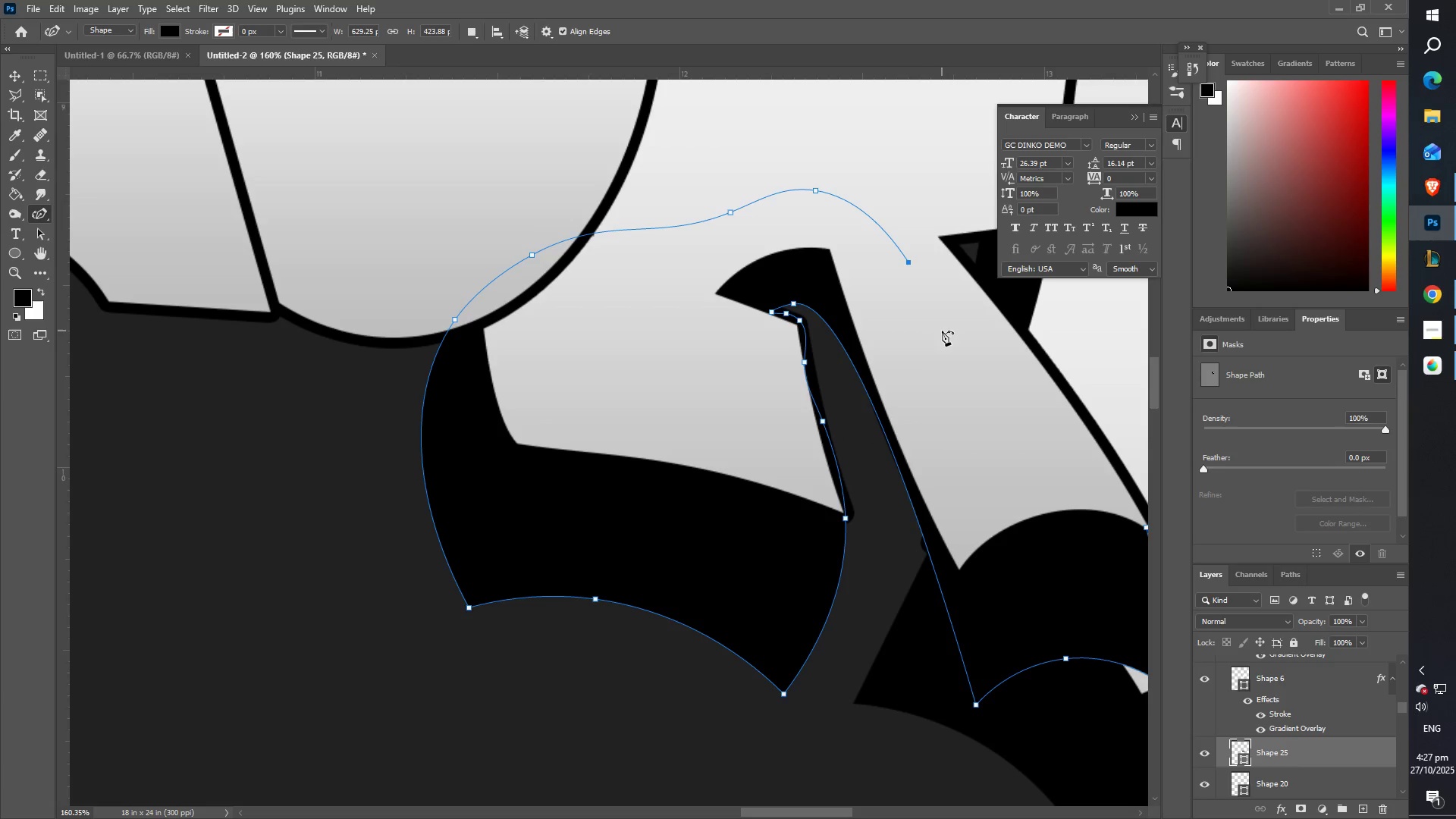 
left_click([954, 362])
 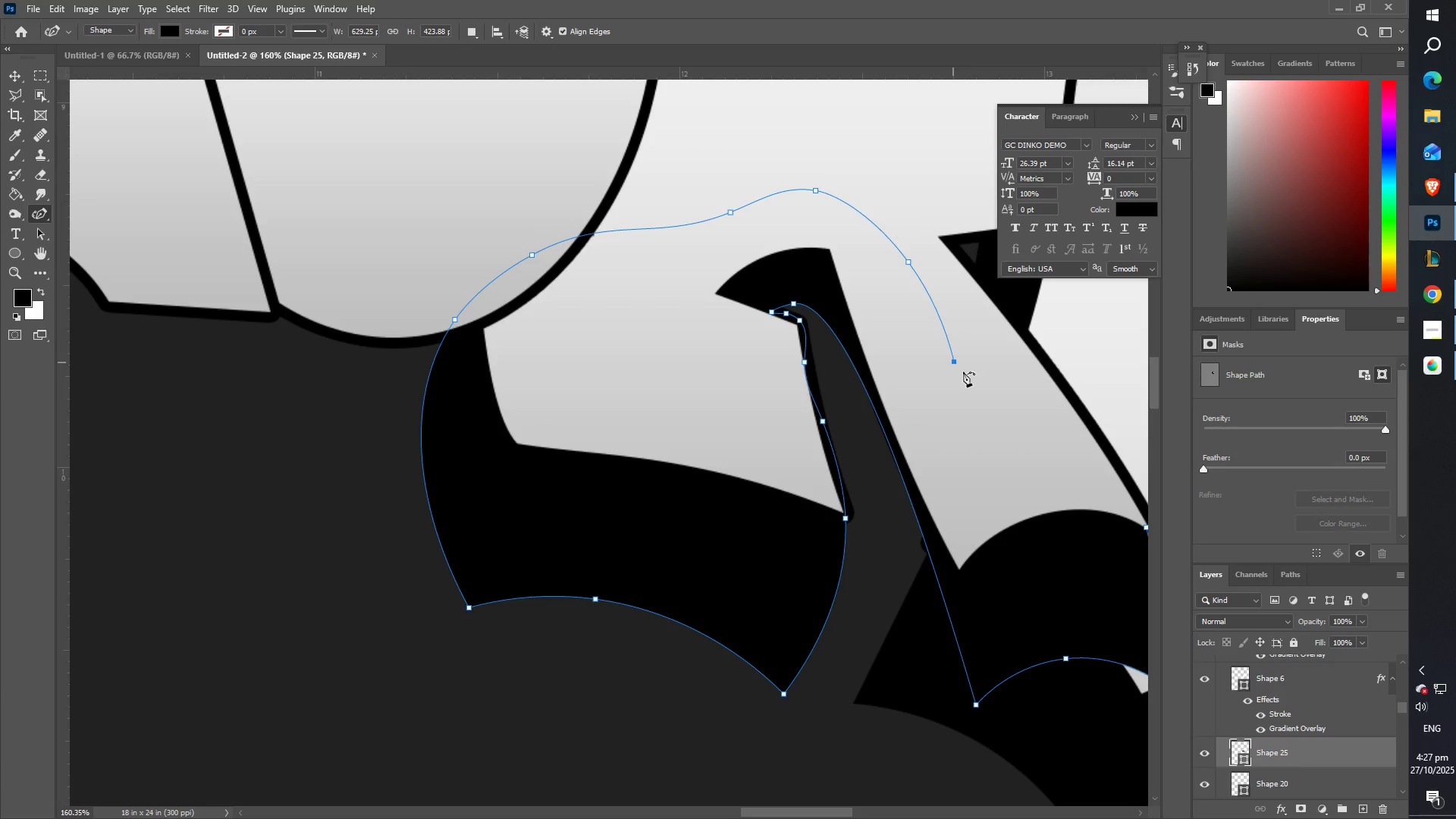 
hold_key(key=Space, duration=0.52)
 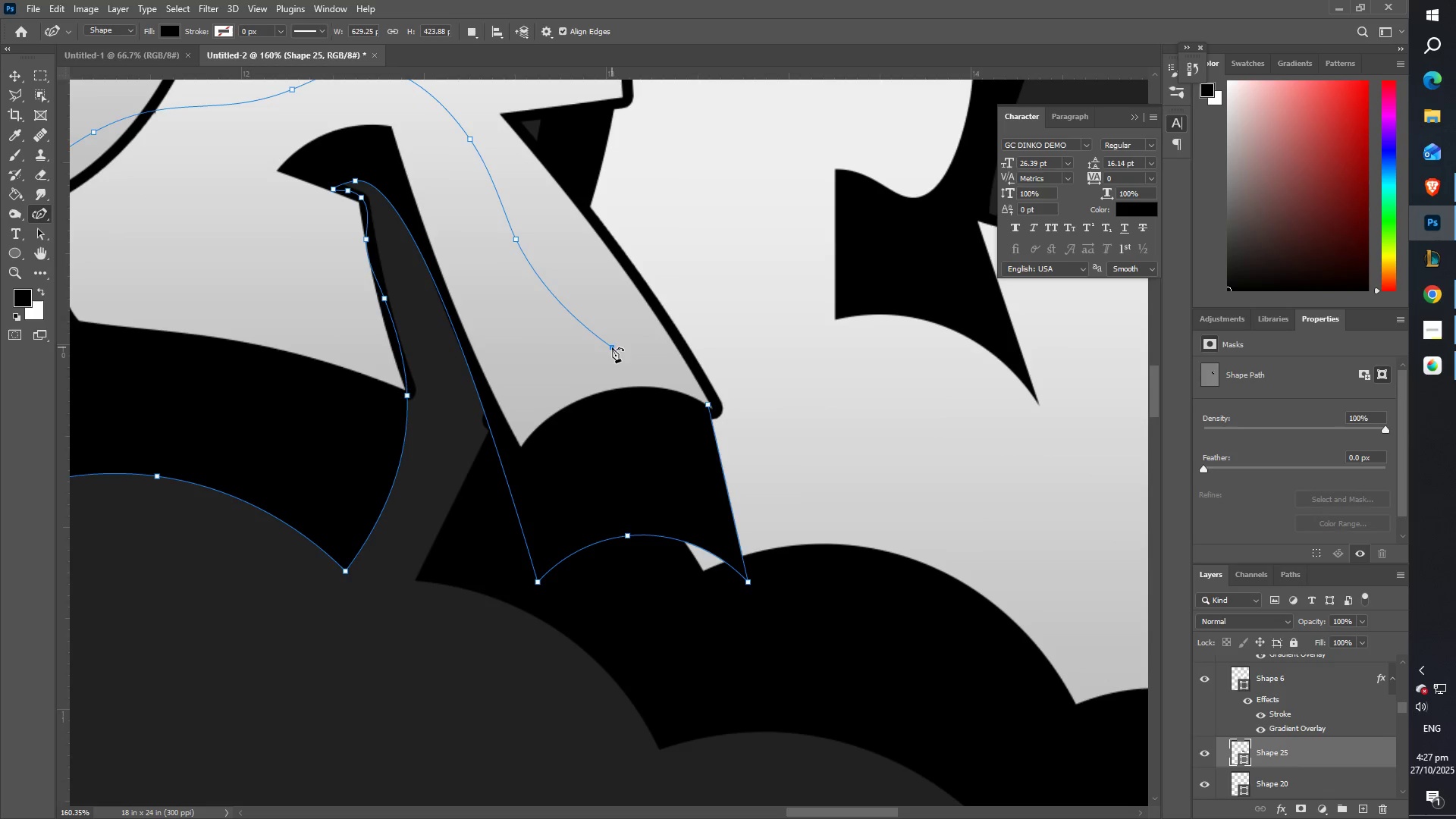 
left_click([612, 347])
 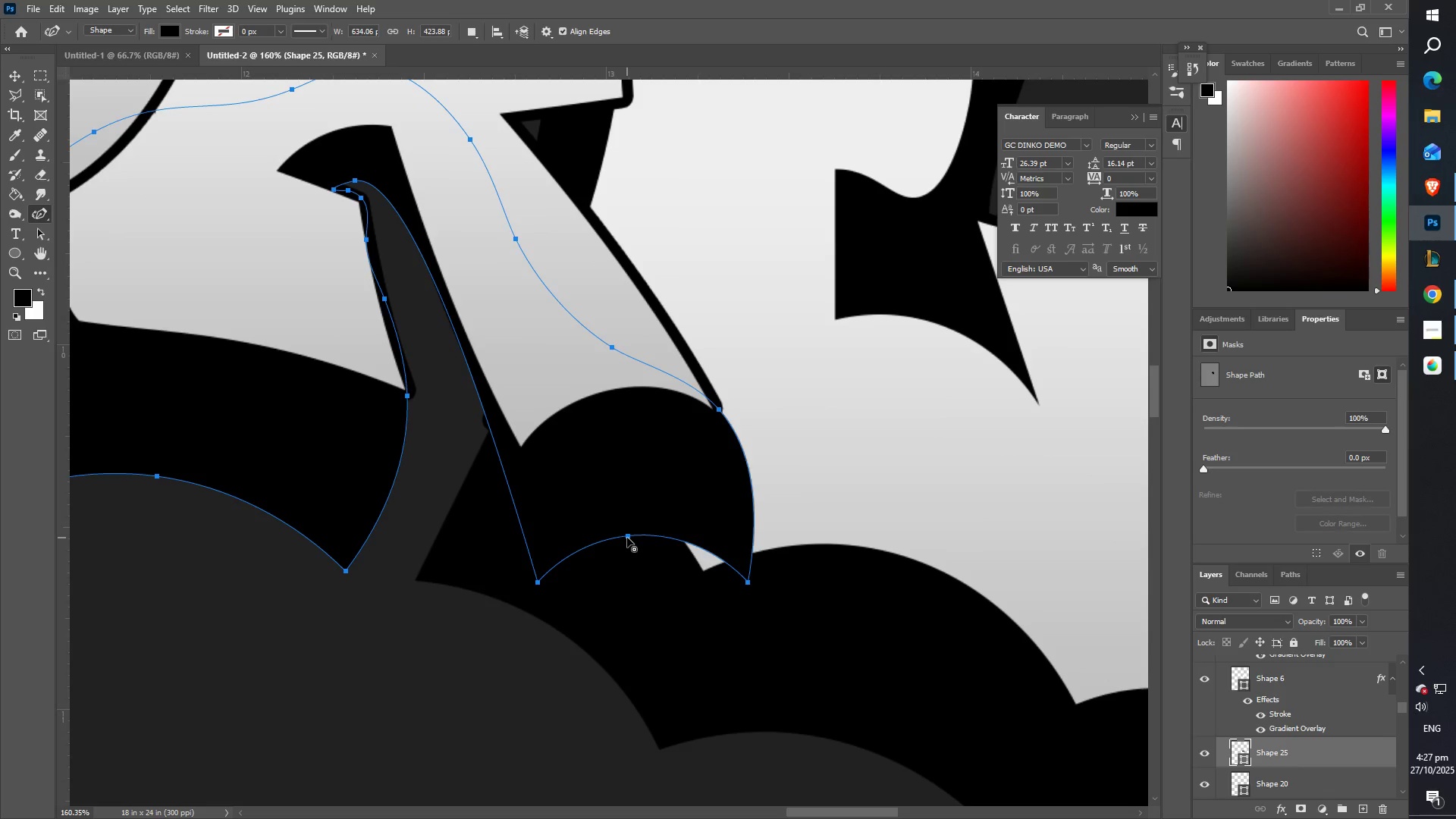 
wait(6.16)
 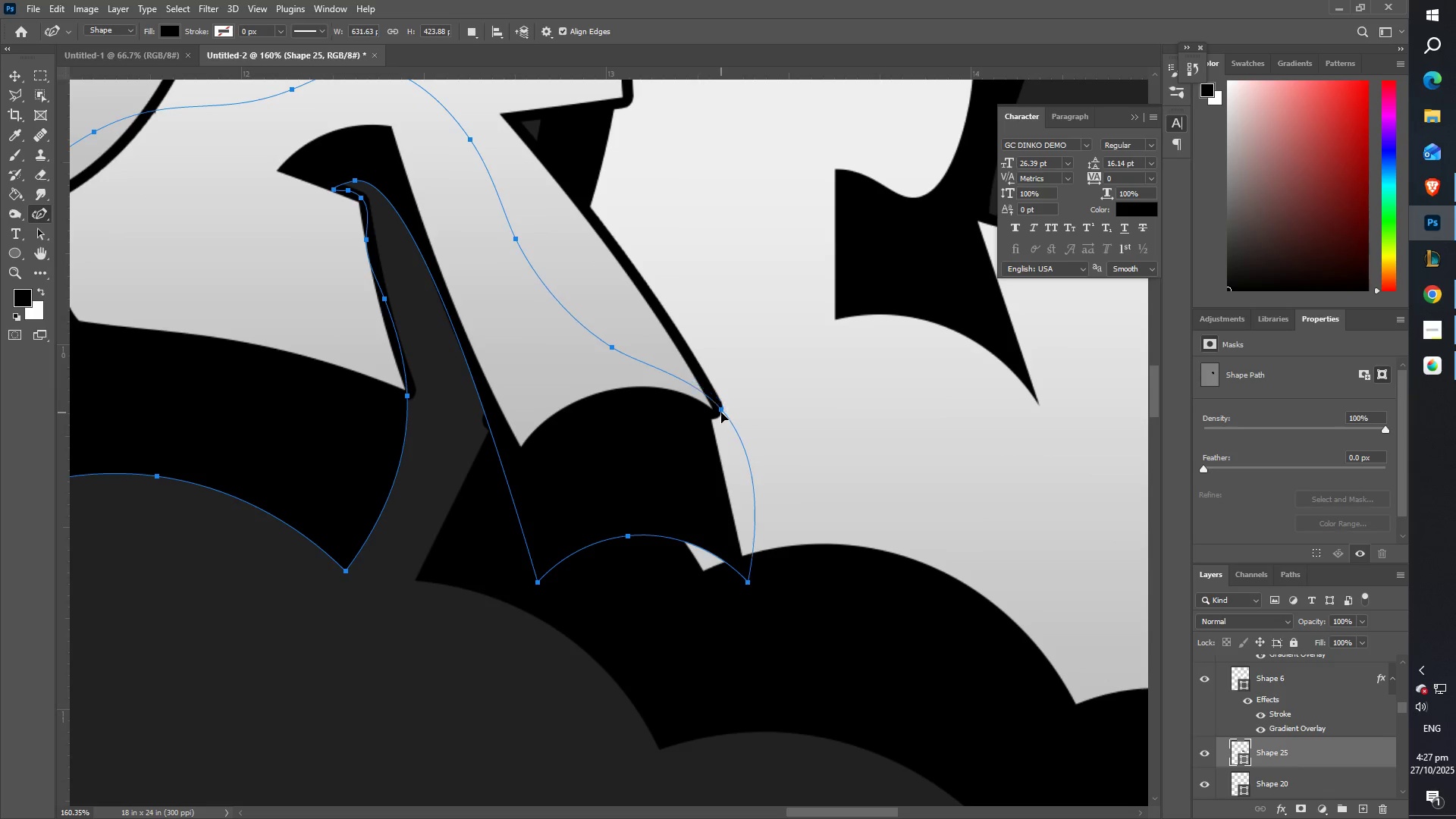 
type(ZZZ)
 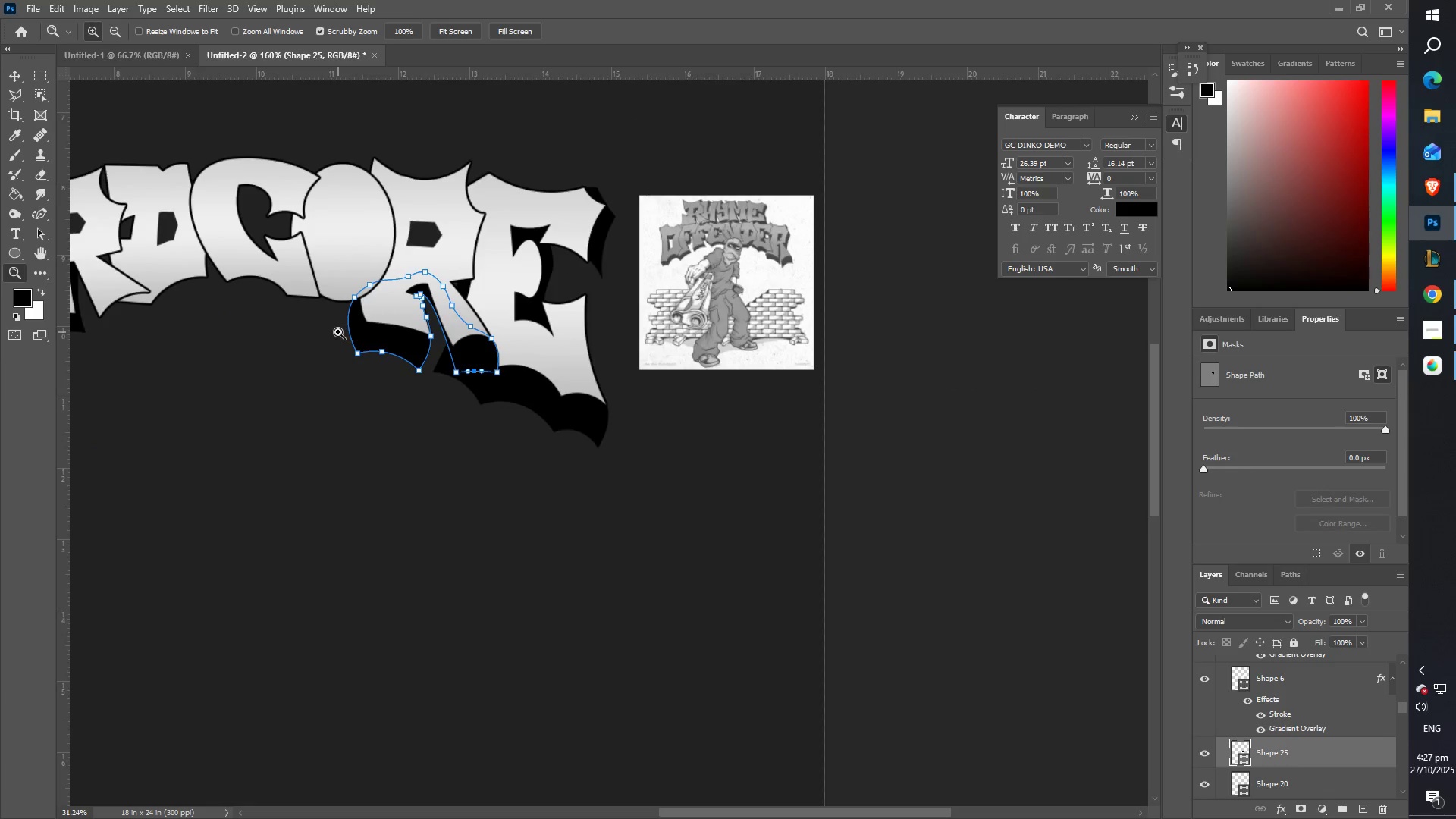 
scroll: coordinate [355, 323], scroll_direction: up, amount: 3.0
 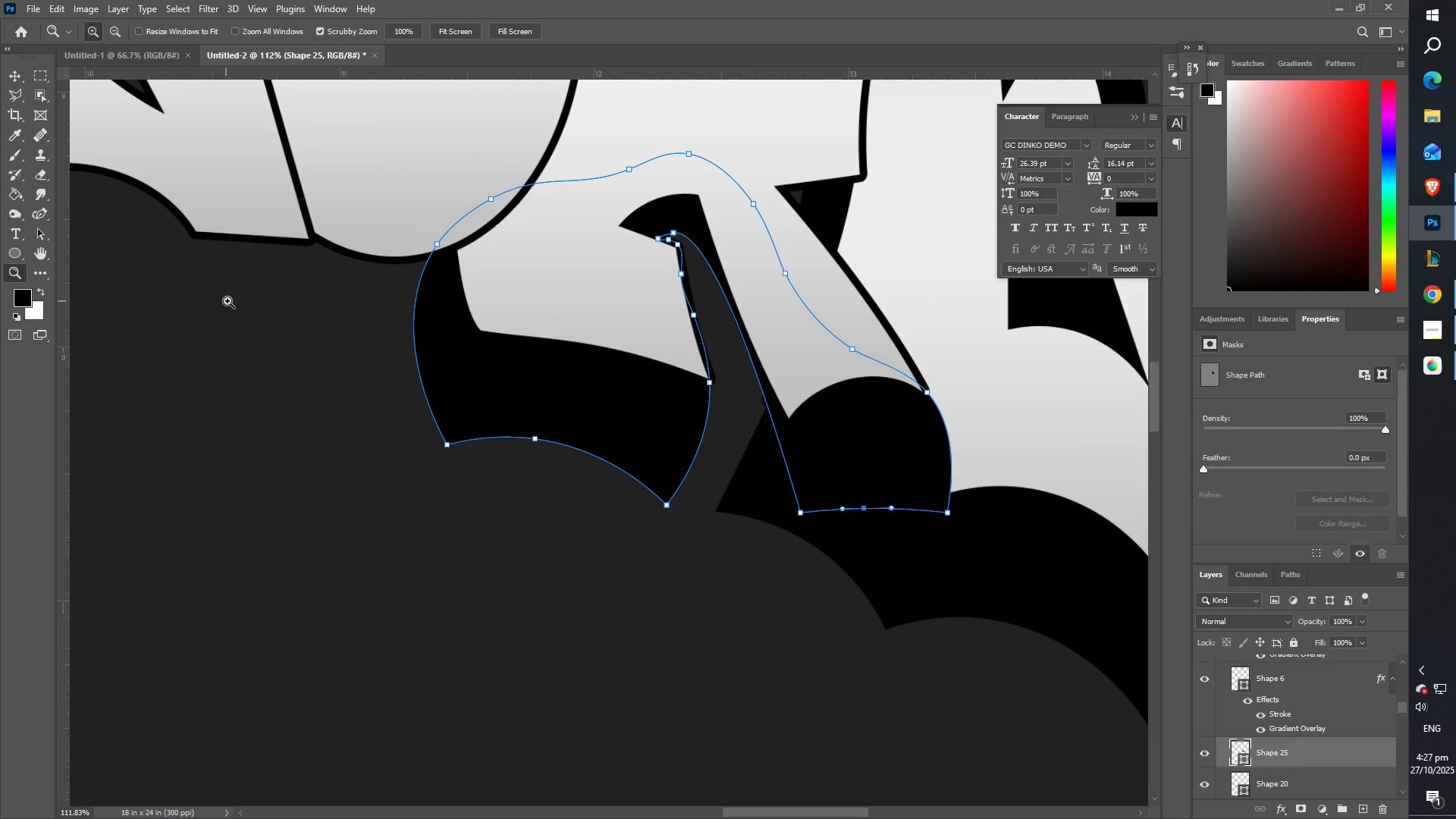 
left_click([36, 220])
 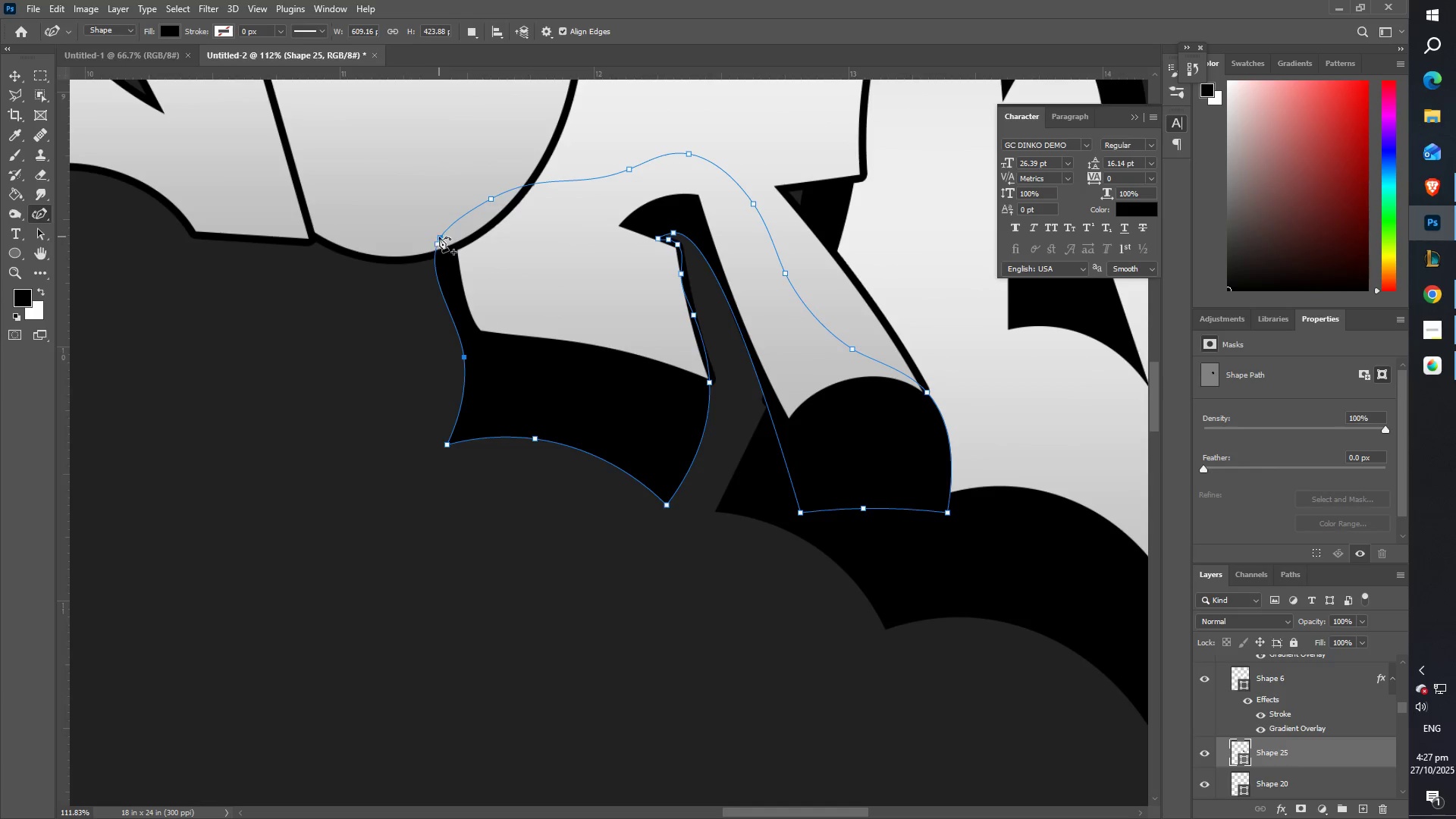 
left_click([440, 244])
 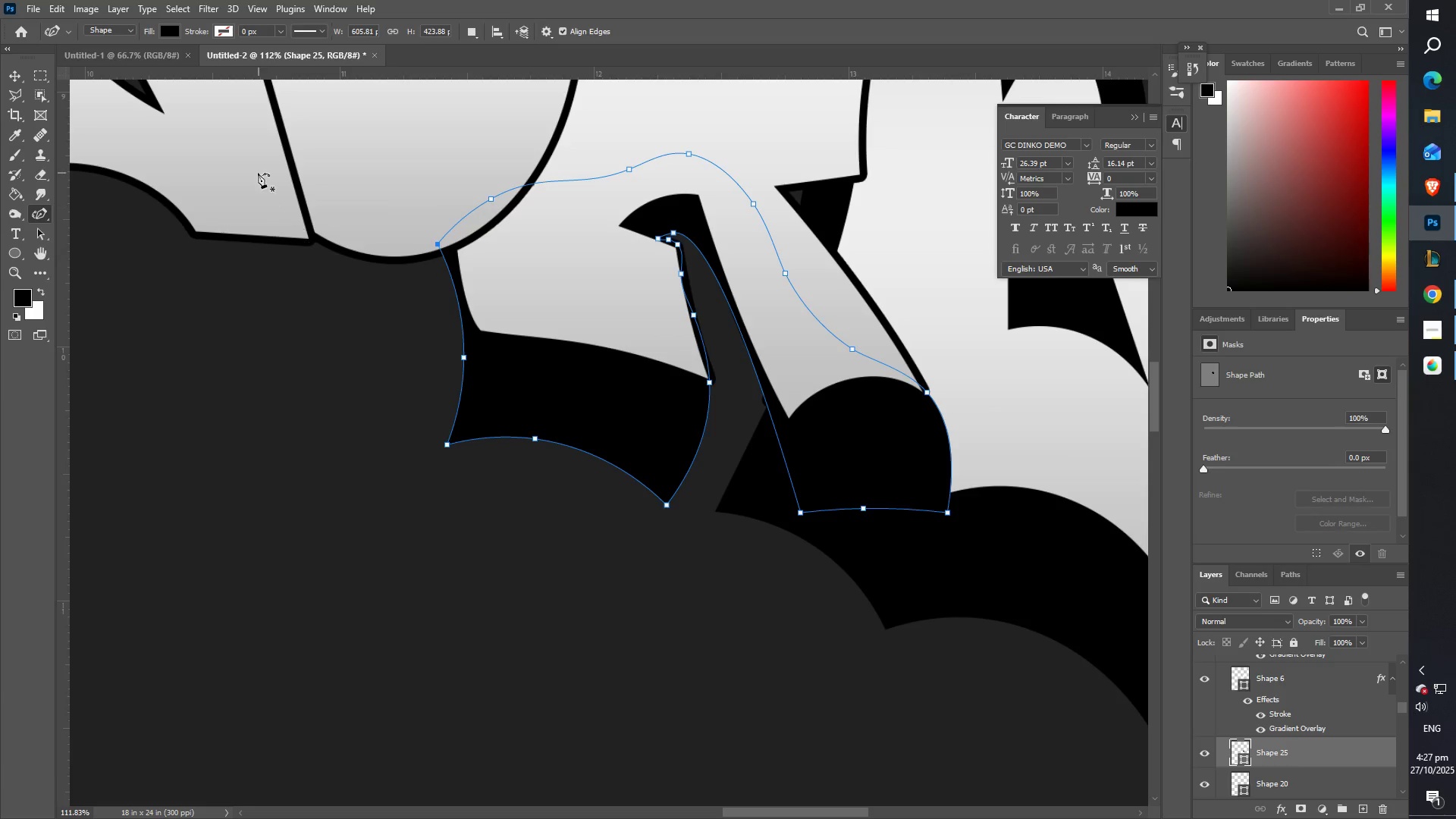 
left_click([11, 71])
 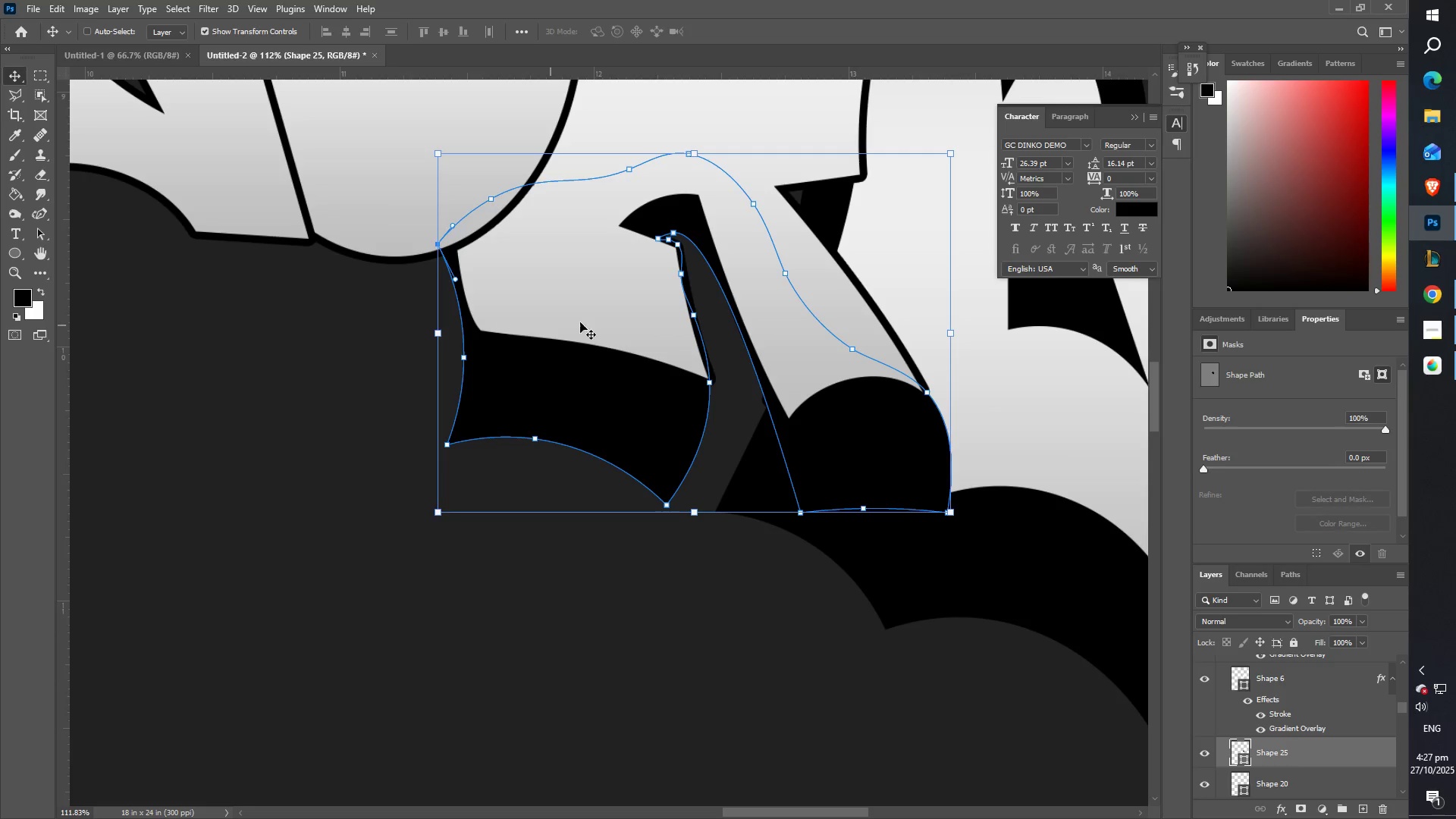 
right_click([580, 310])
 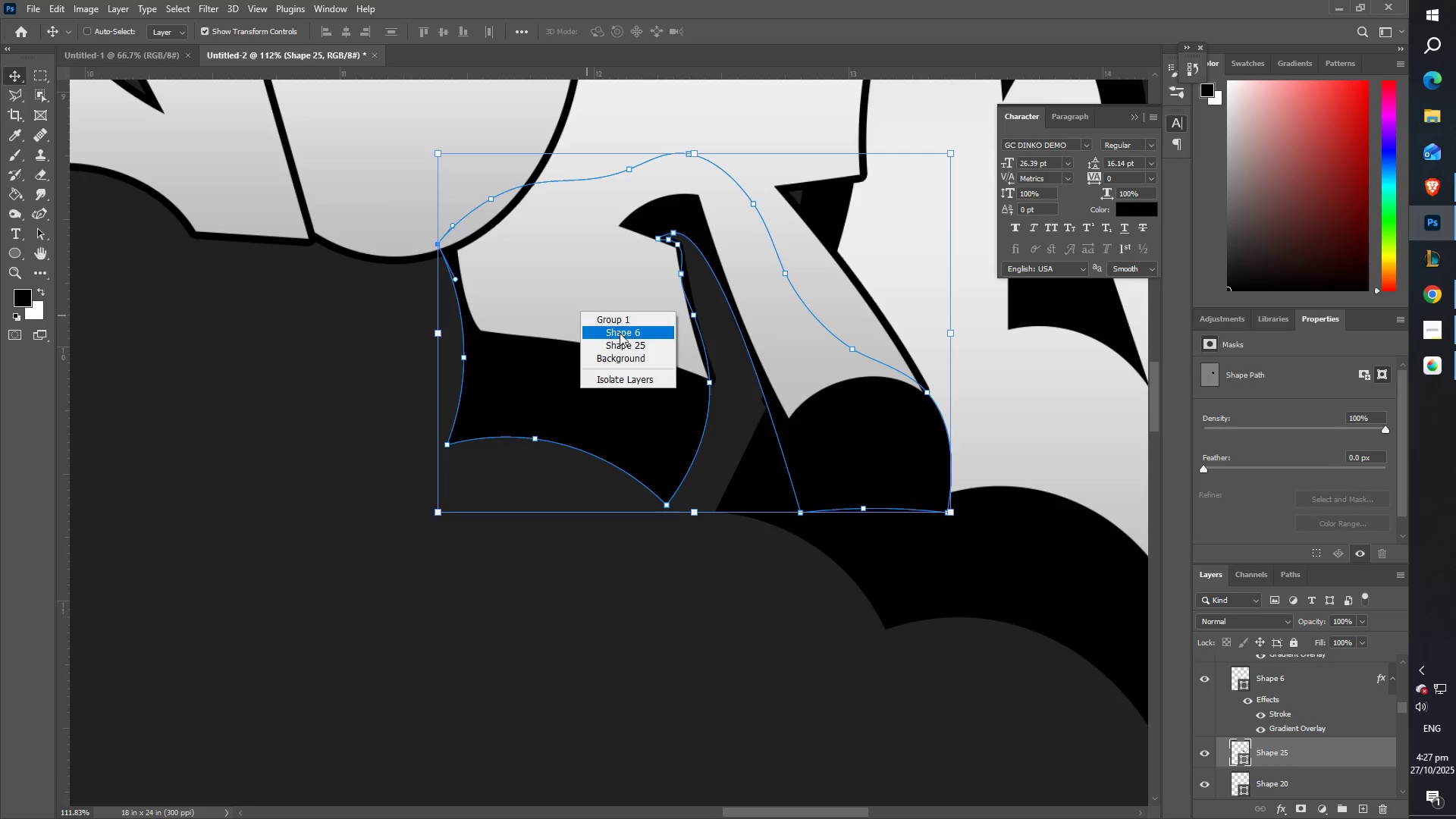 
left_click([620, 333])
 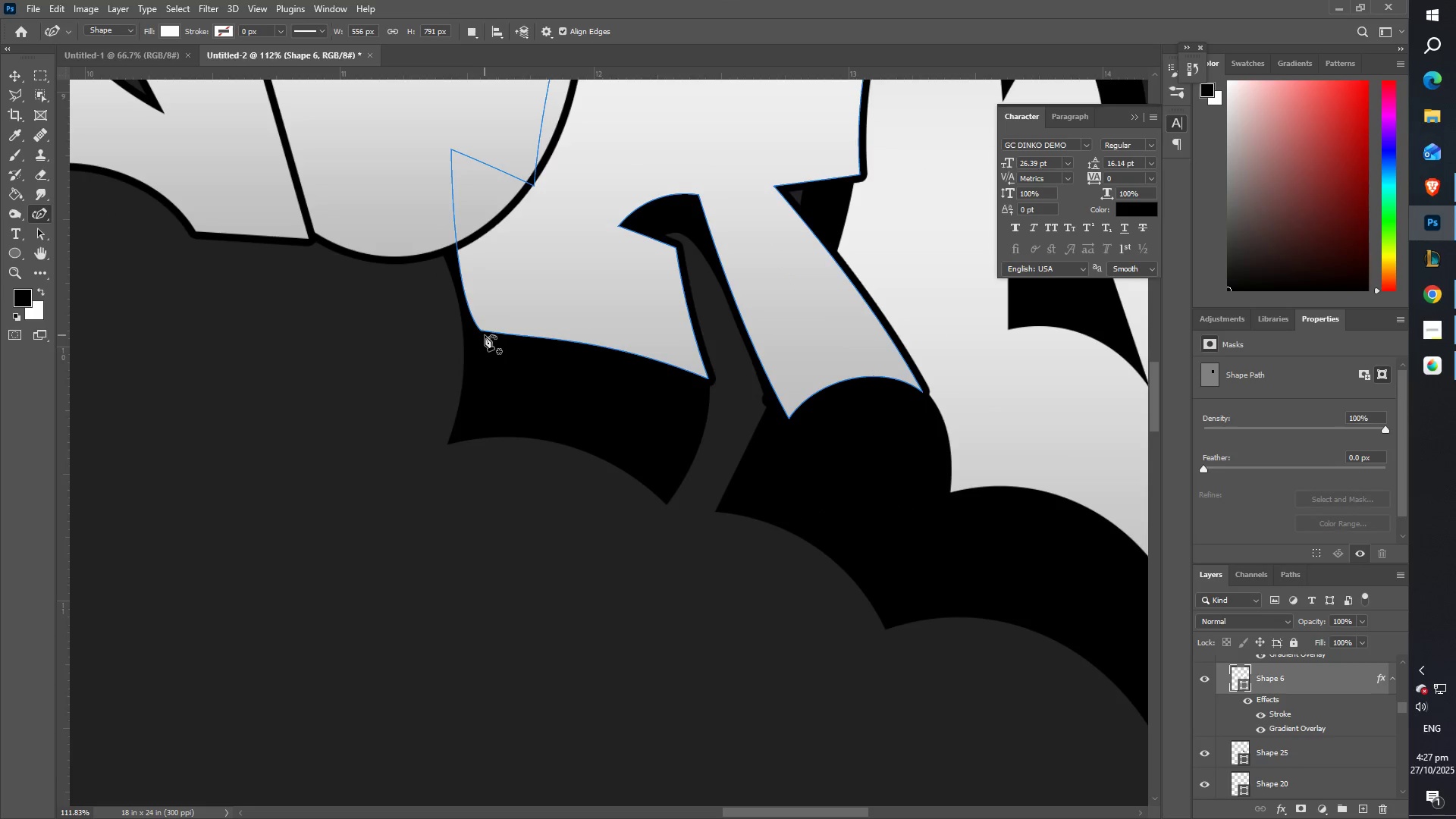 
left_click([481, 331])
 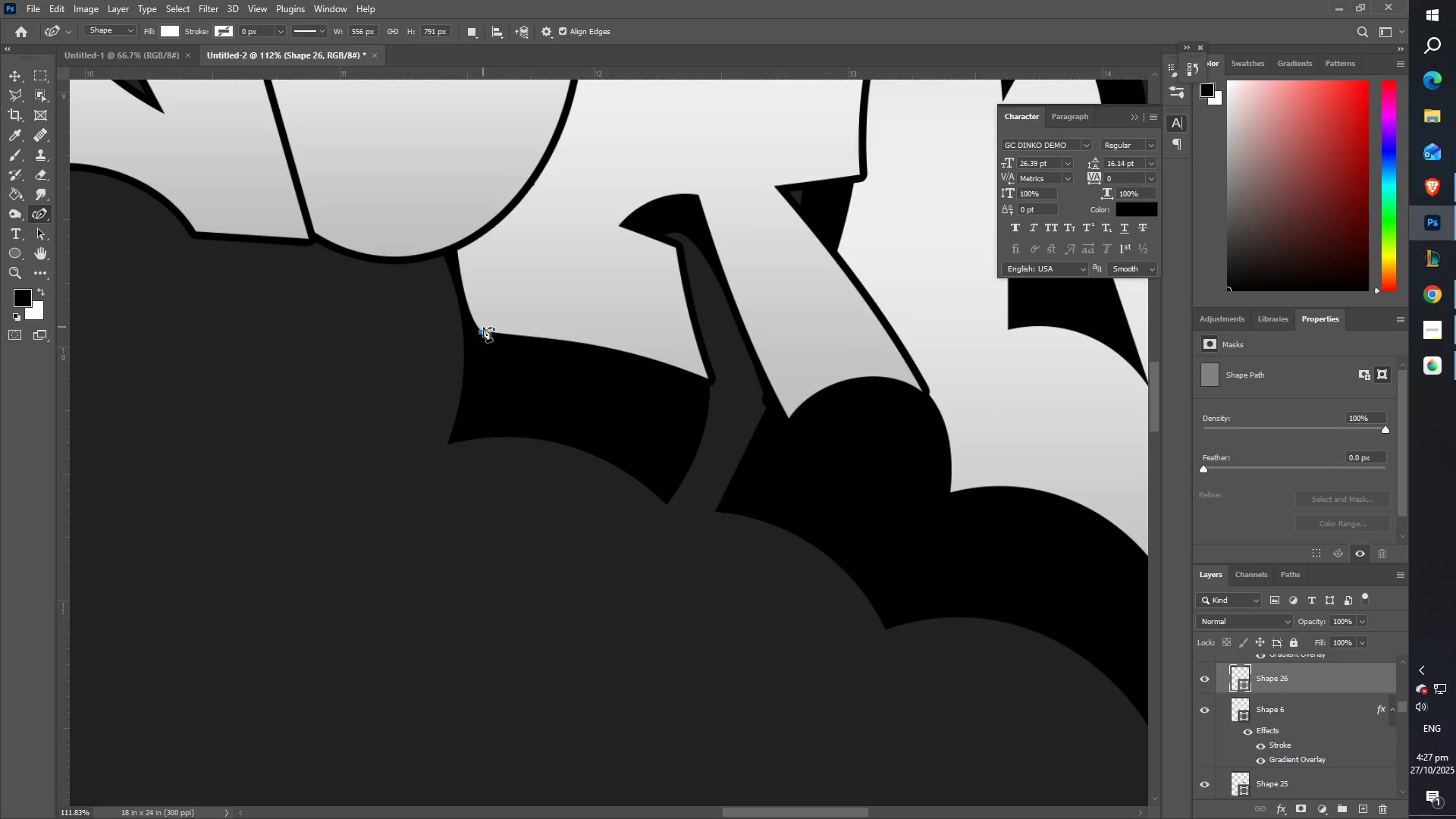 
key(Control+ControlLeft)
 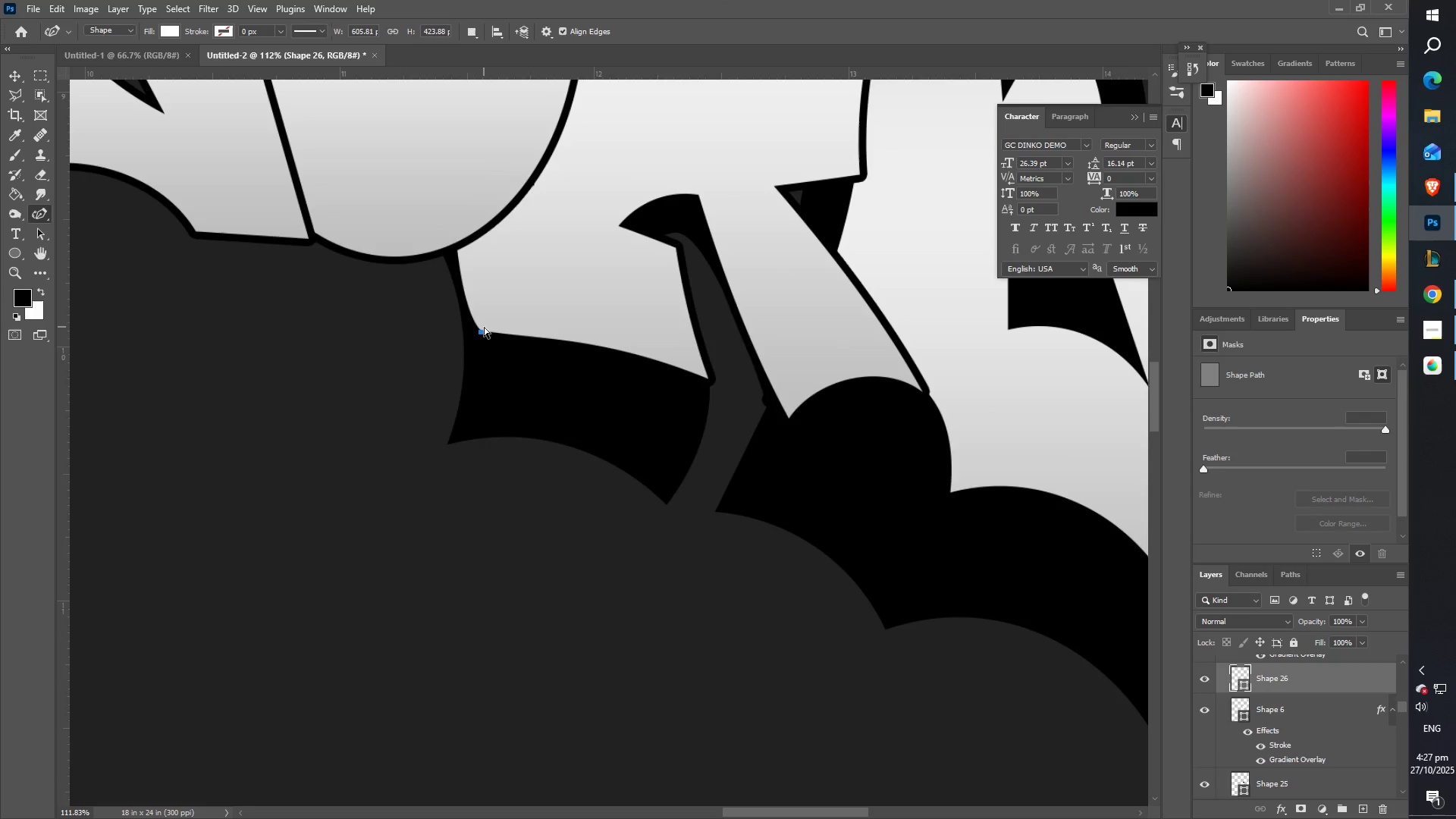 
key(Control+Z)
 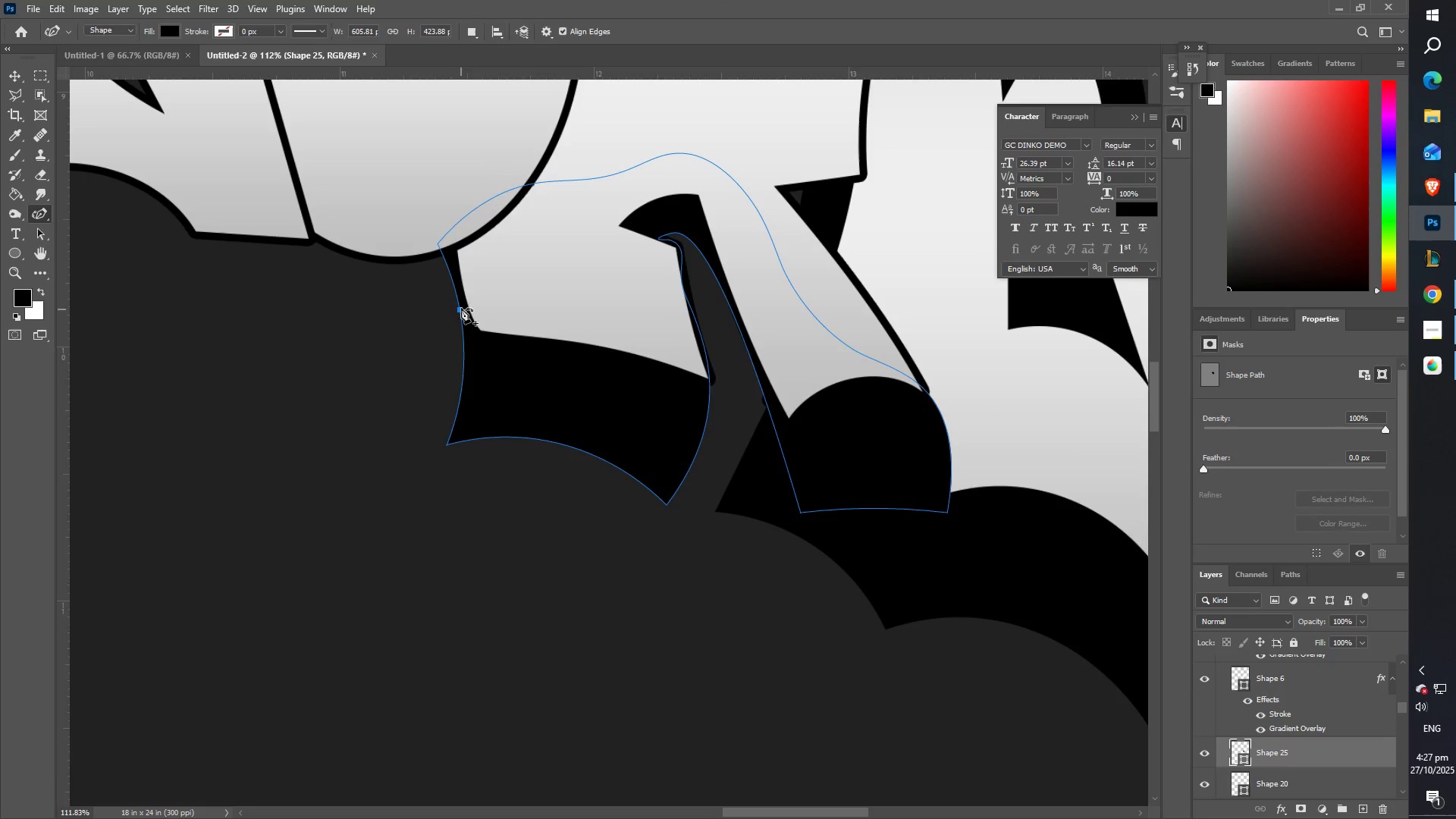 
type(ZZ)
 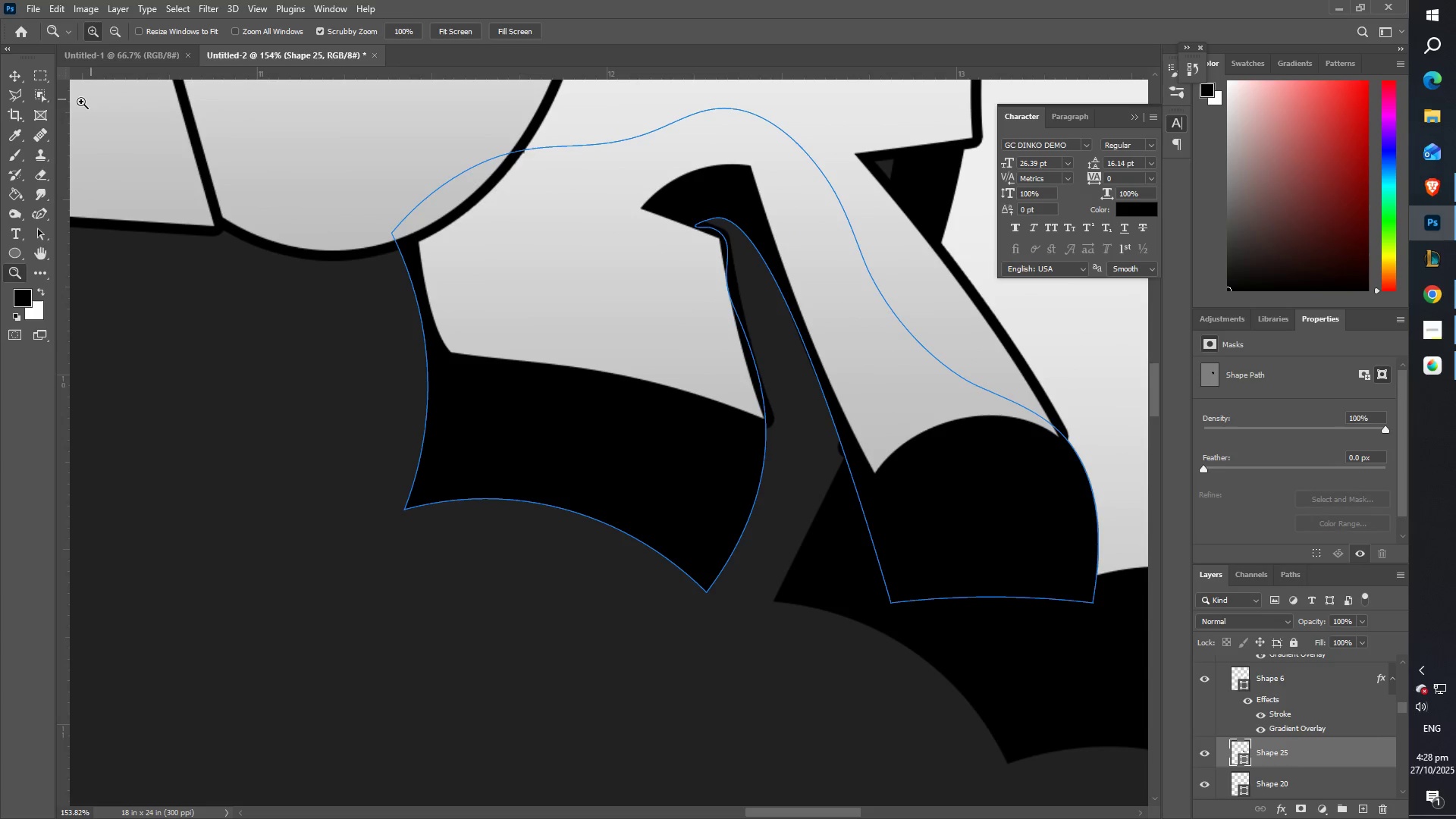 
left_click([16, 76])
 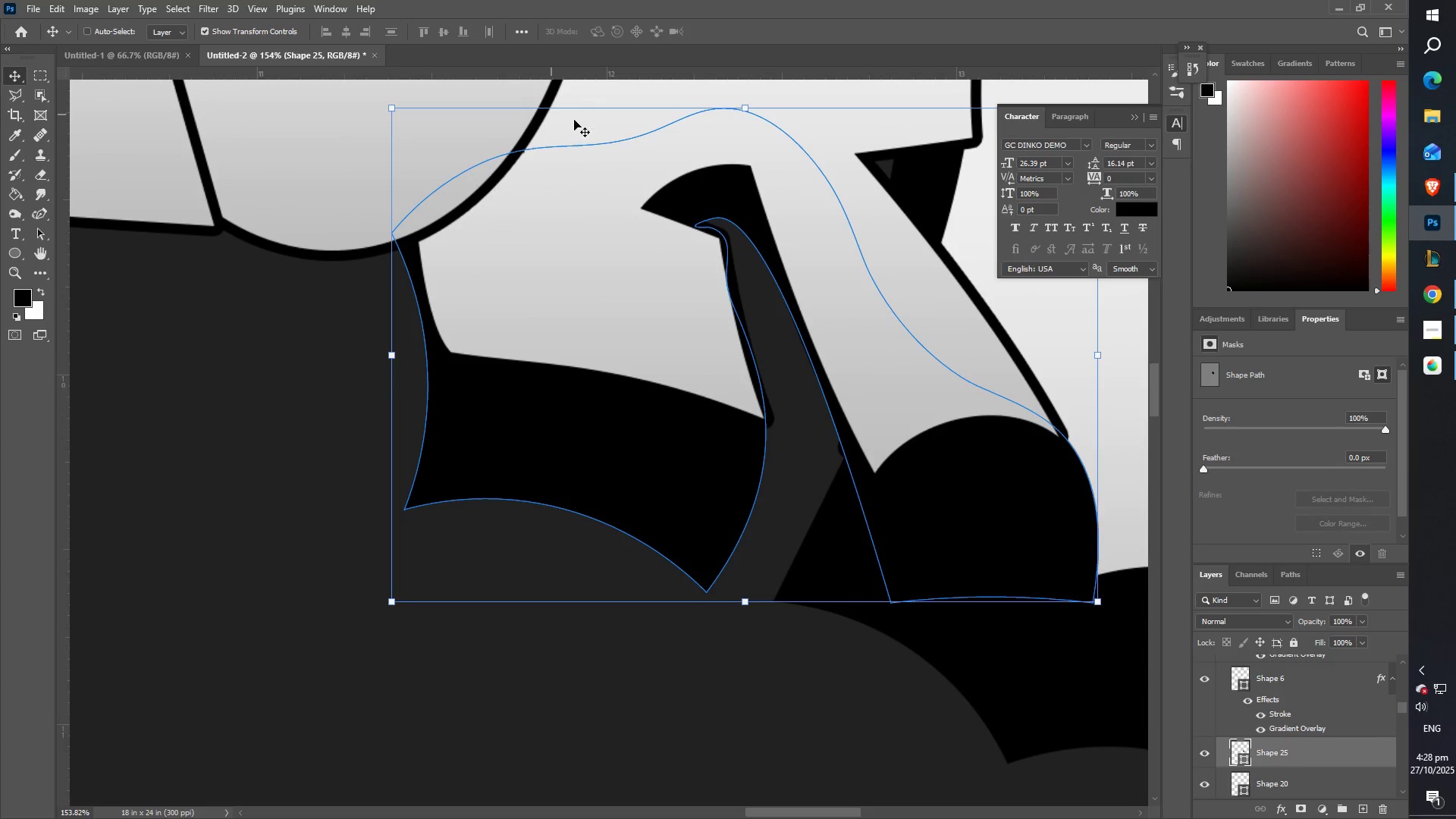 
right_click([603, 120])
 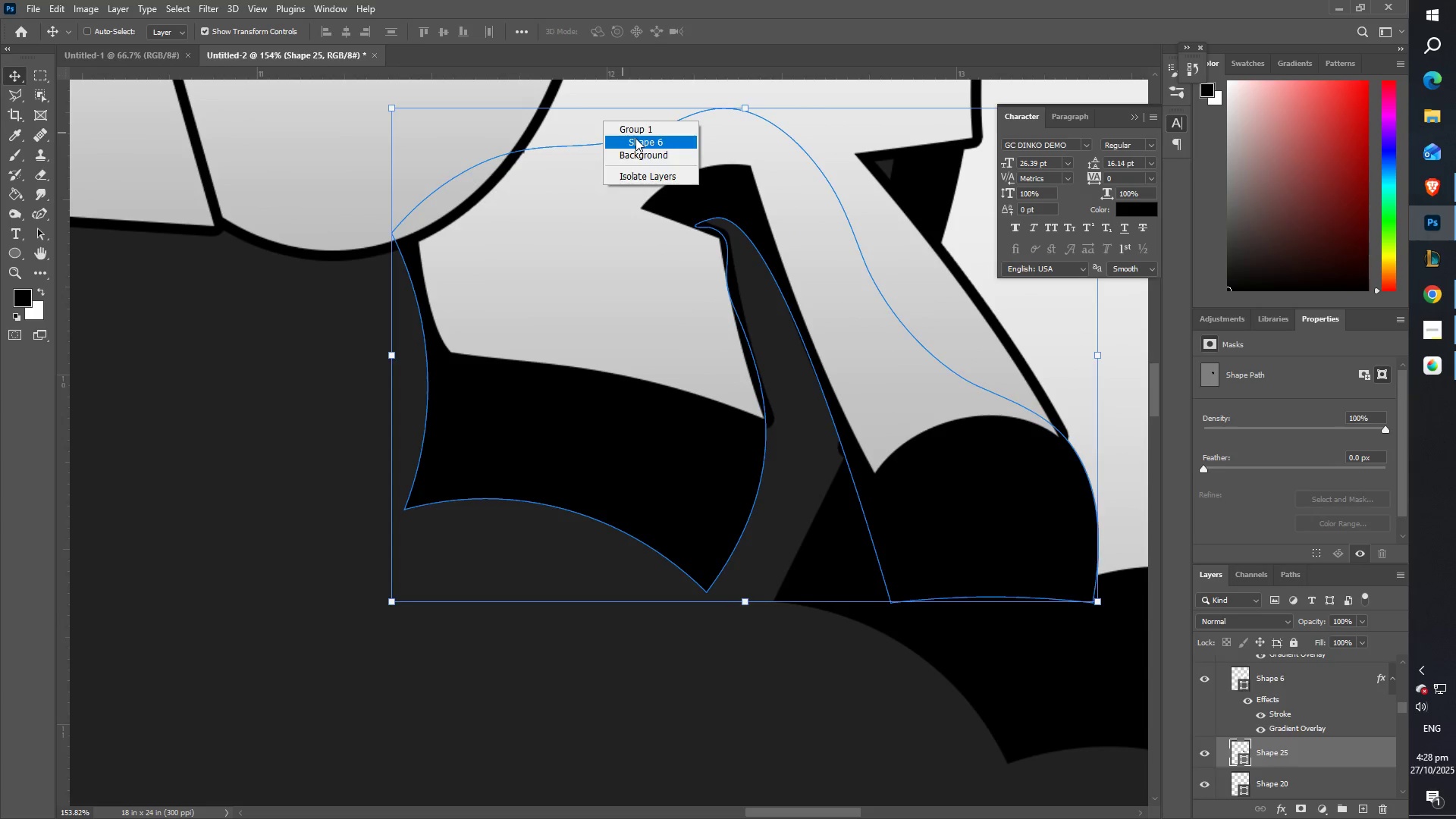 
left_click([636, 138])
 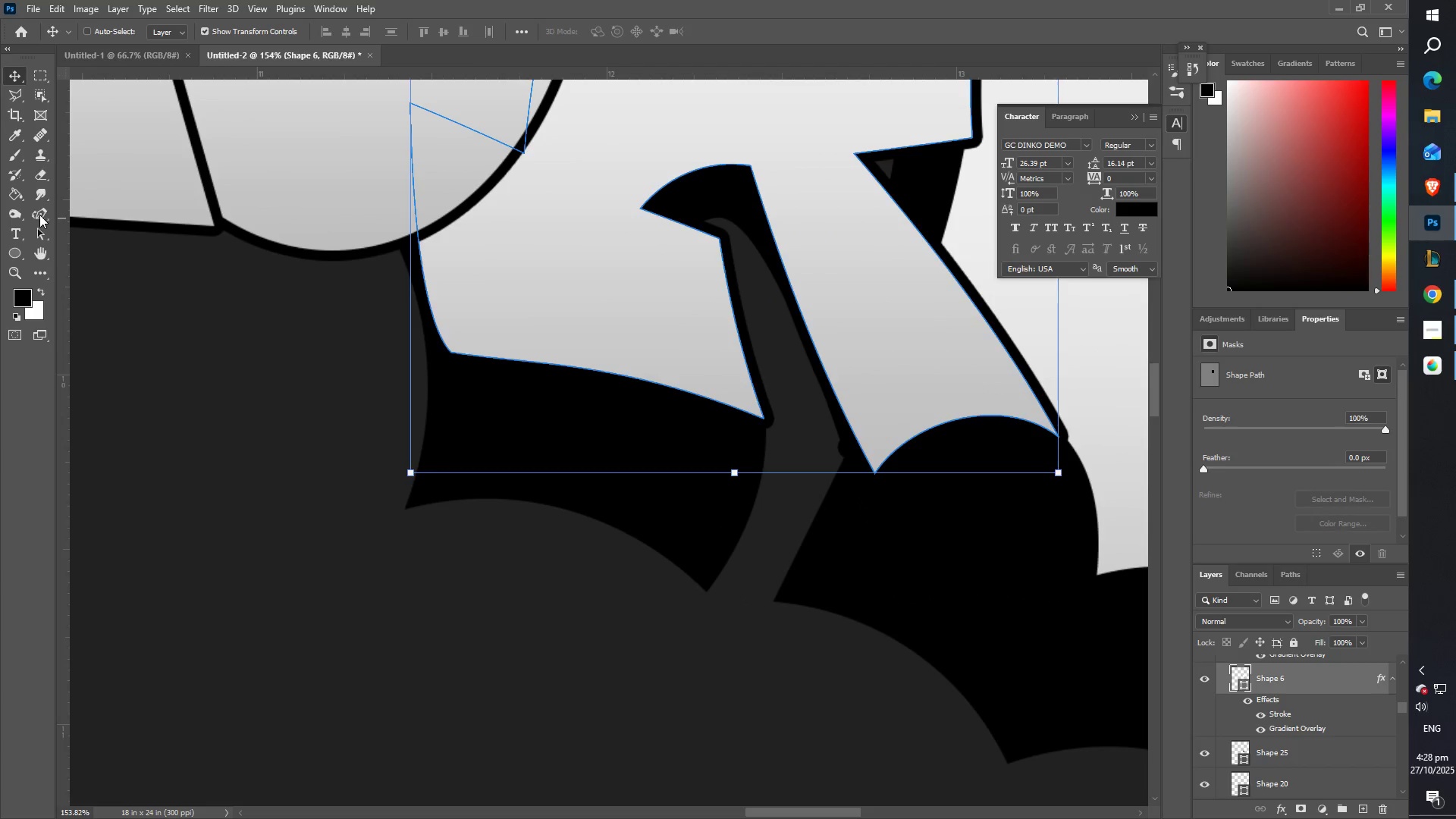 
left_click([30, 212])
 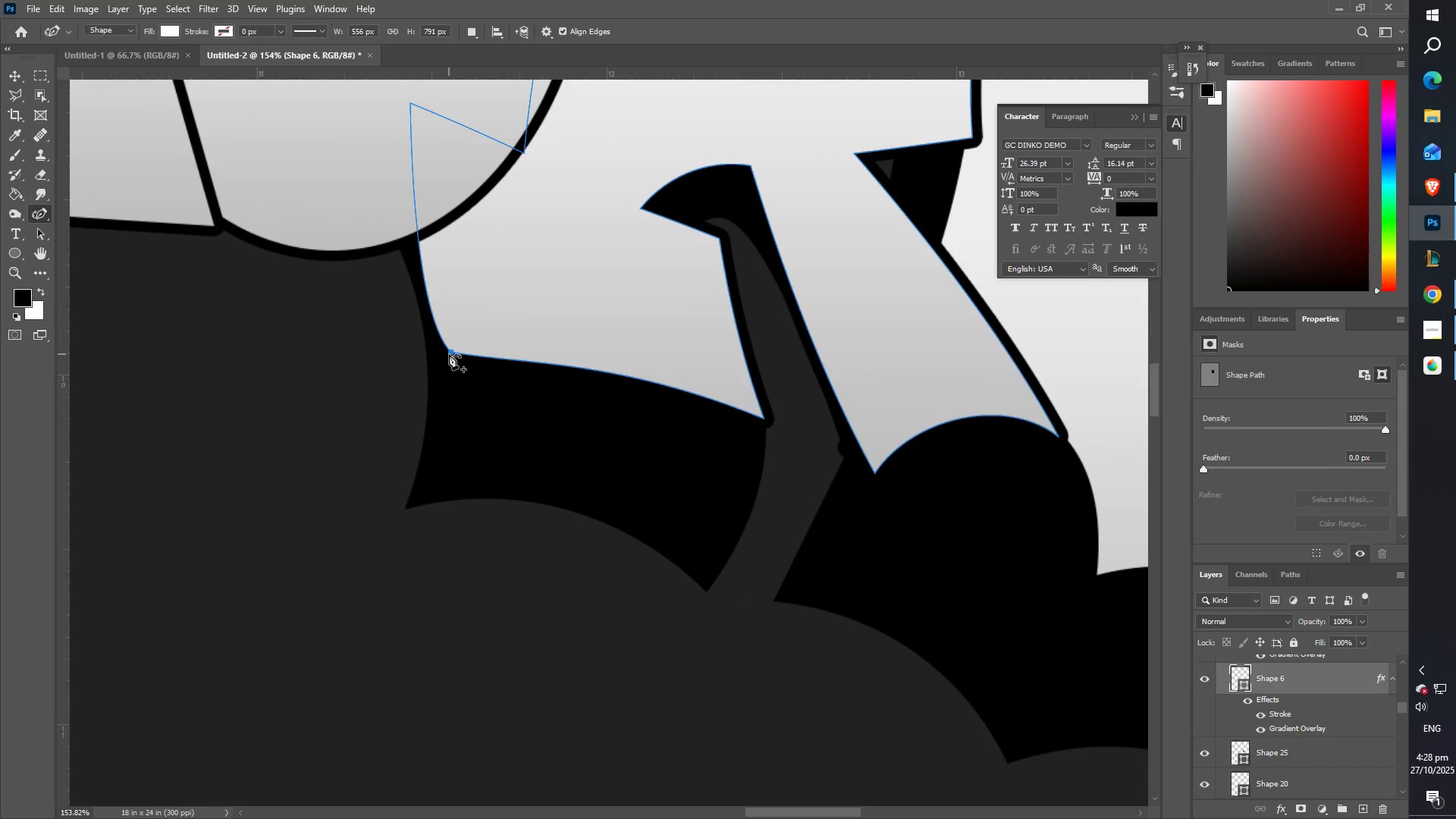 
left_click([450, 354])
 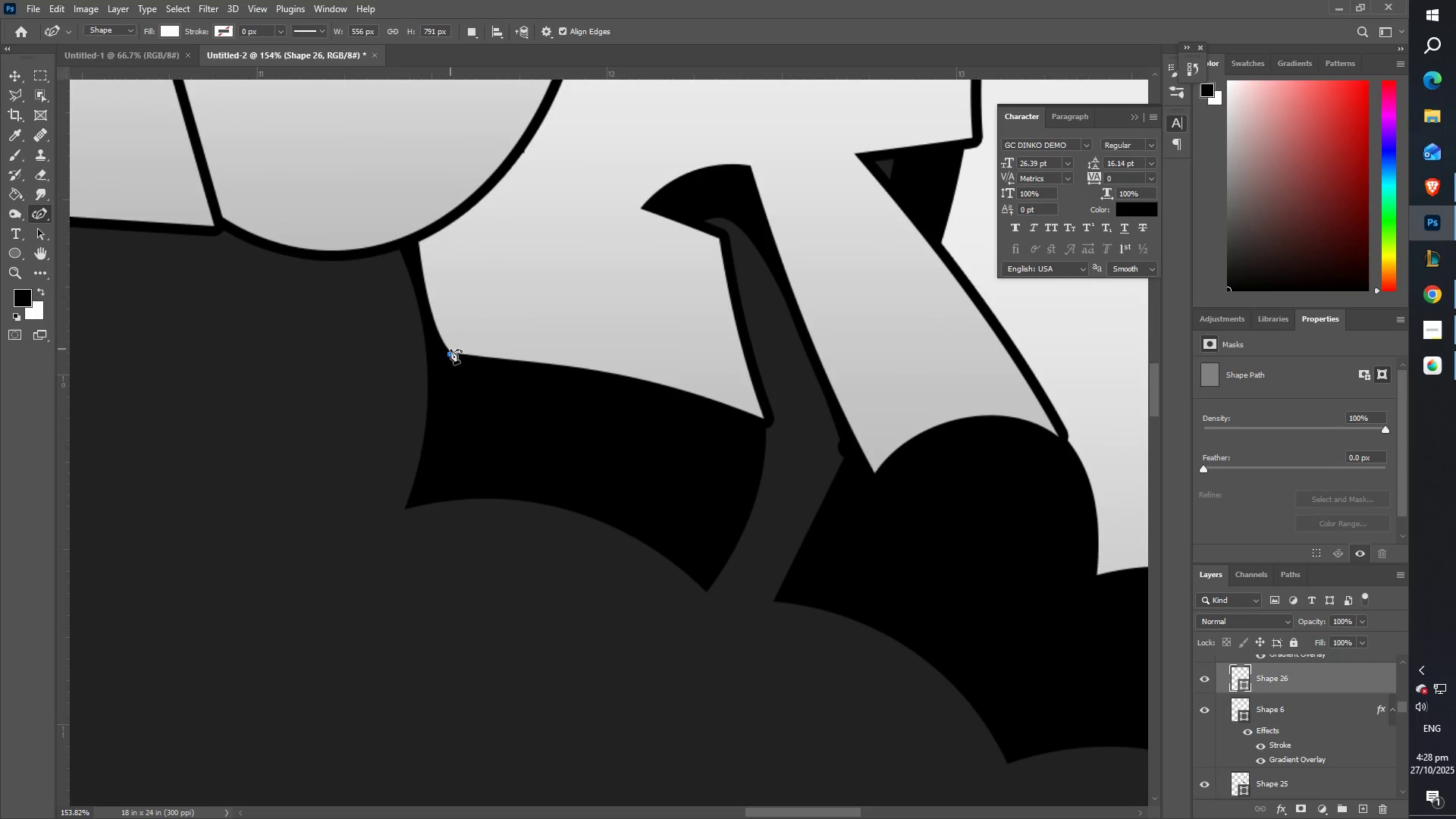 
key(Control+Z)
 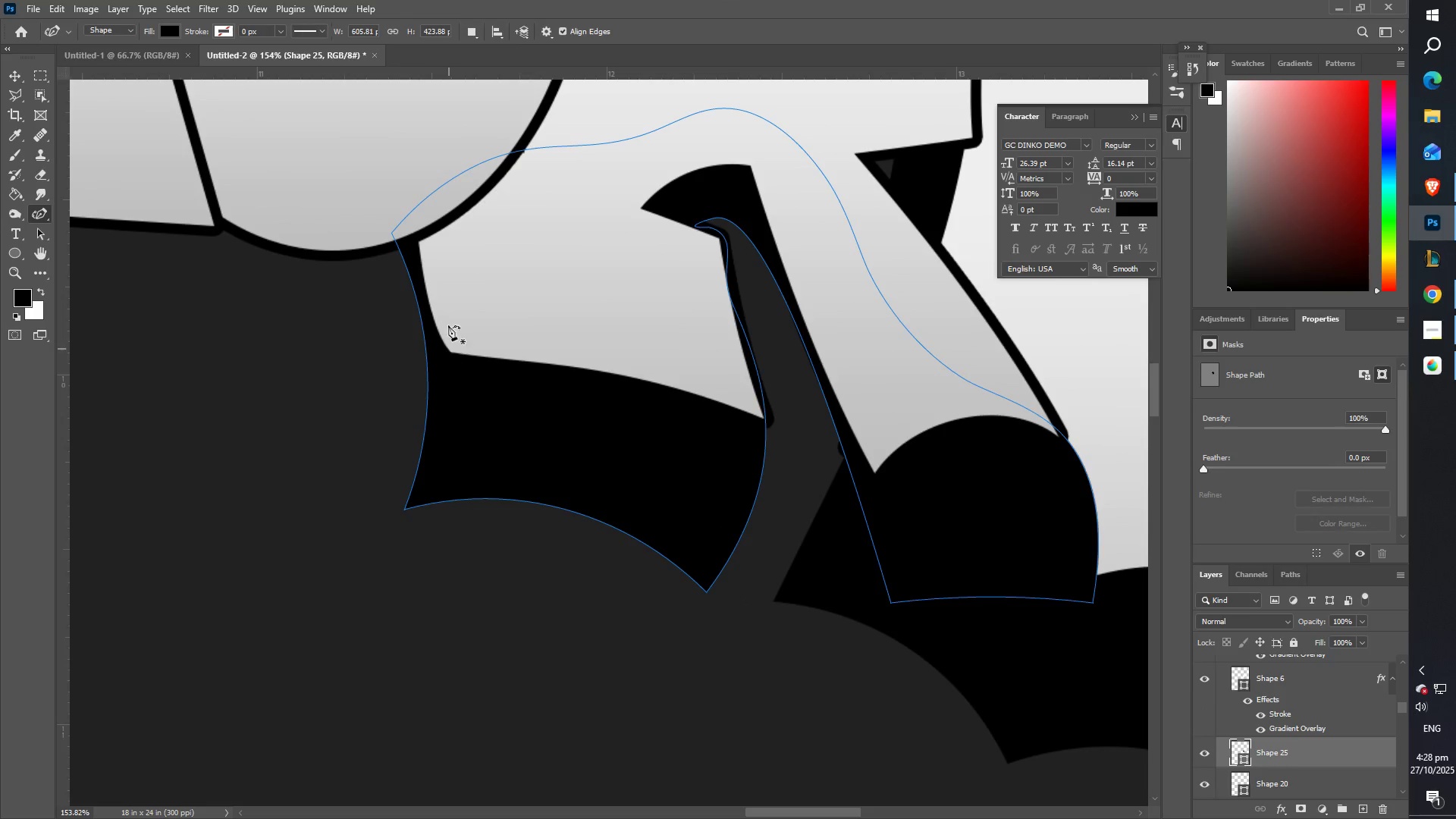 
type(ZZ)
 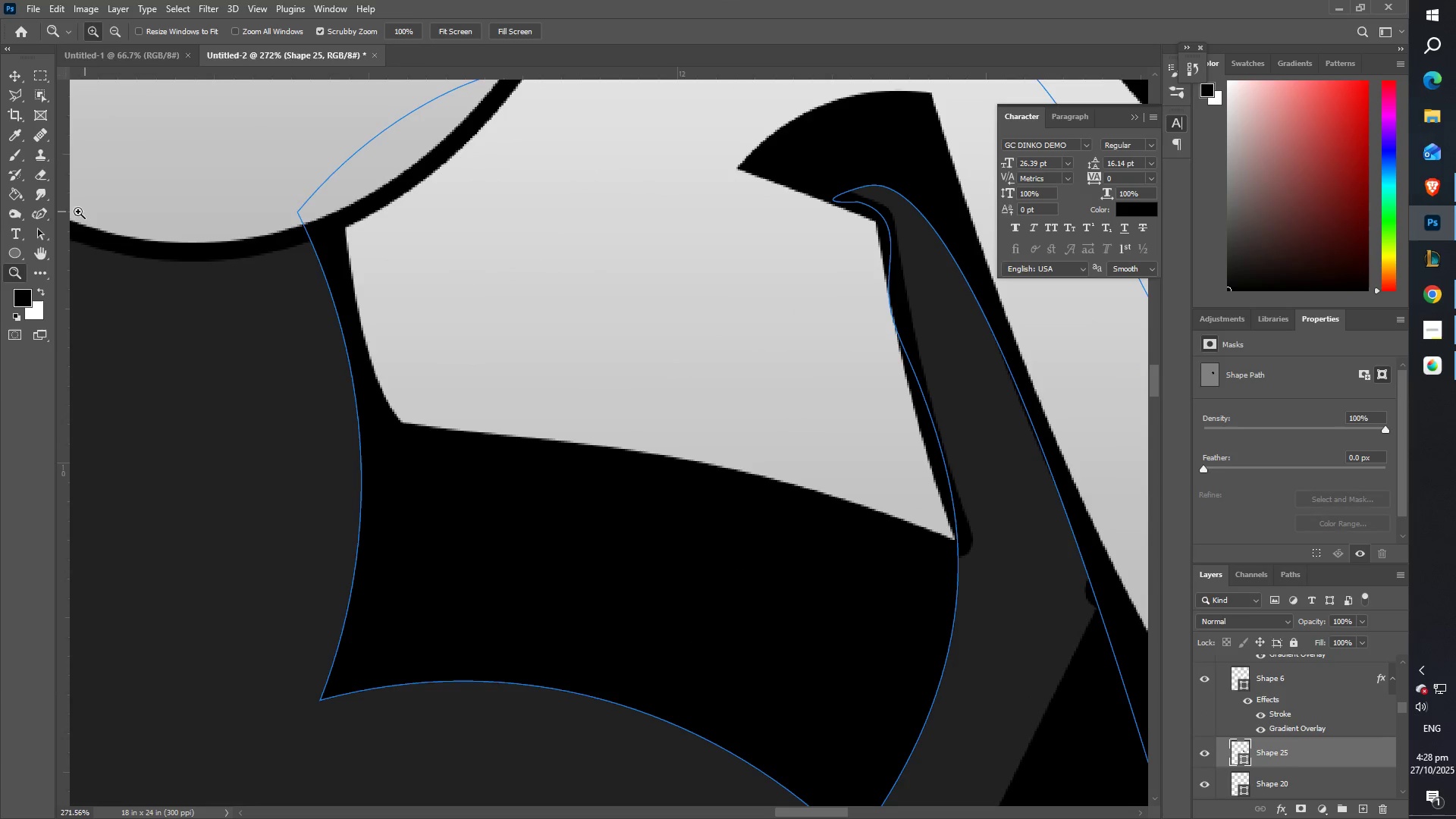 
left_click([39, 220])
 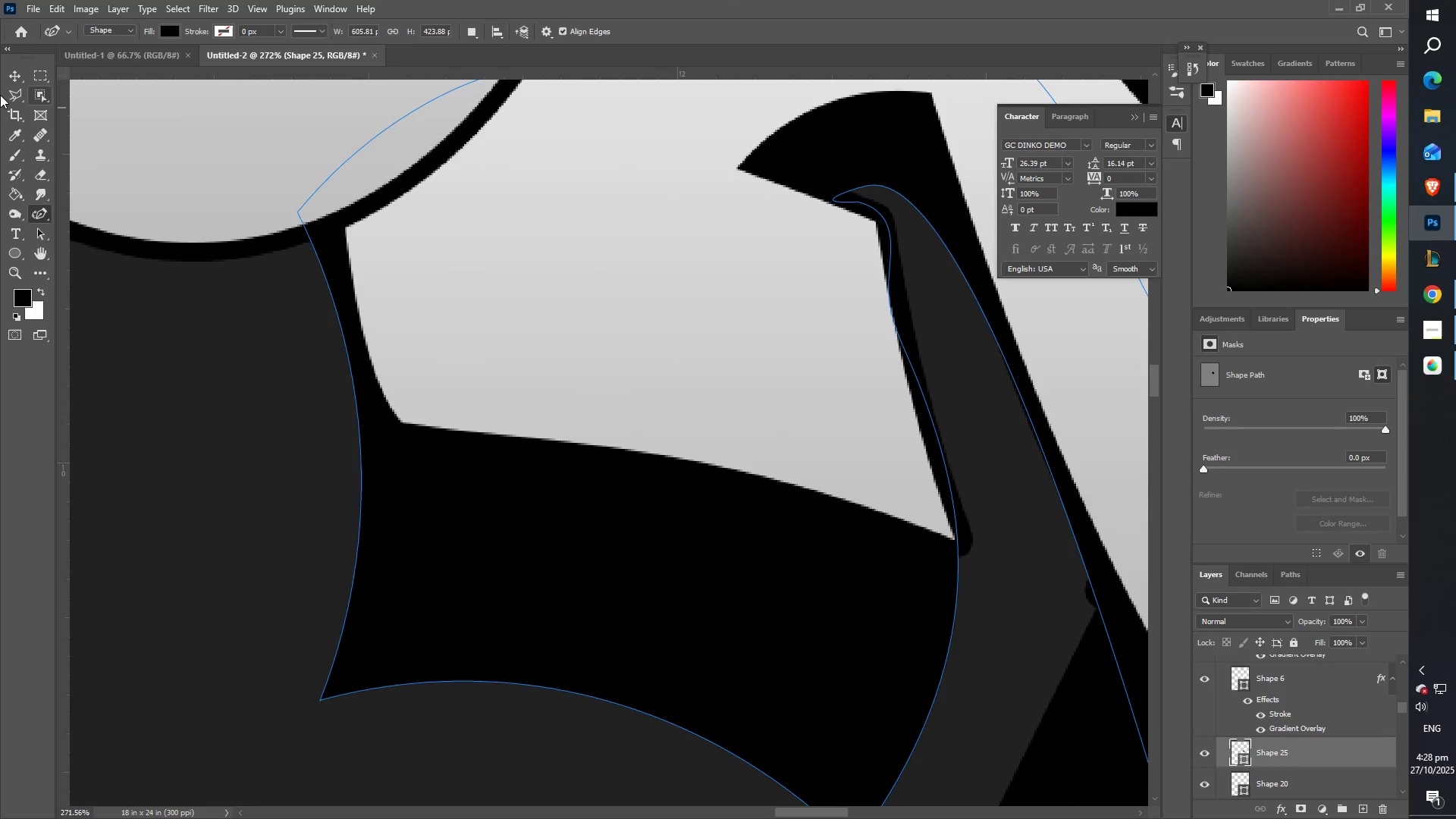 
left_click([19, 77])
 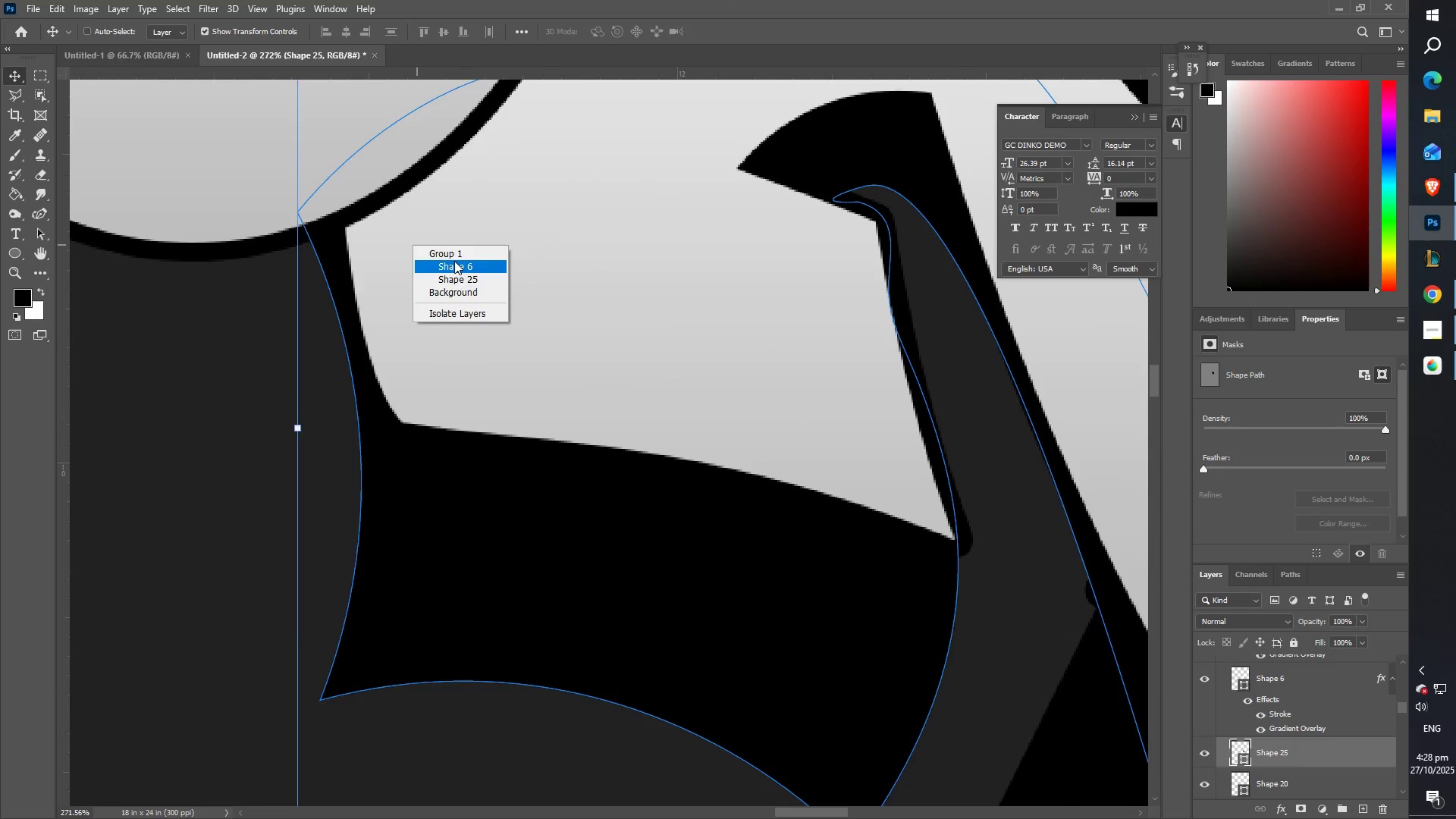 
left_click([454, 261])
 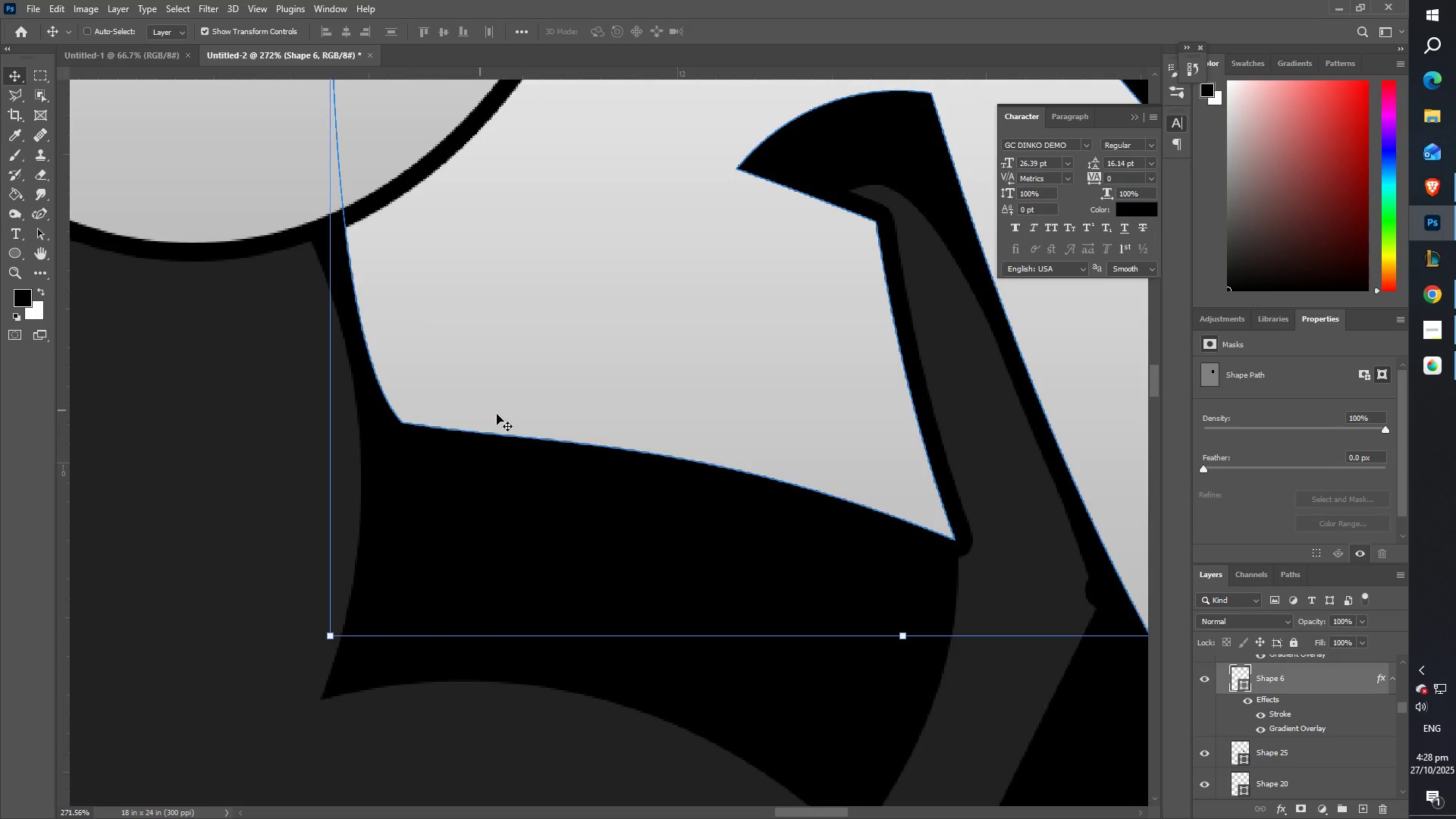 
scroll: coordinate [532, 403], scroll_direction: up, amount: 2.0
 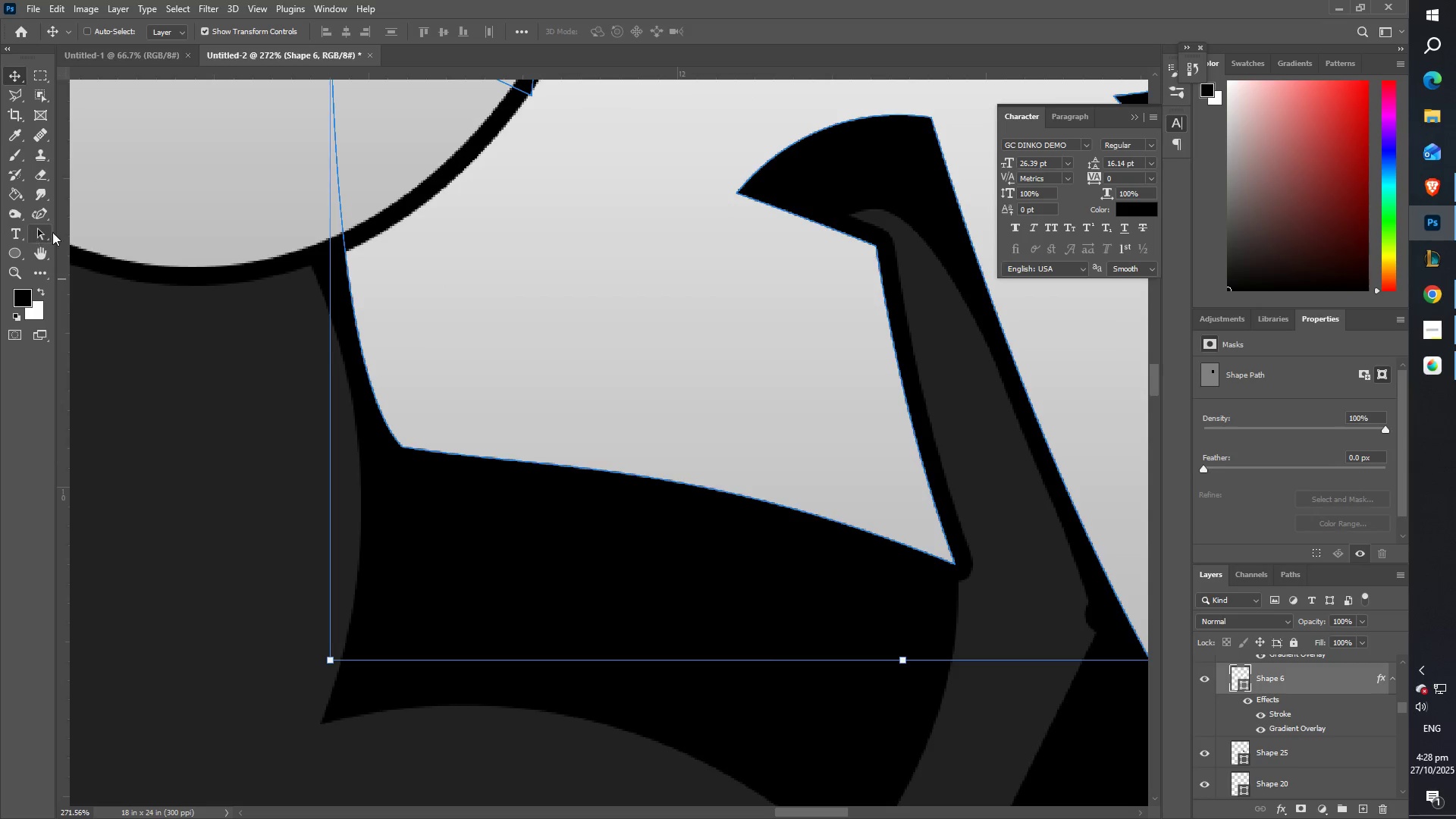 
left_click([42, 212])
 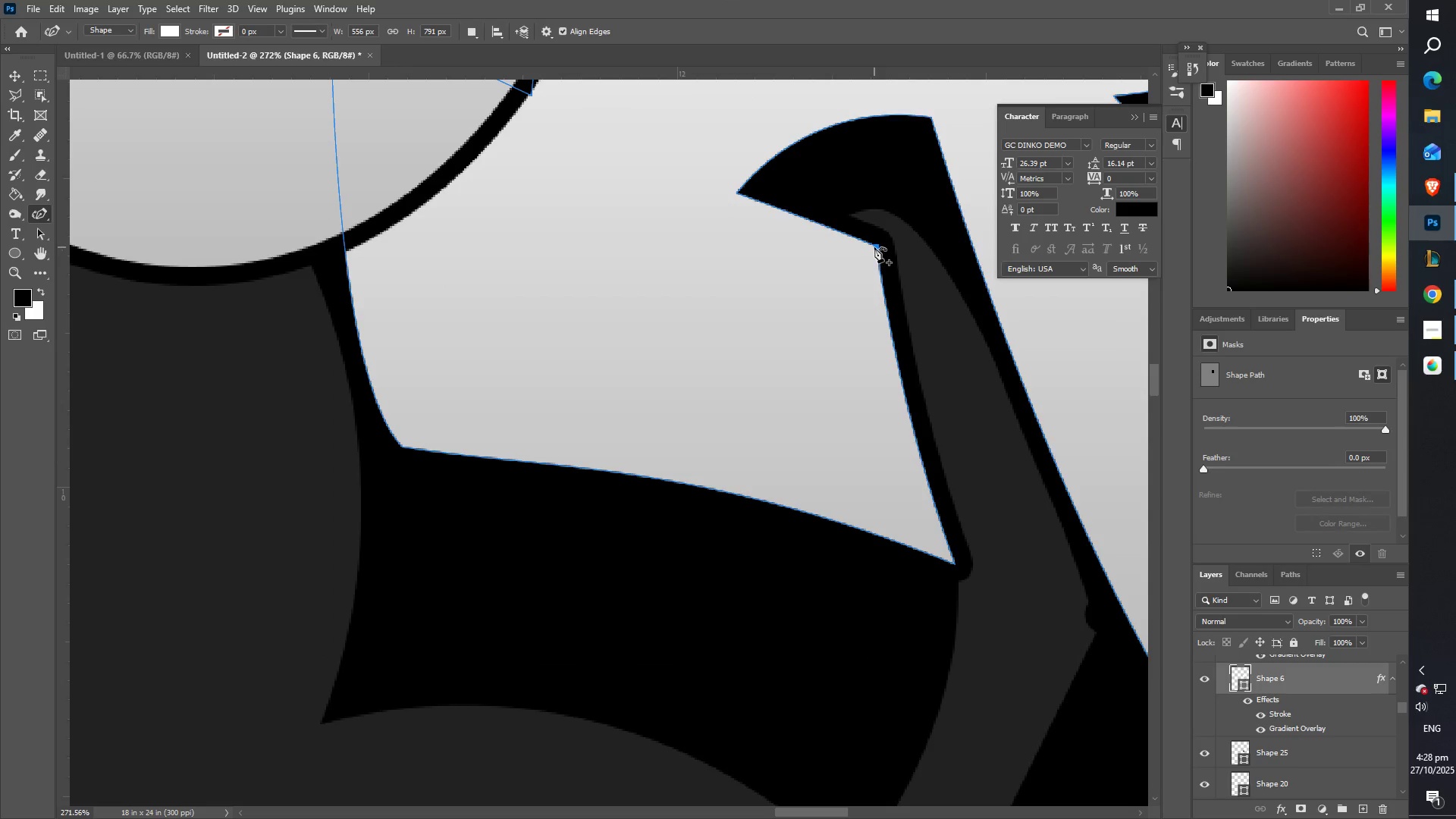 
left_click([874, 246])
 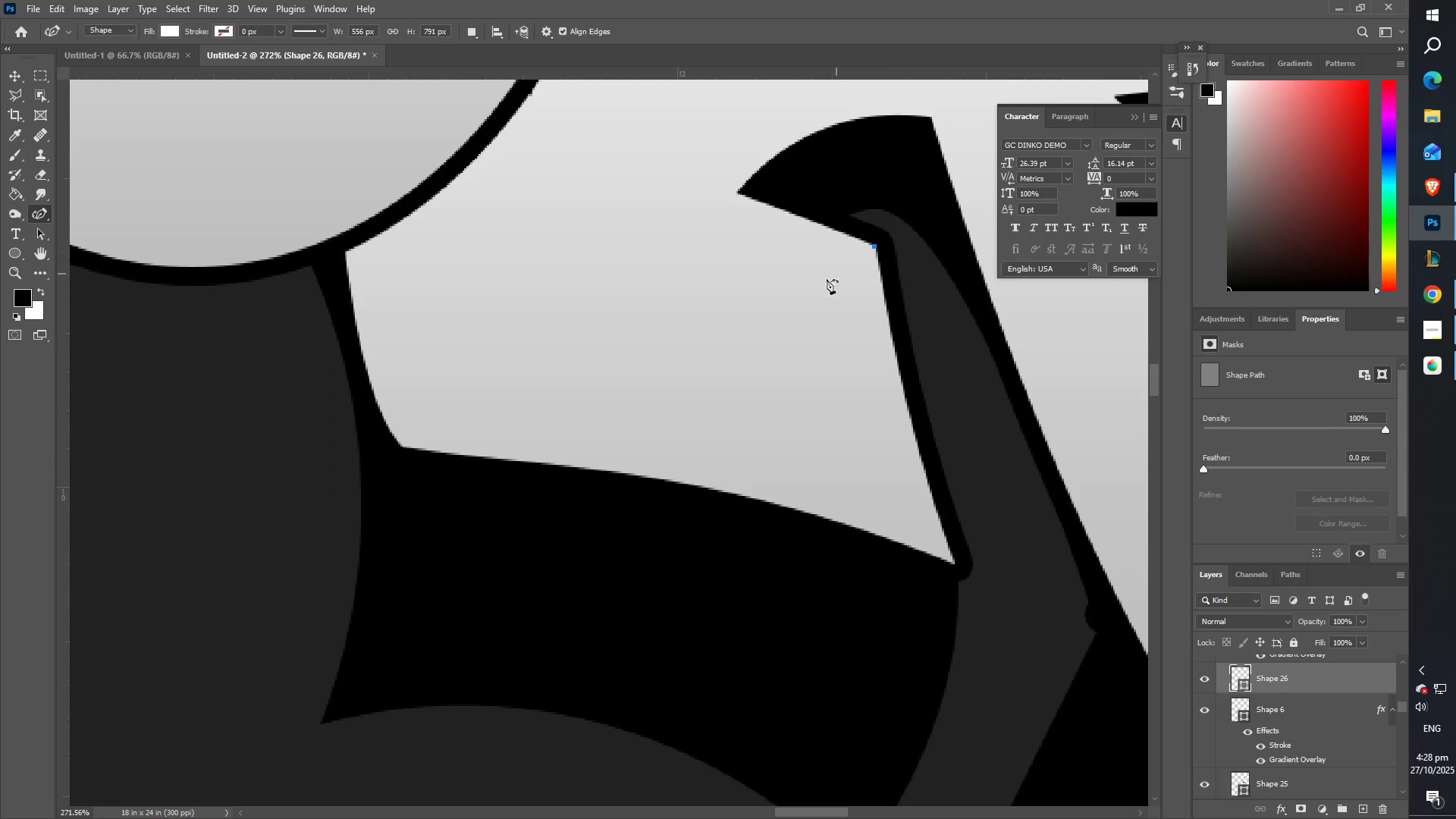 
key(Control+ControlLeft)
 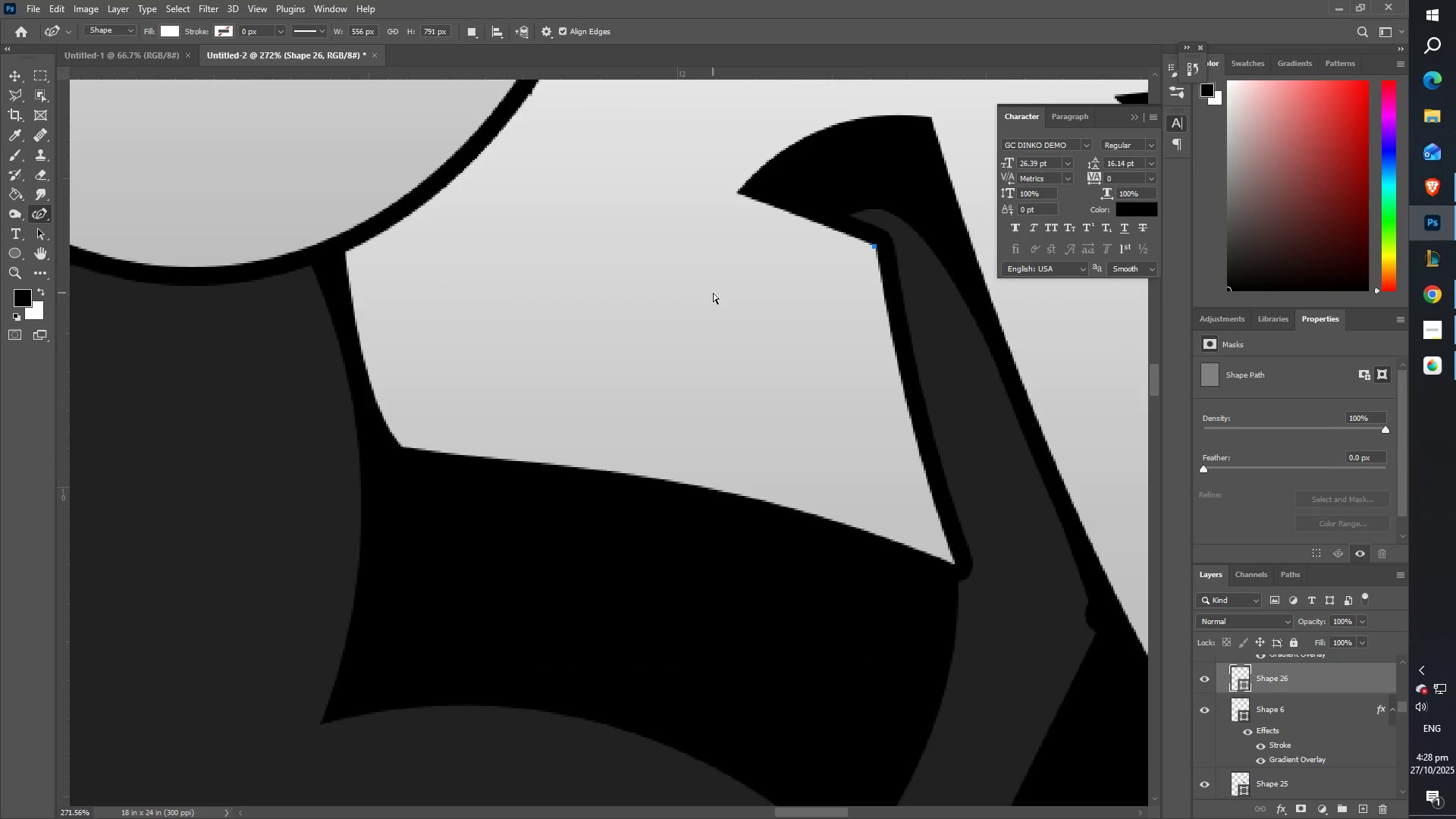 
key(Control+Z)
 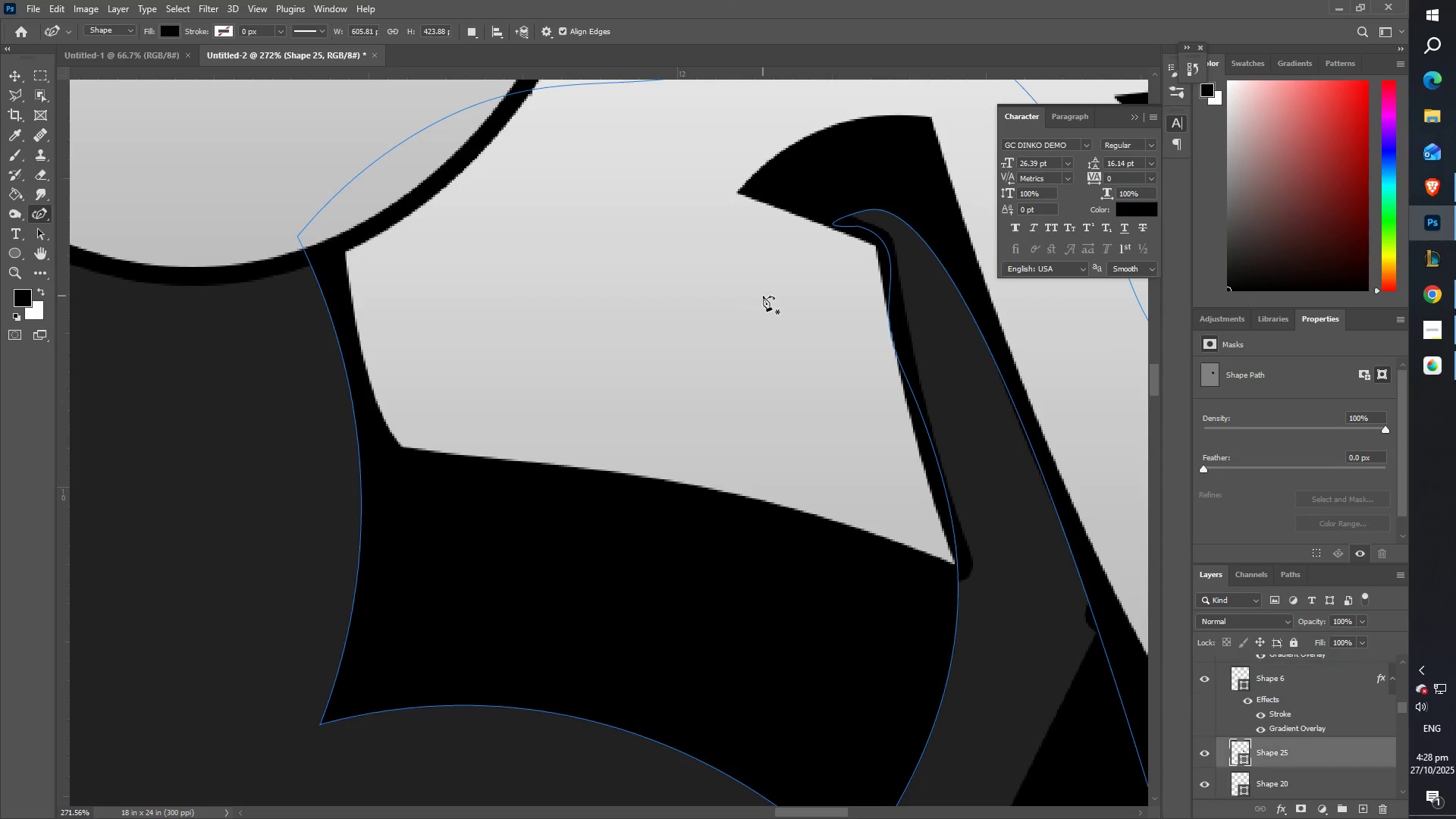 
scroll: coordinate [824, 246], scroll_direction: up, amount: 18.0
 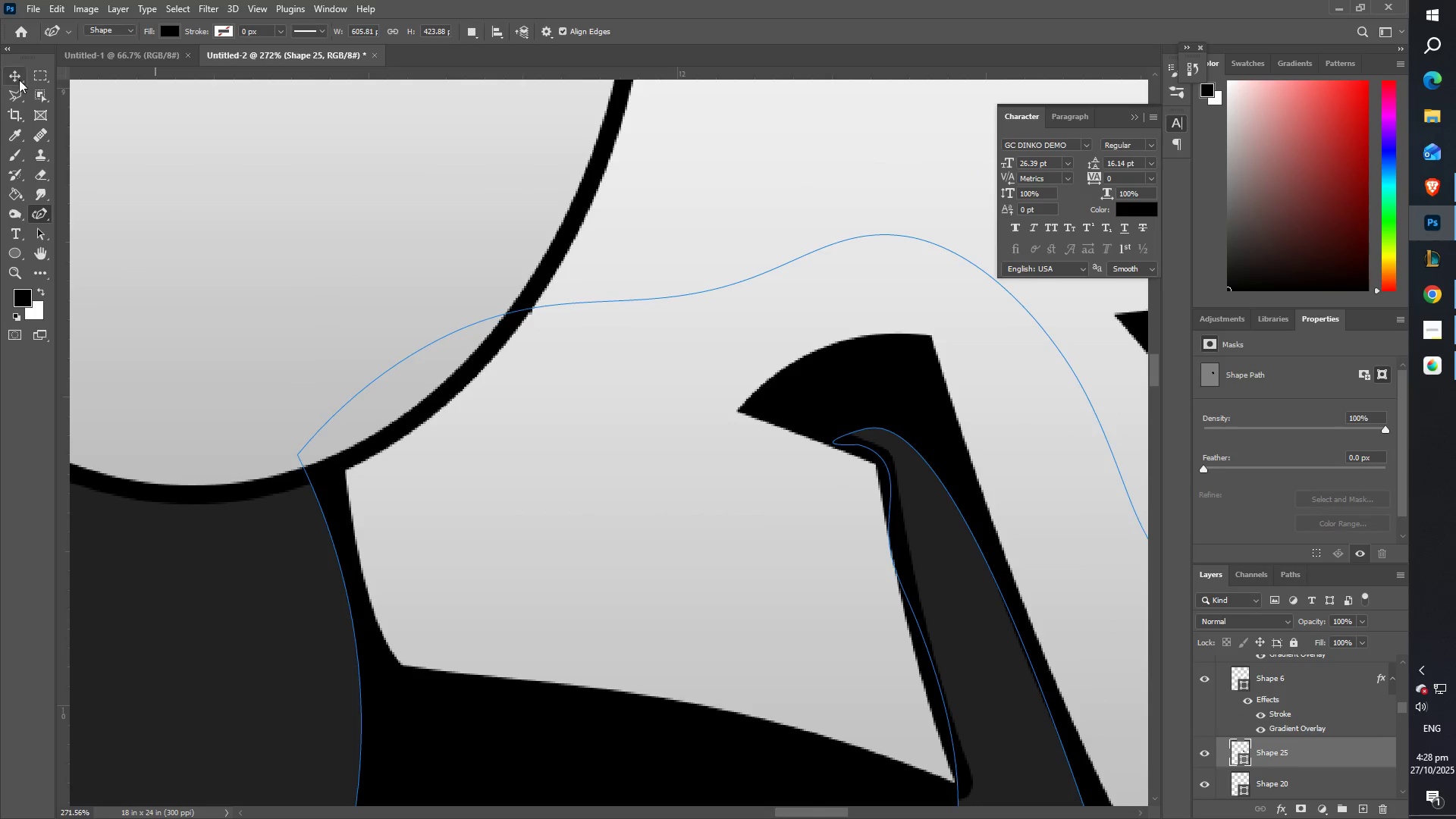 
left_click([17, 77])
 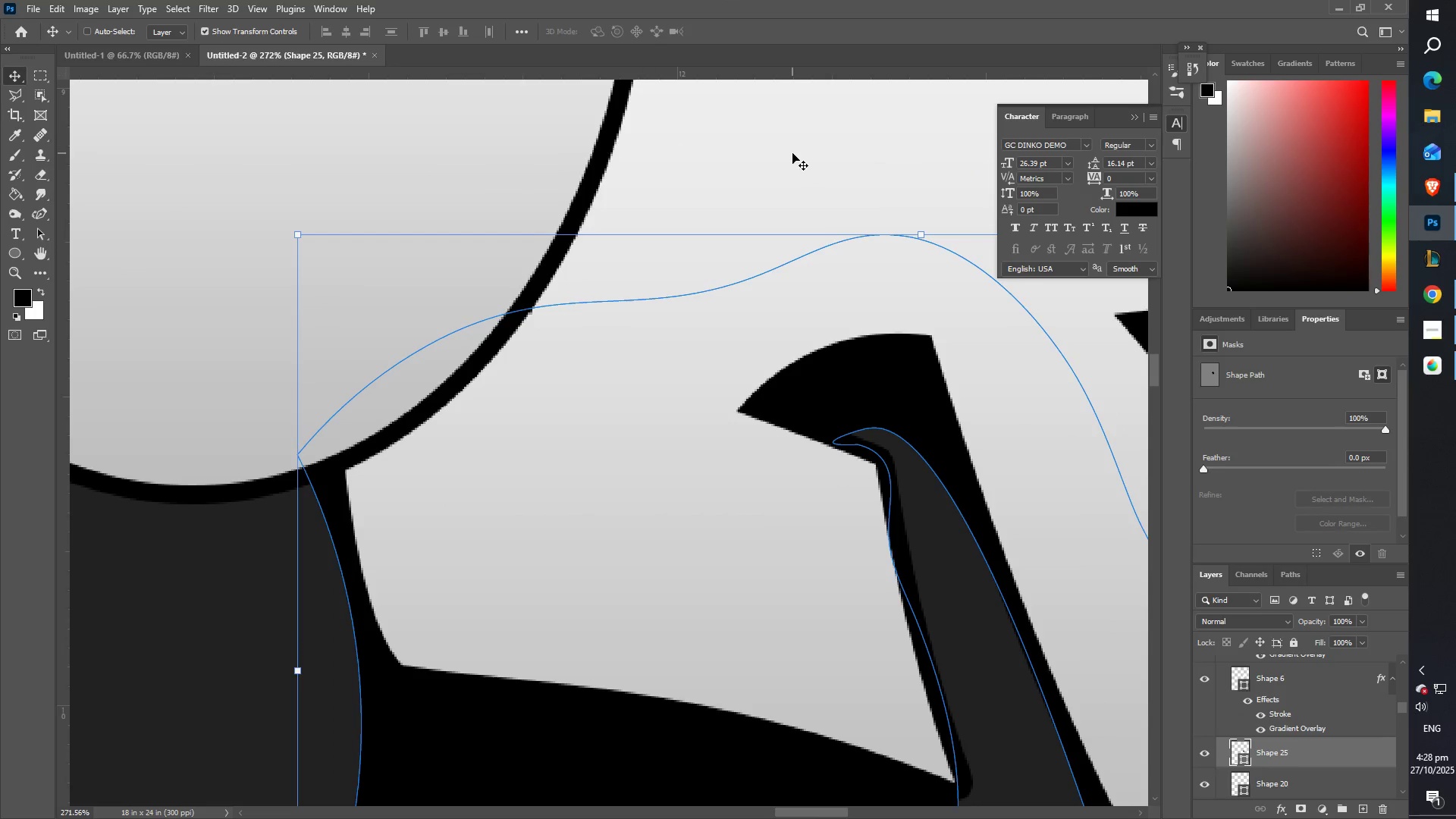 
right_click([792, 153])
 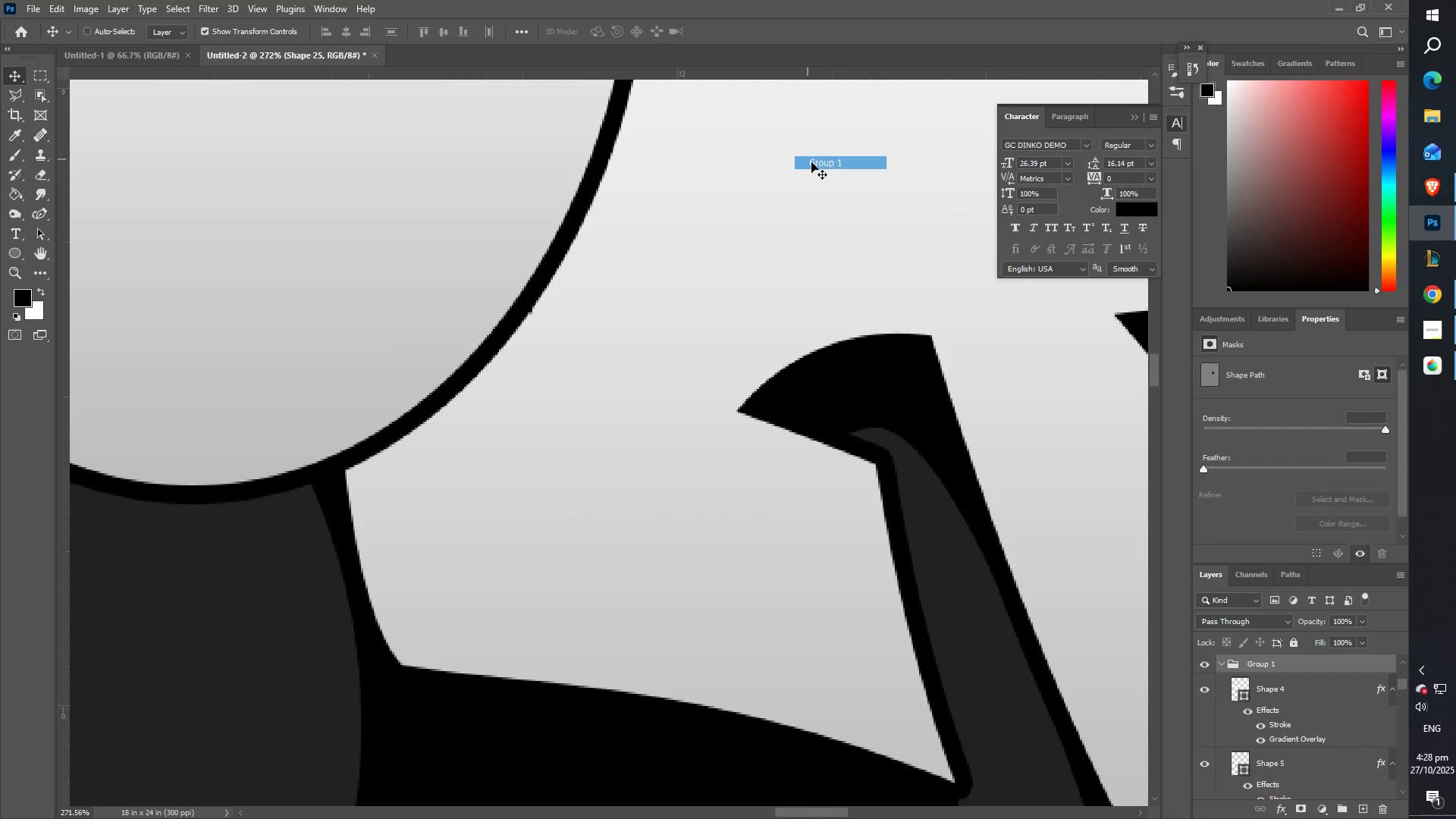 
hold_key(key=Space, duration=1.05)
 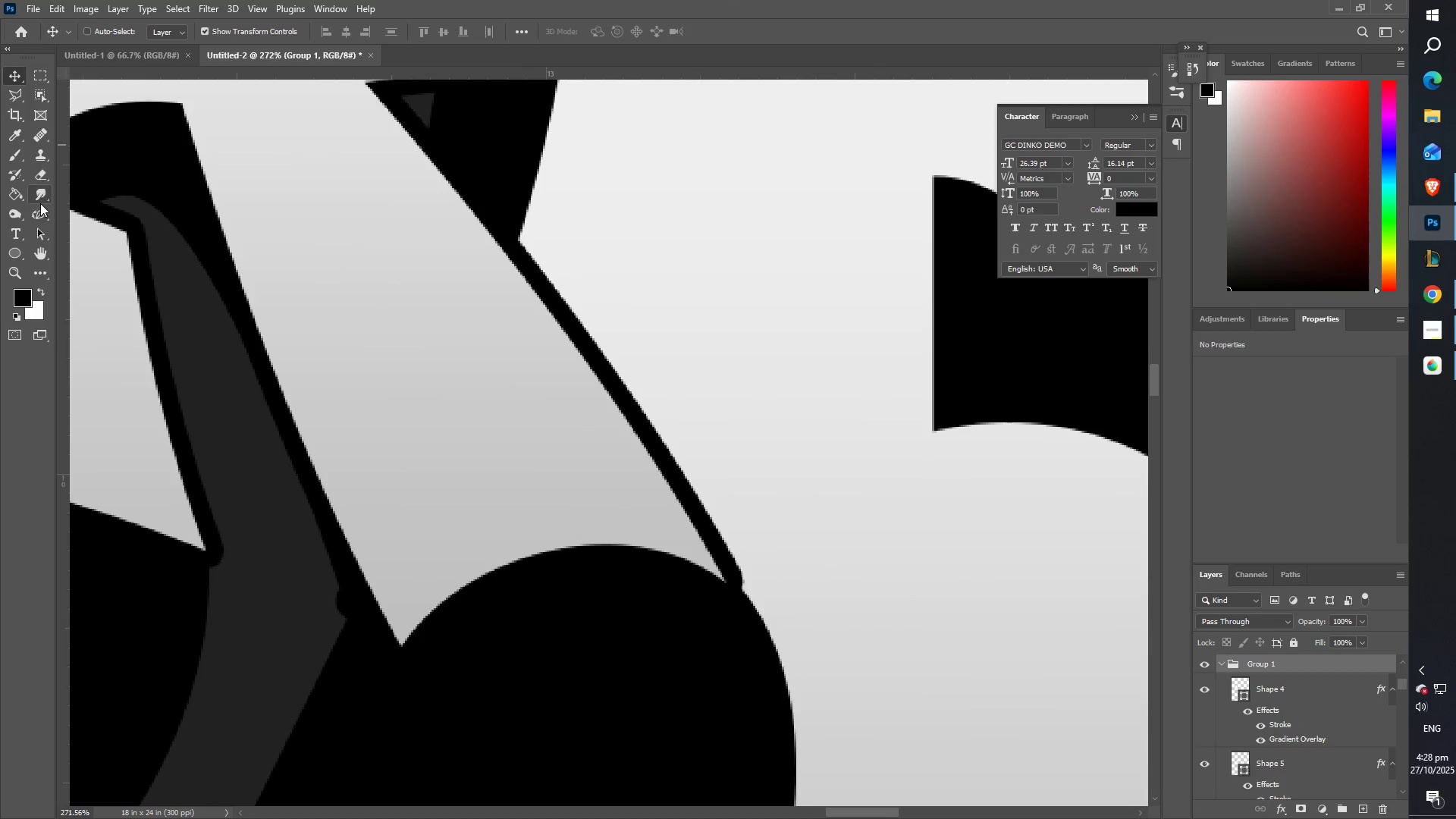 
left_click([41, 207])
 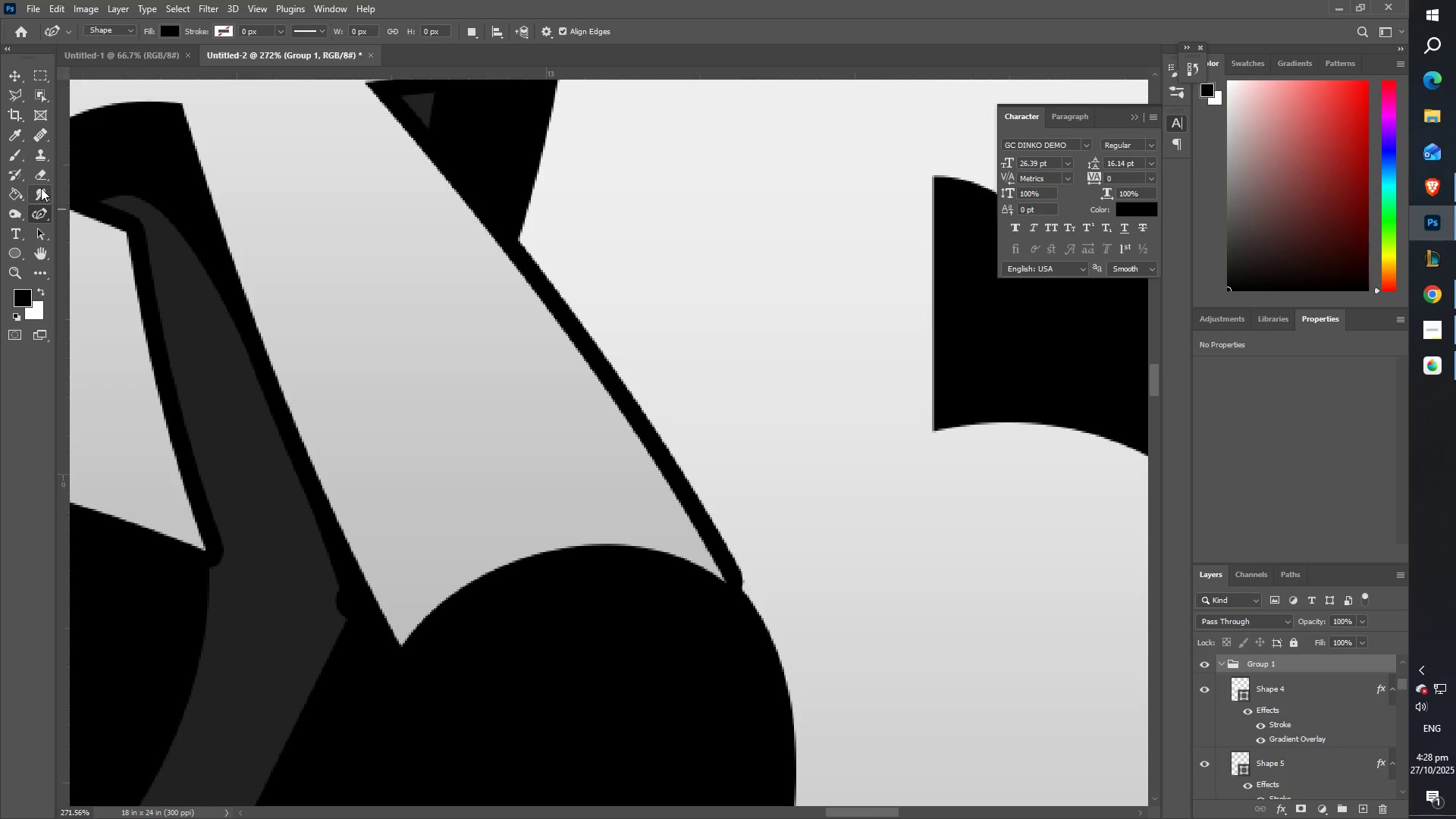 
left_click([37, 211])
 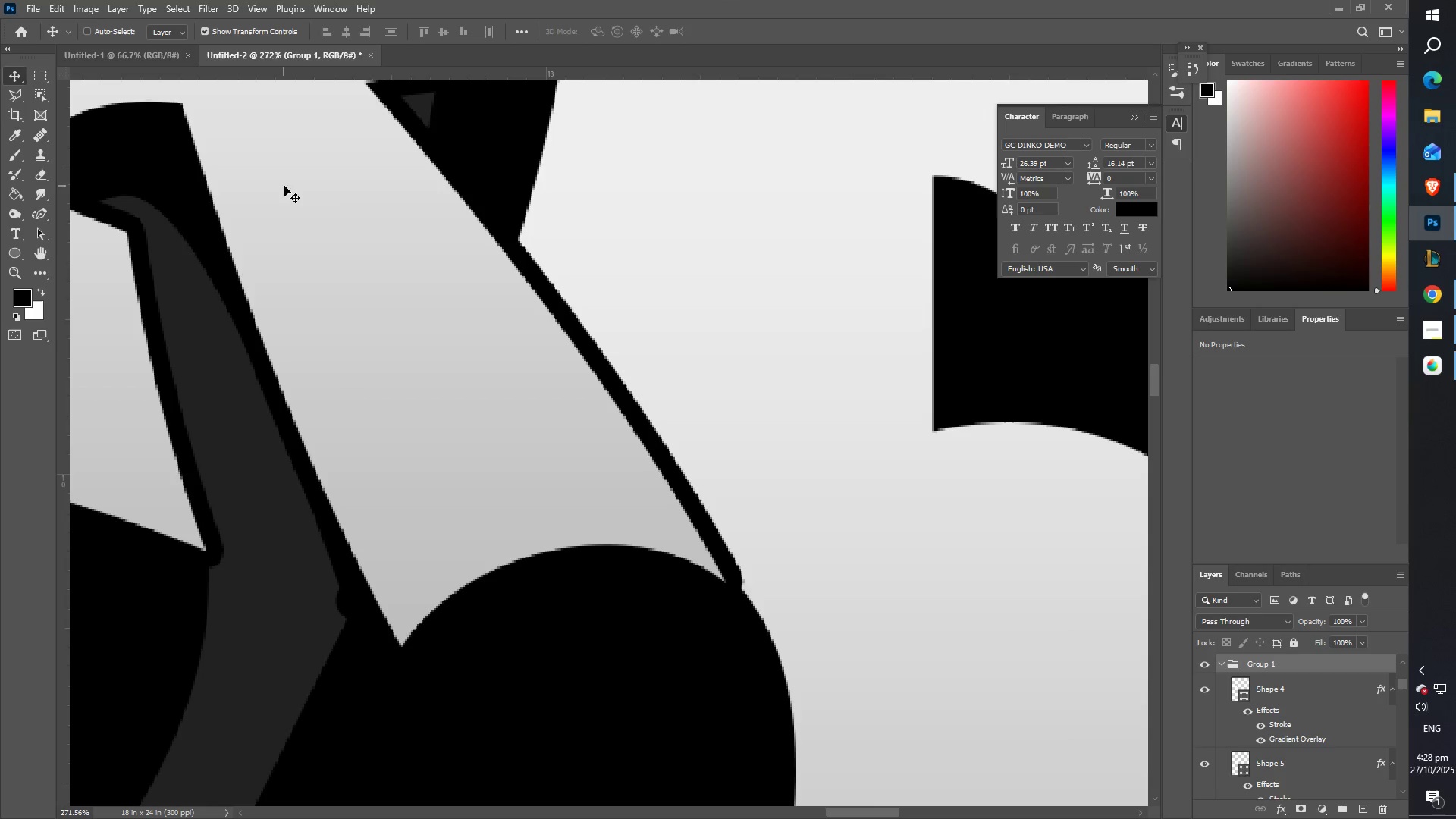 
left_click([312, 196])
 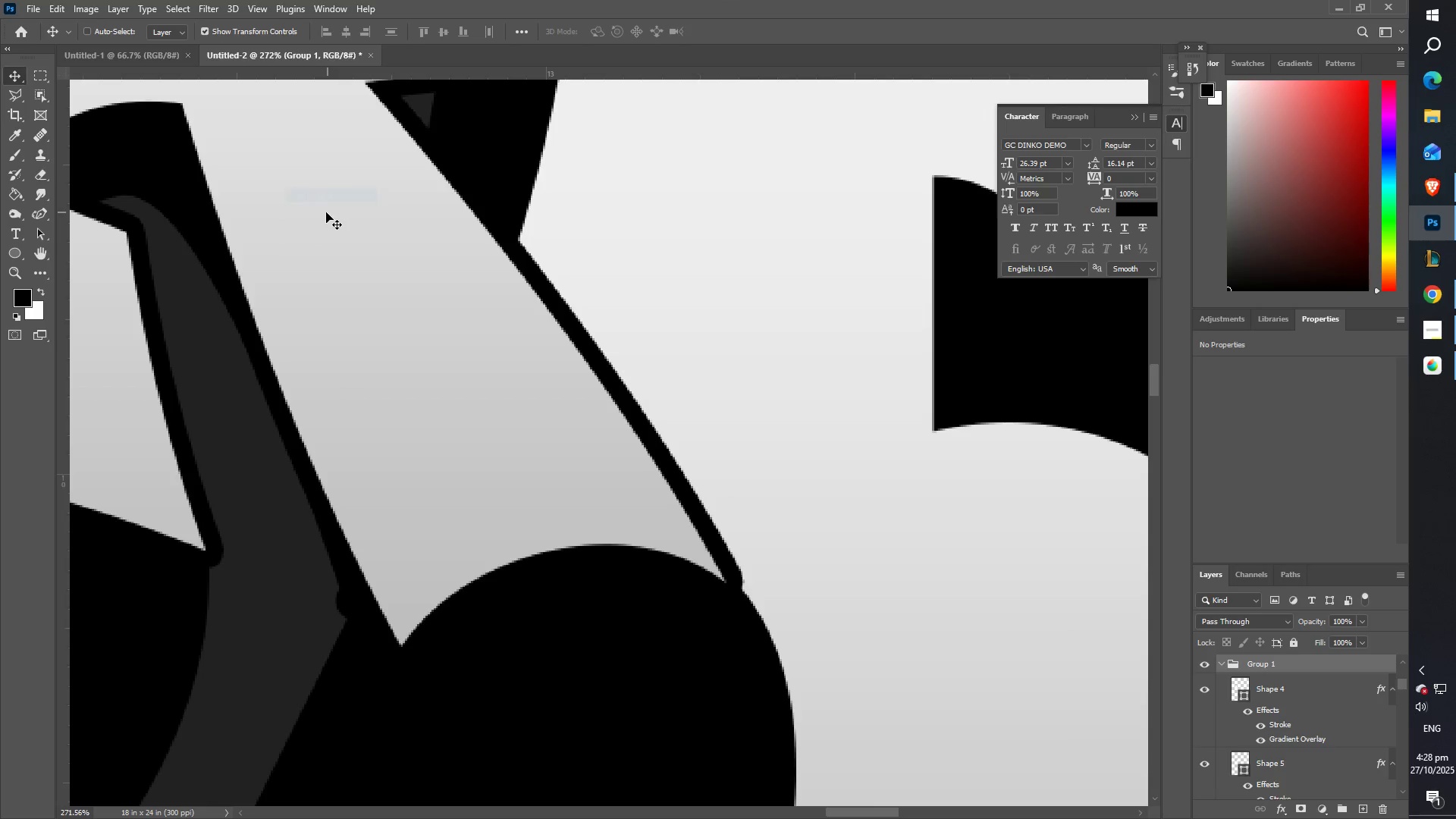 
right_click([309, 206])
 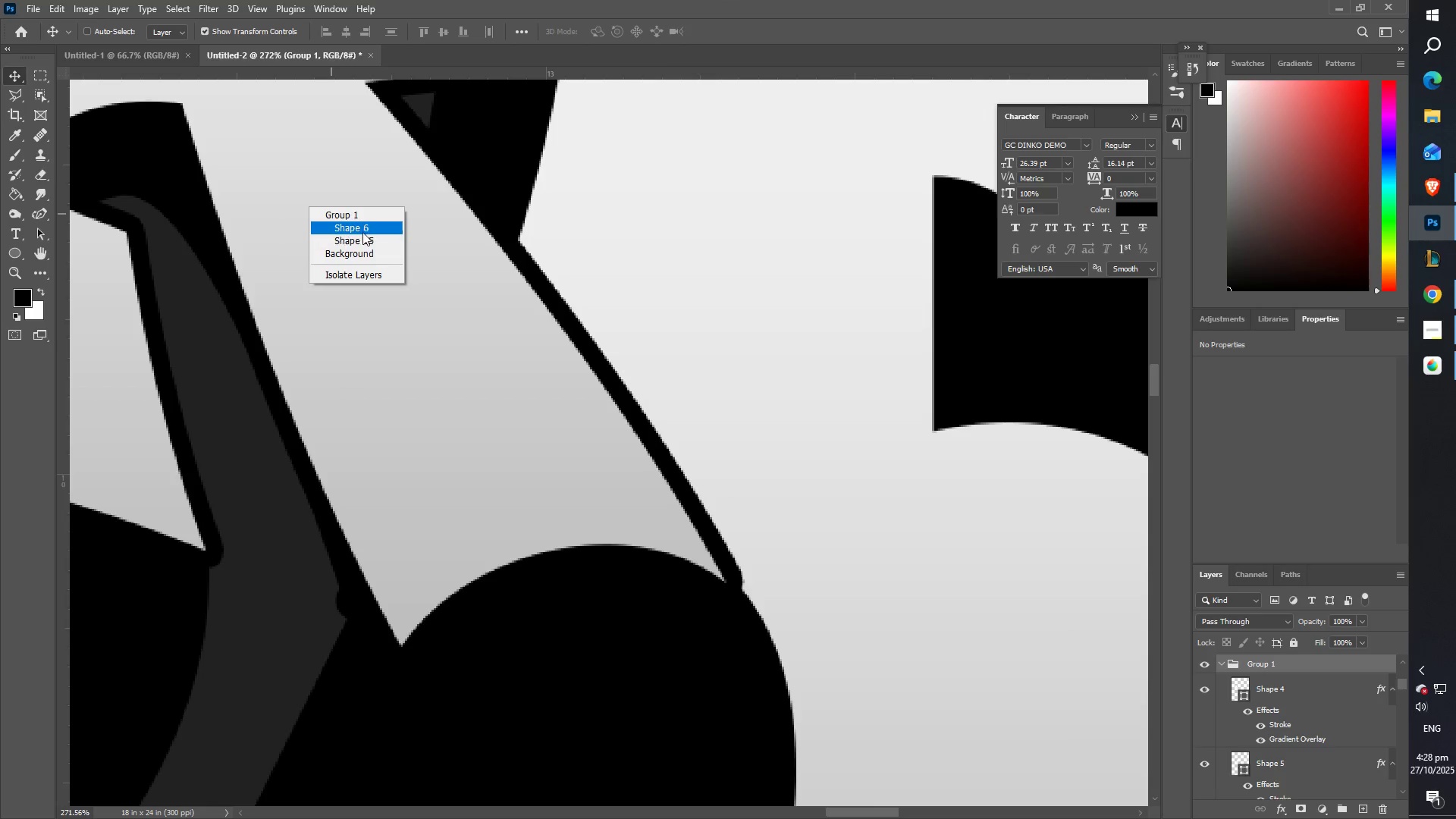 
left_click([362, 228])
 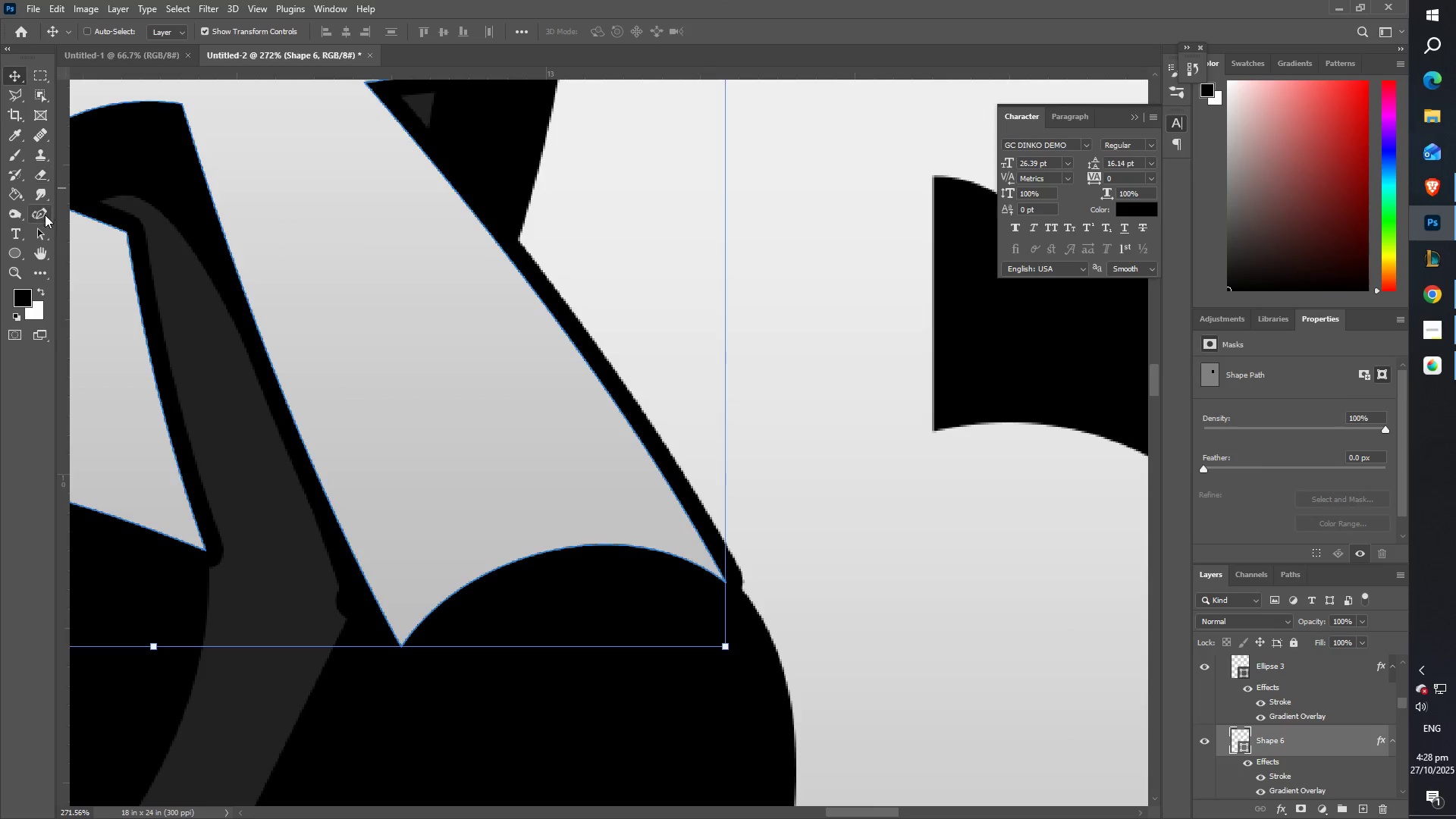 
left_click([38, 217])
 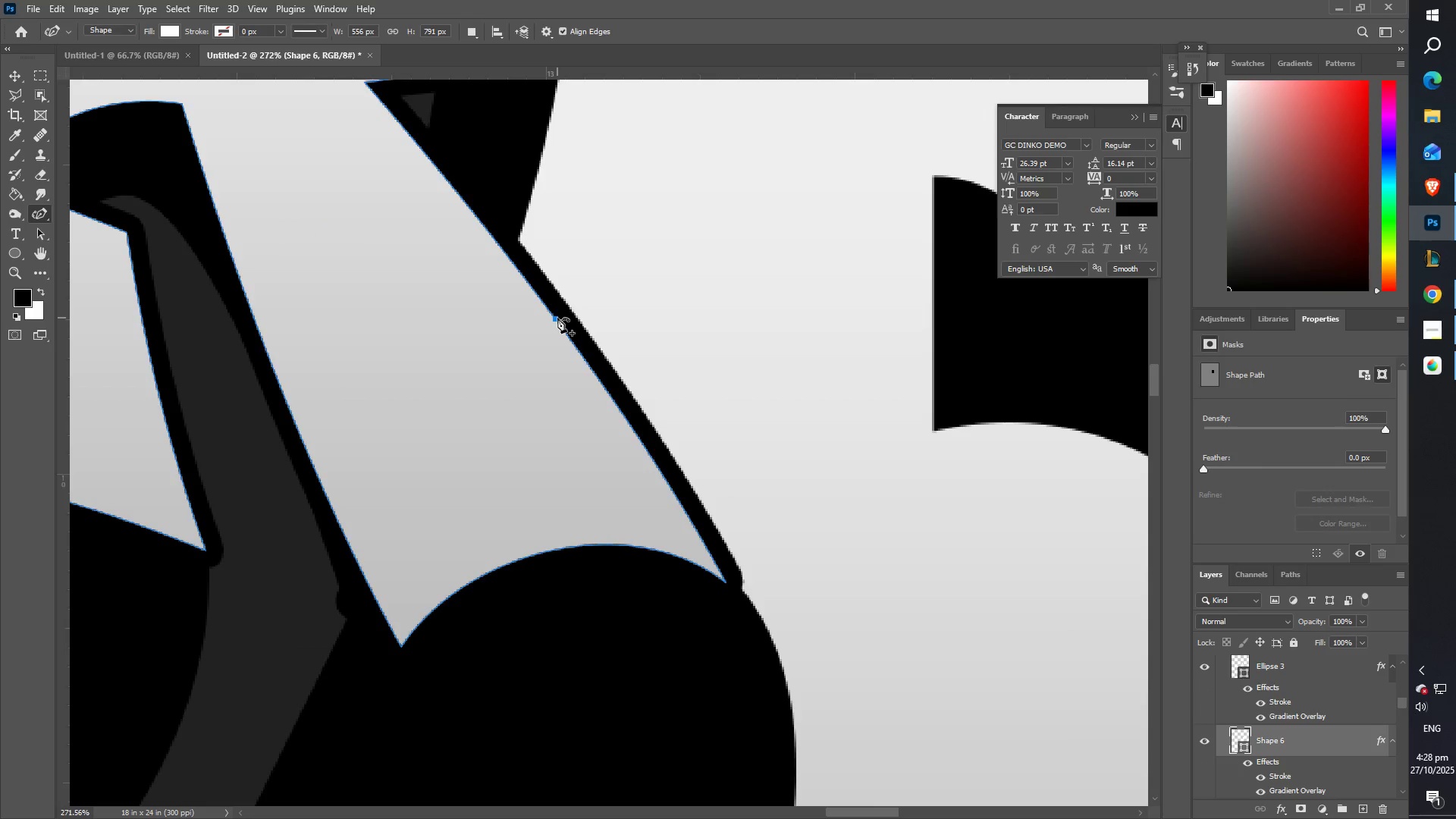 
left_click([557, 317])
 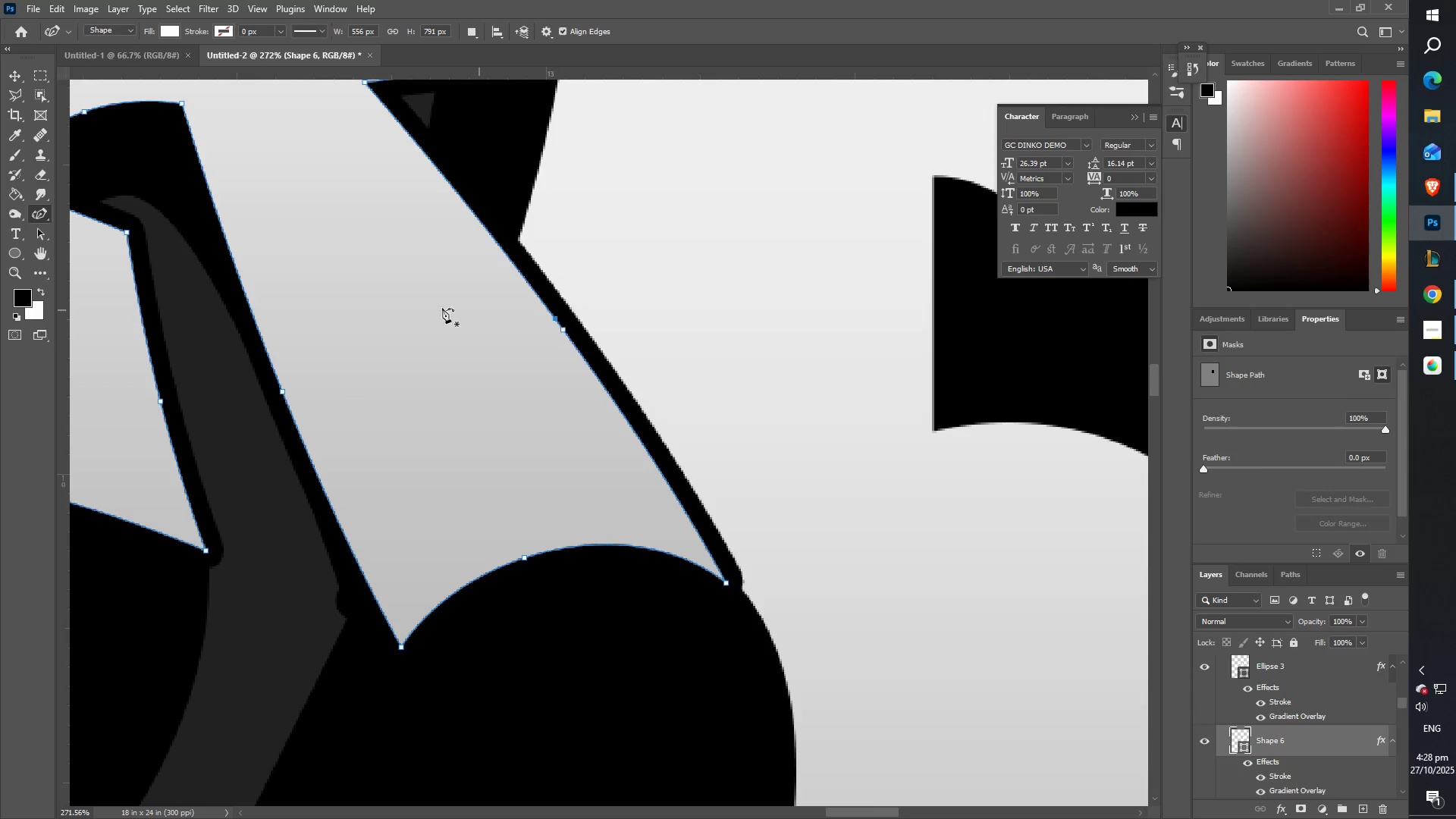 
hold_key(key=Space, duration=1.52)
 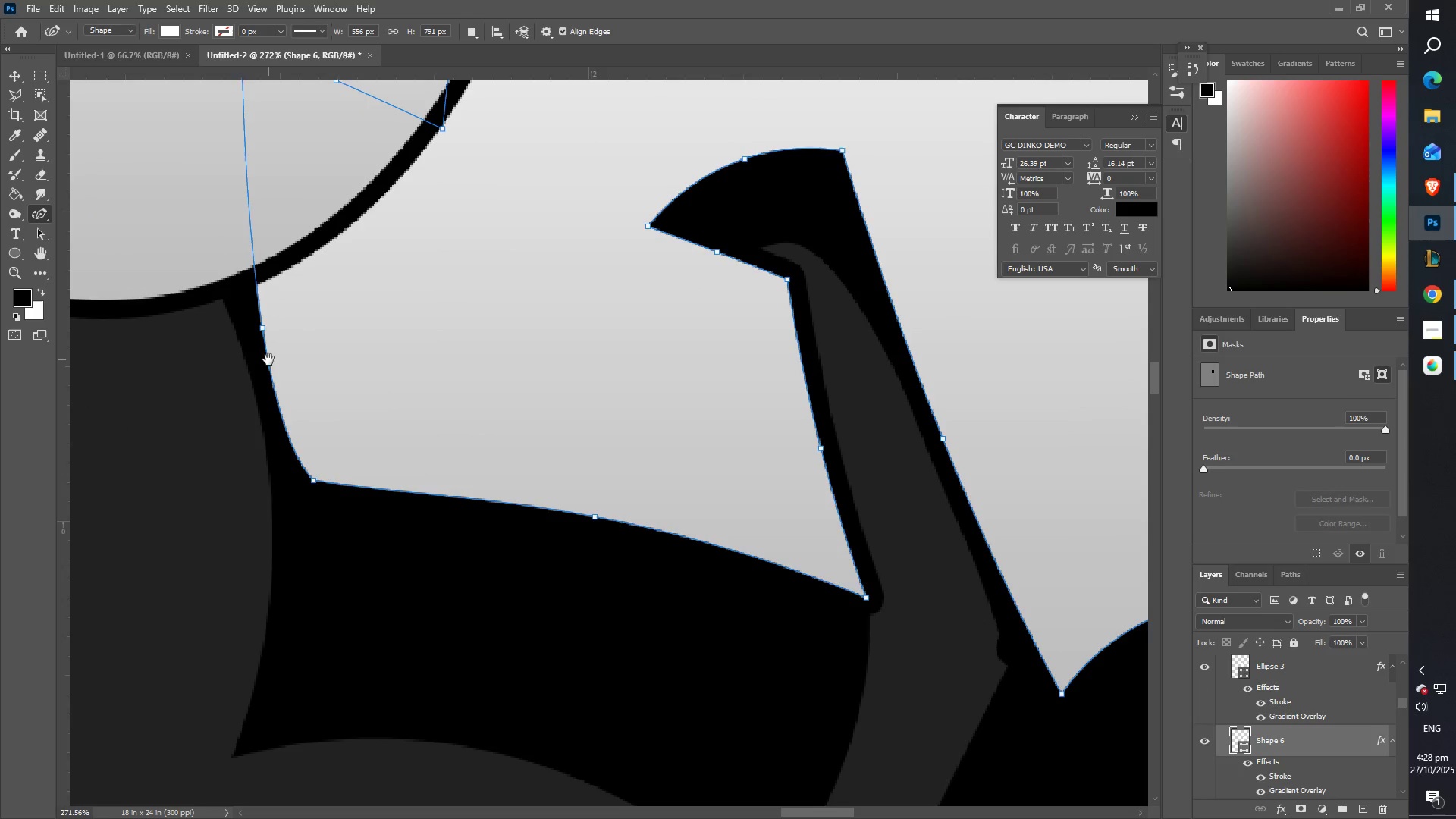 
key(Space)
 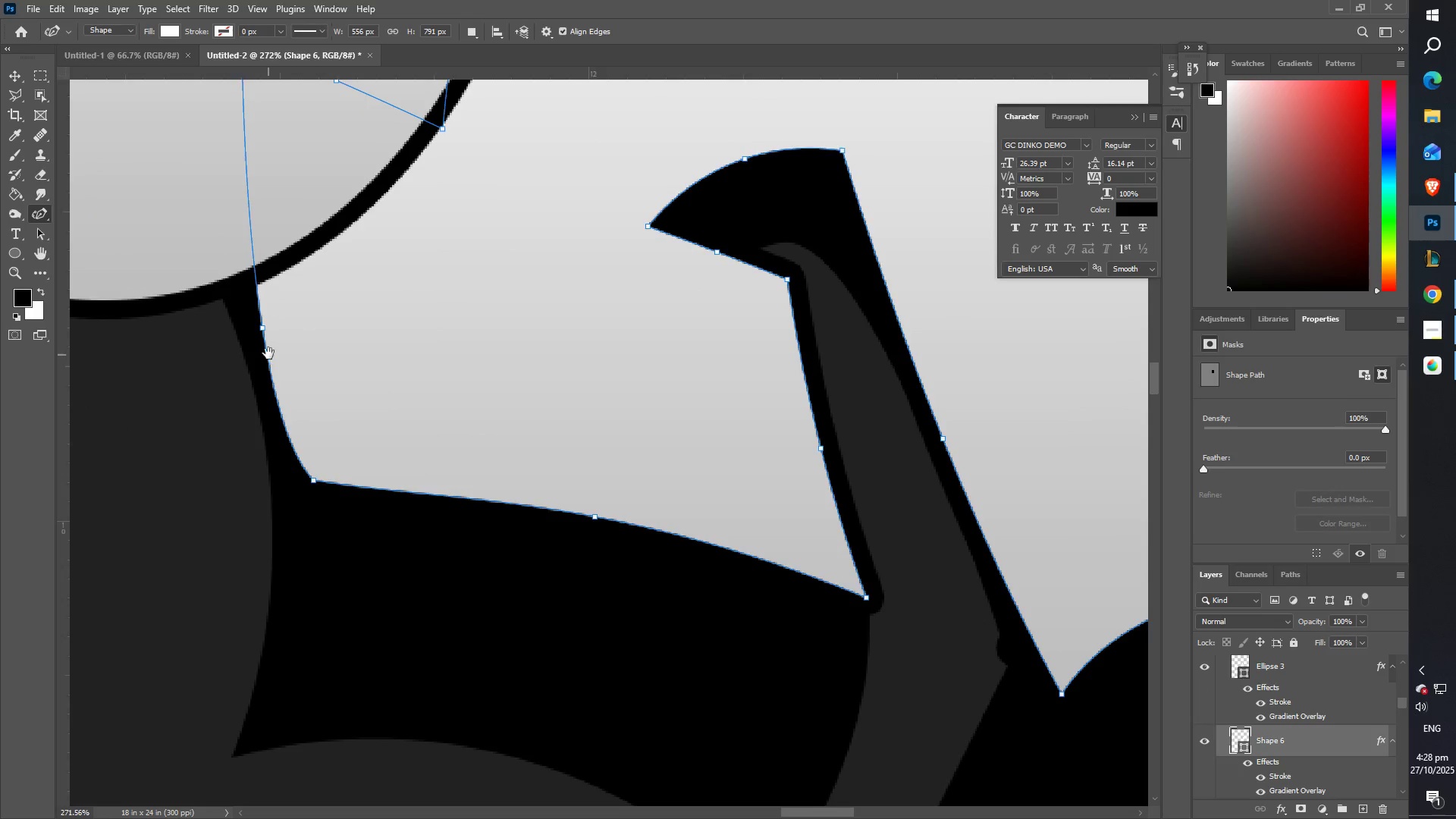 
key(Space)
 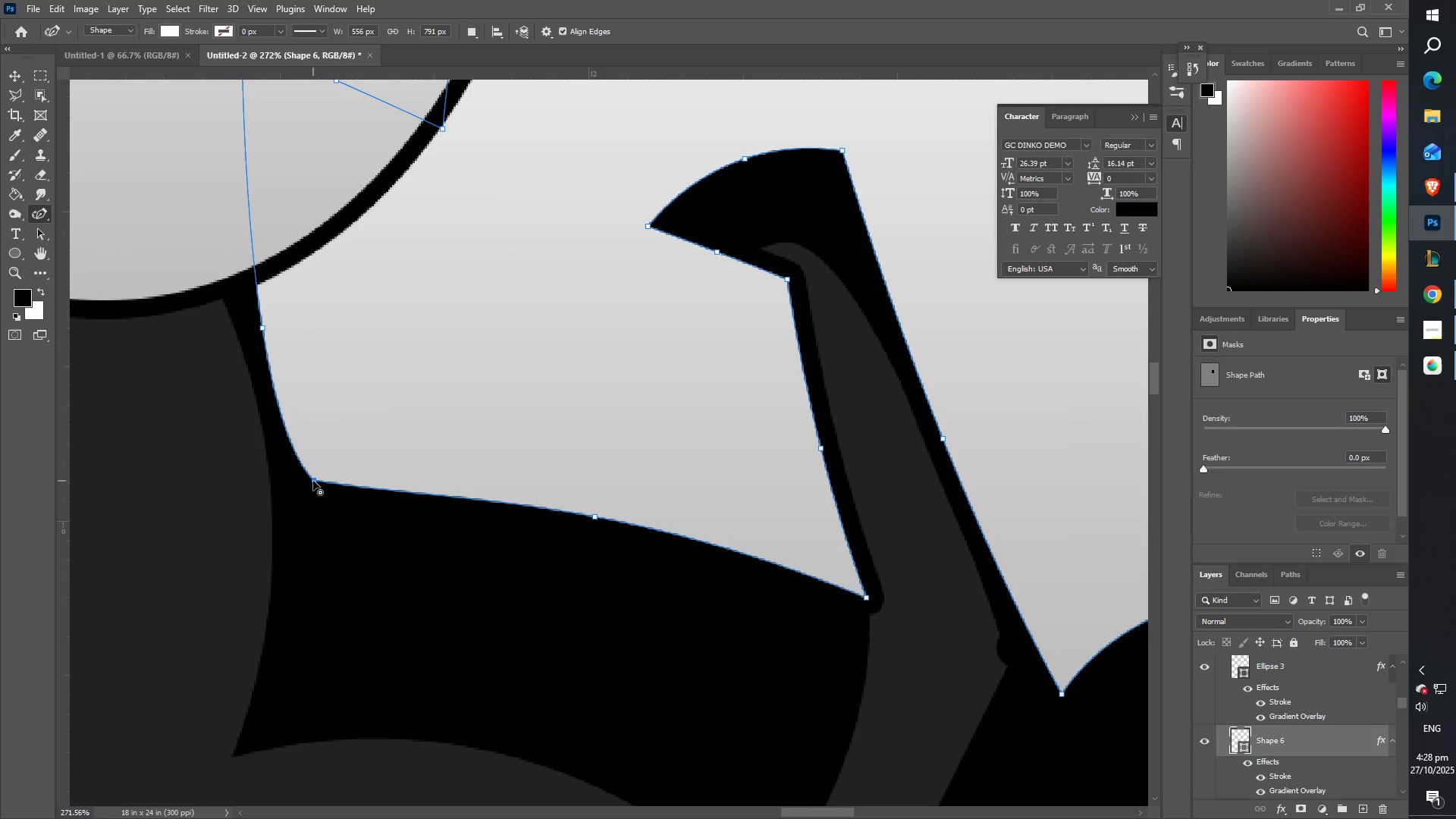 
double_click([314, 481])
 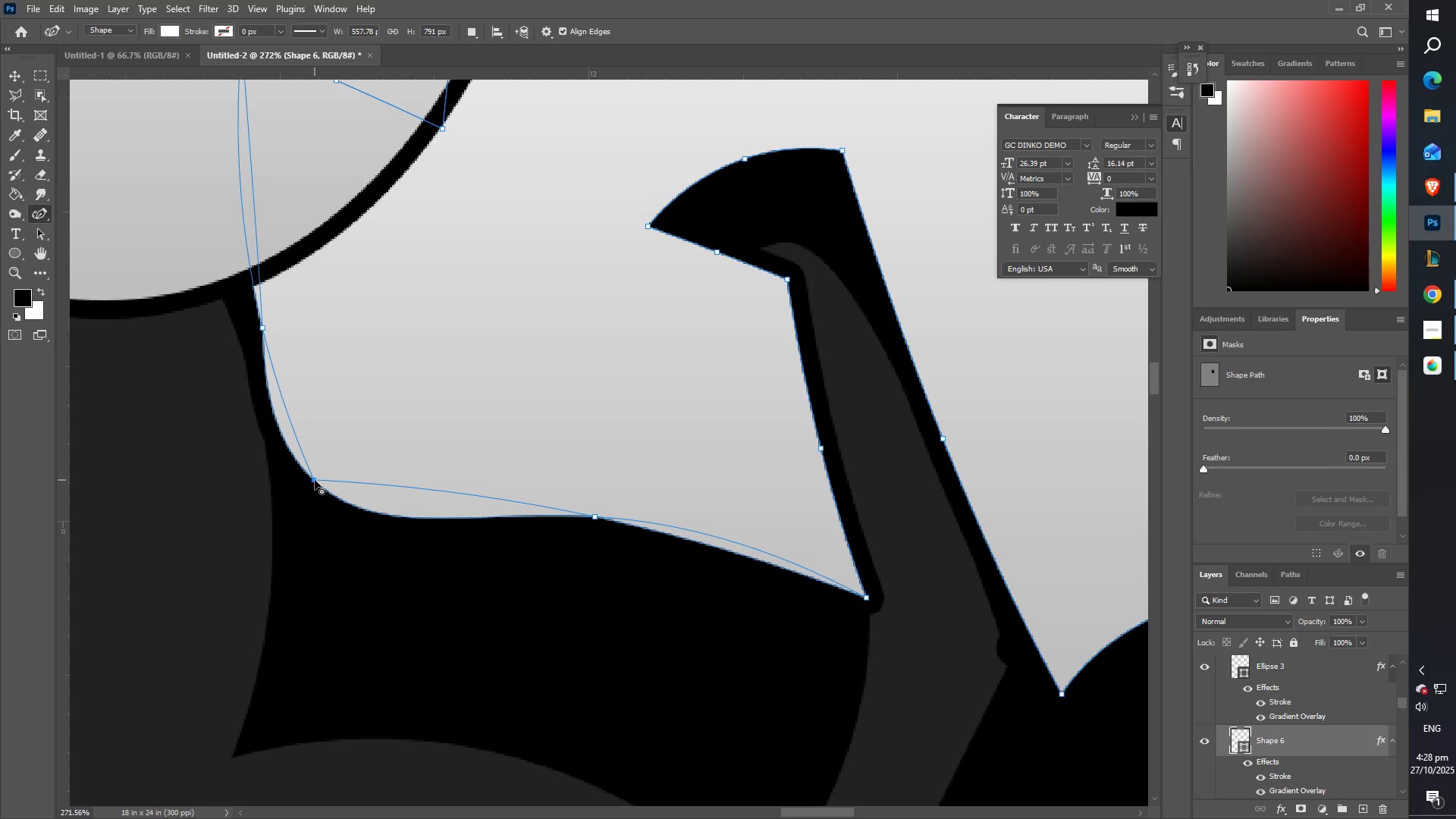 
double_click([315, 480])
 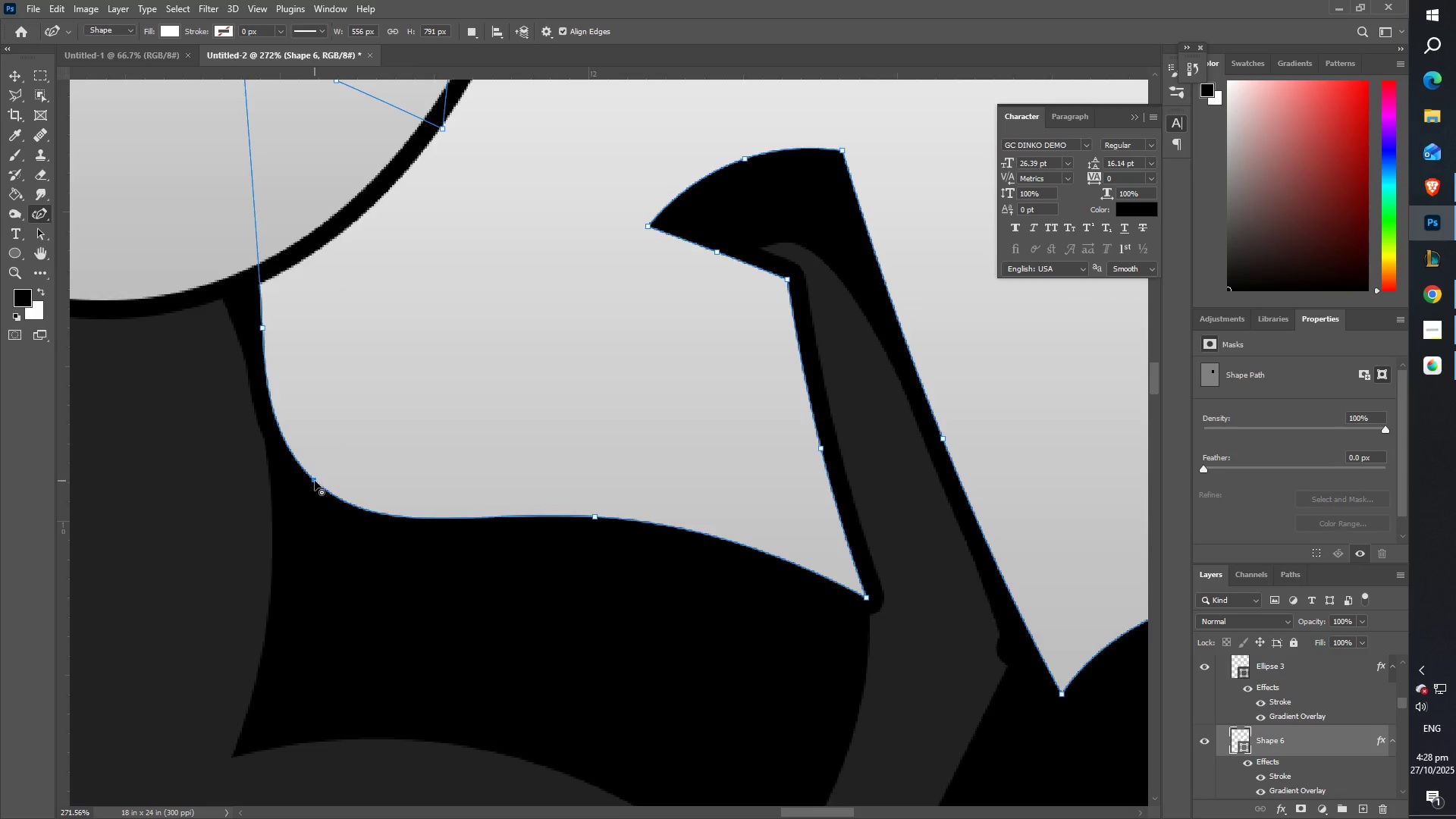 
double_click([315, 481])
 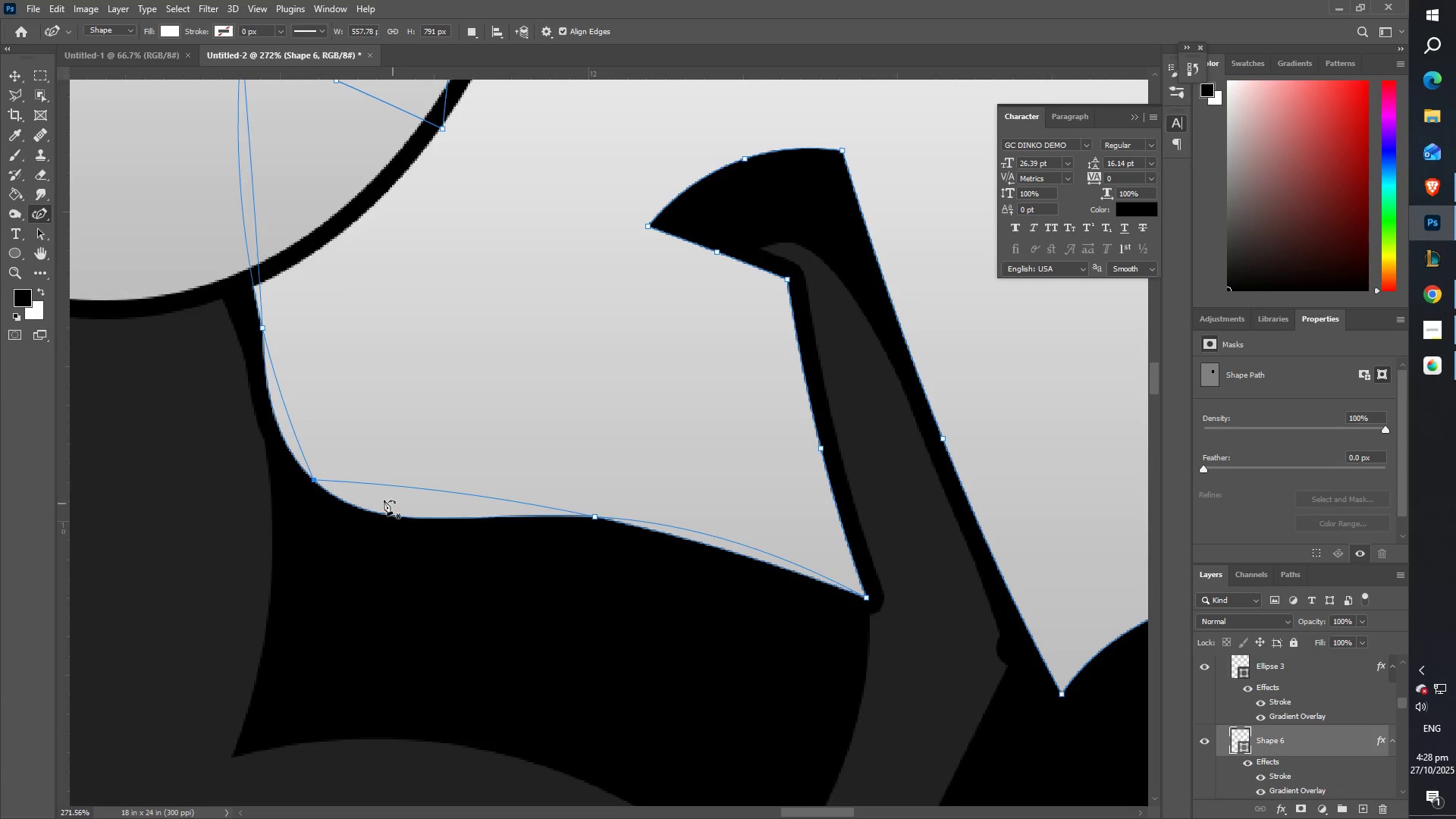 
scroll: coordinate [375, 510], scroll_direction: down, amount: 1.0
 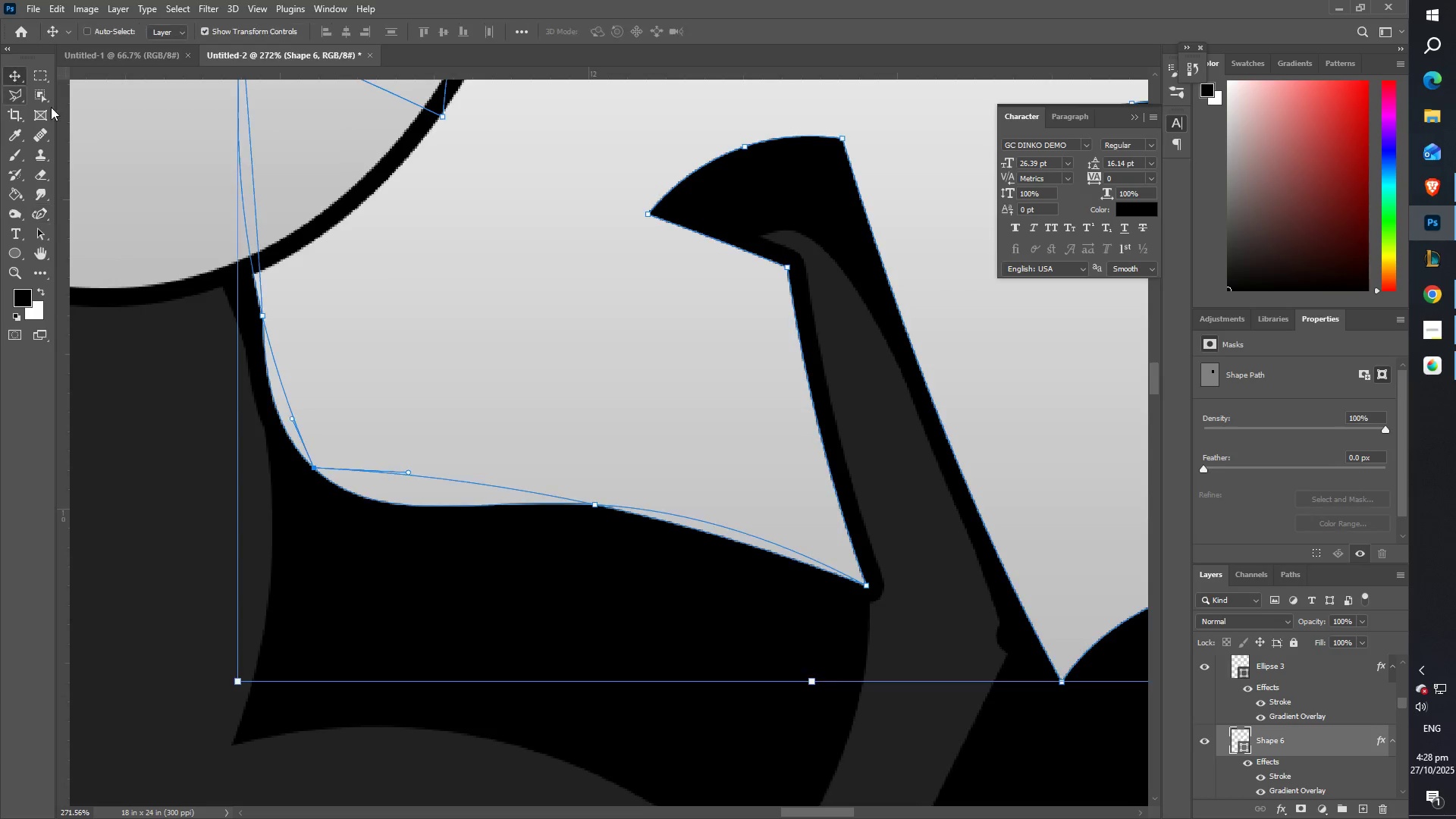 
right_click([391, 551])
 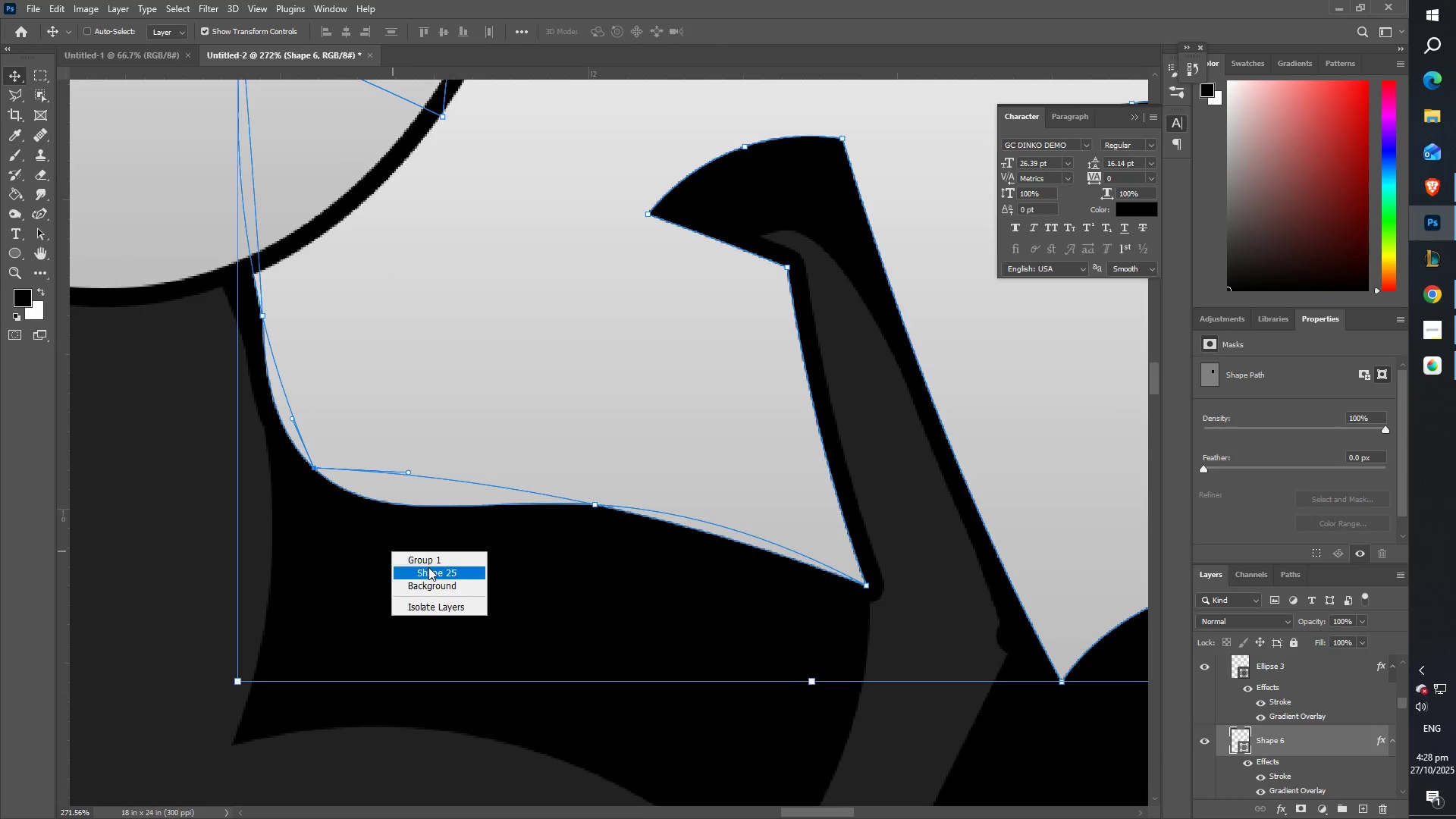 
left_click([428, 569])
 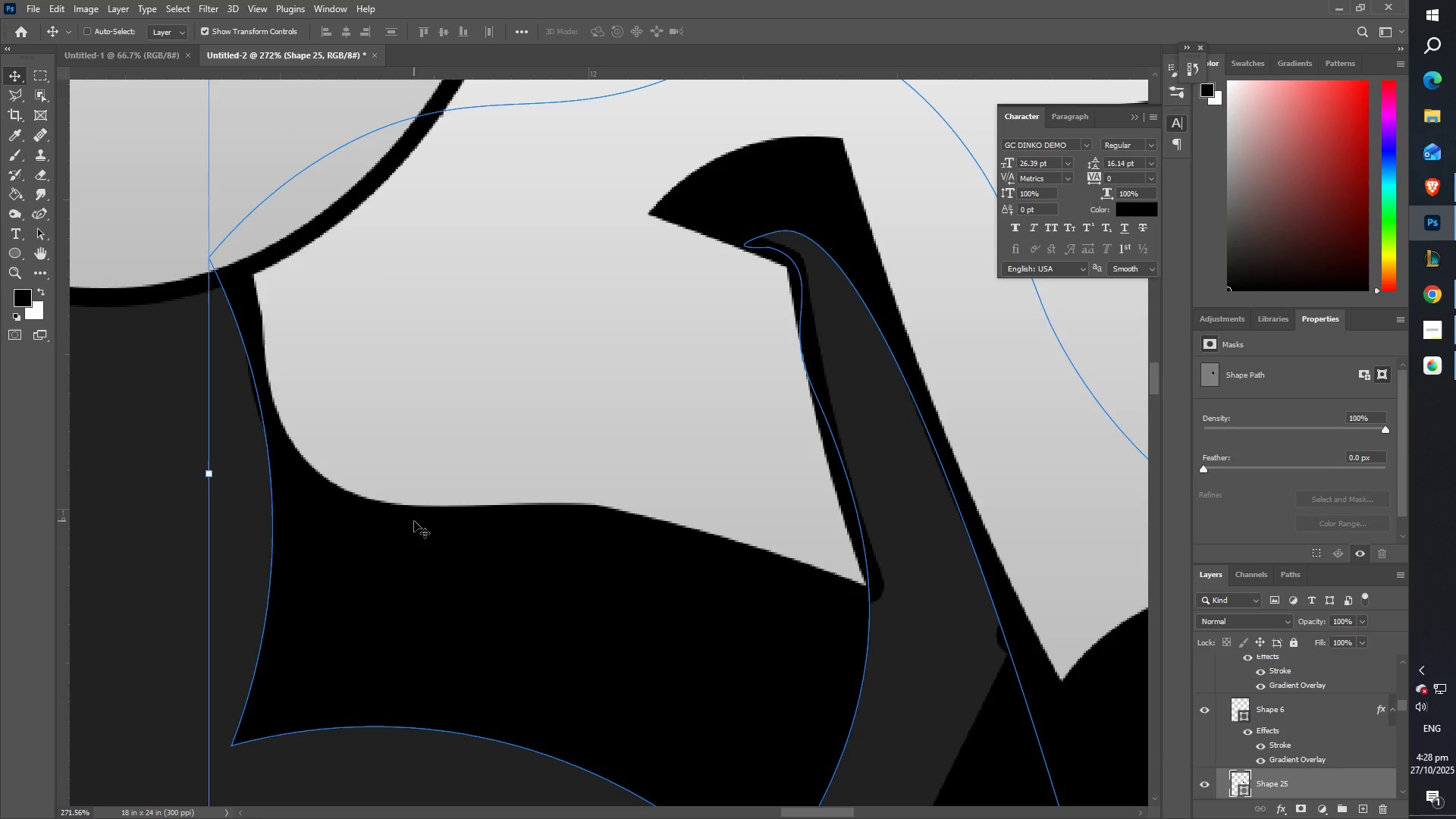 
type(ZZ)
 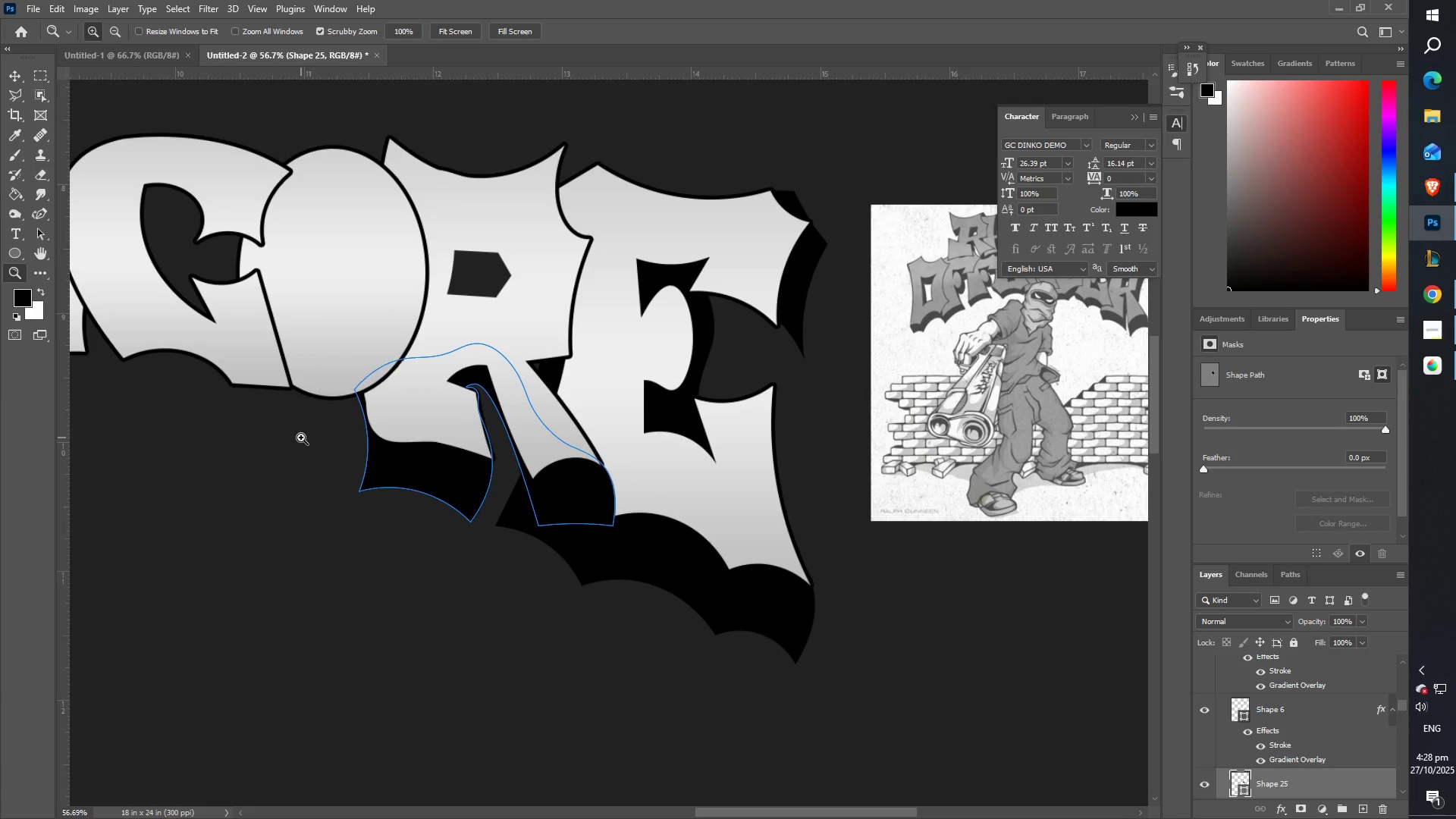 
wait(5.44)
 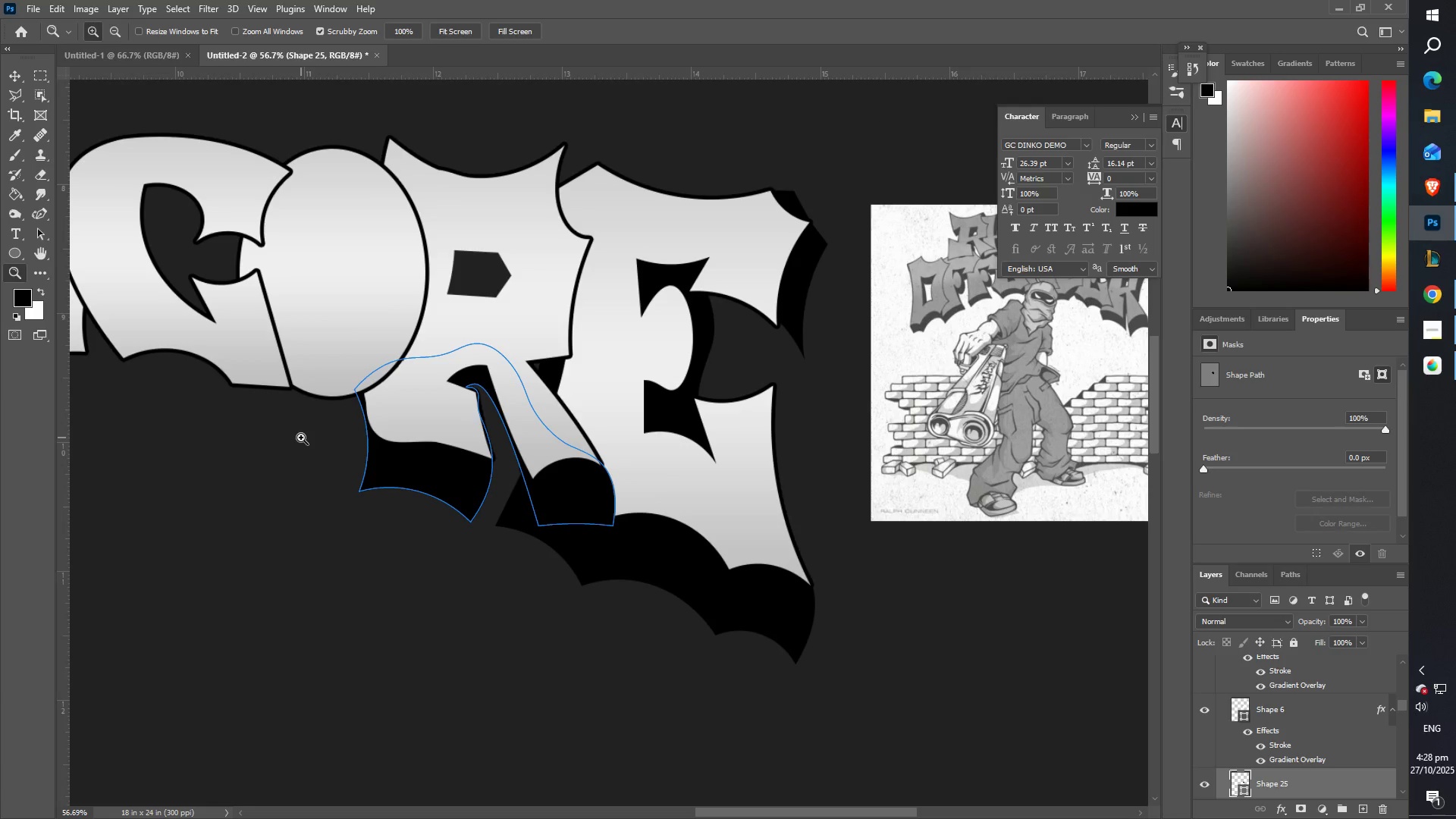 
scroll: coordinate [399, 440], scroll_direction: up, amount: 3.0
 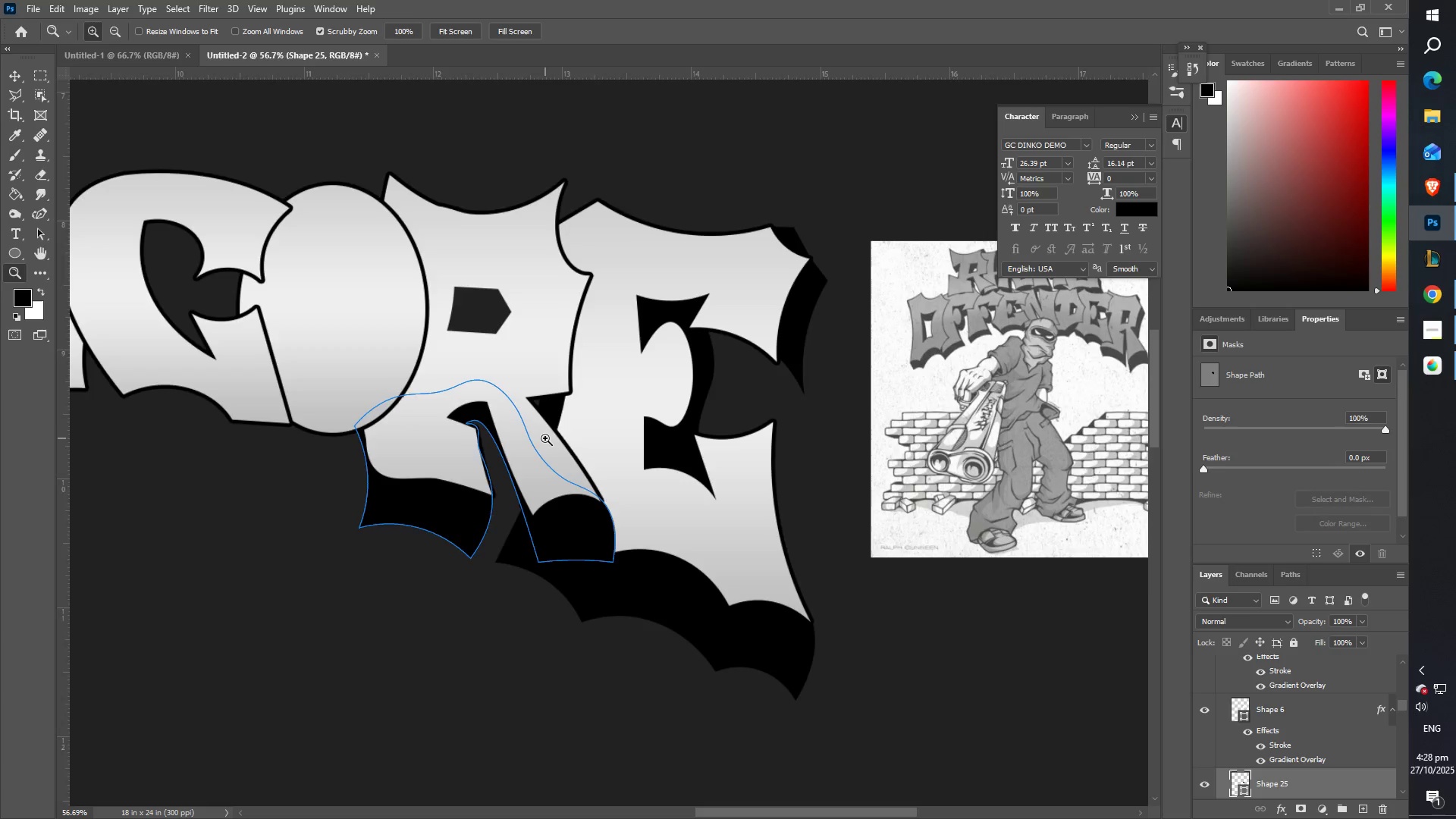 
wait(6.68)
 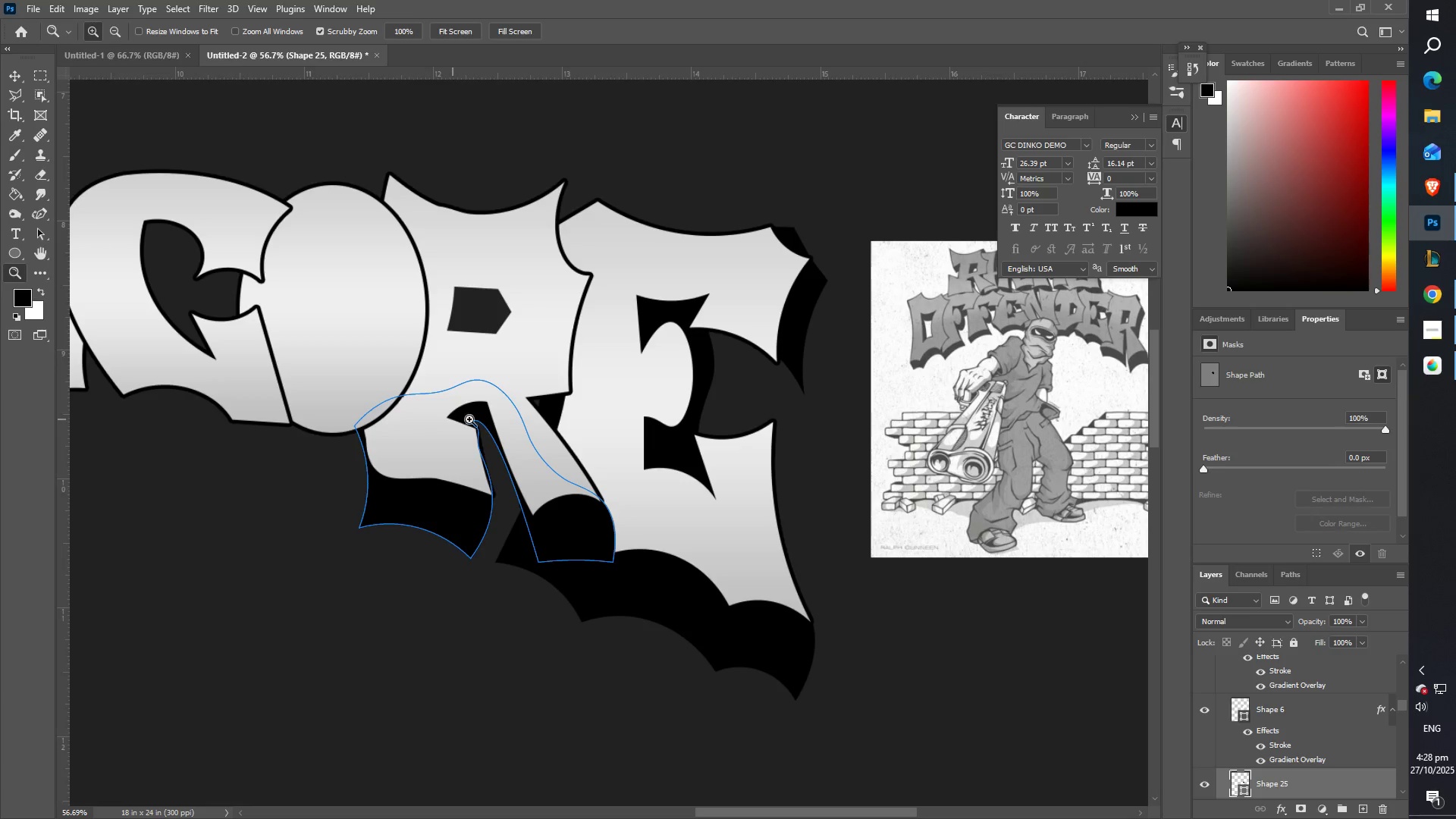 
hold_key(key=Space, duration=1.53)
 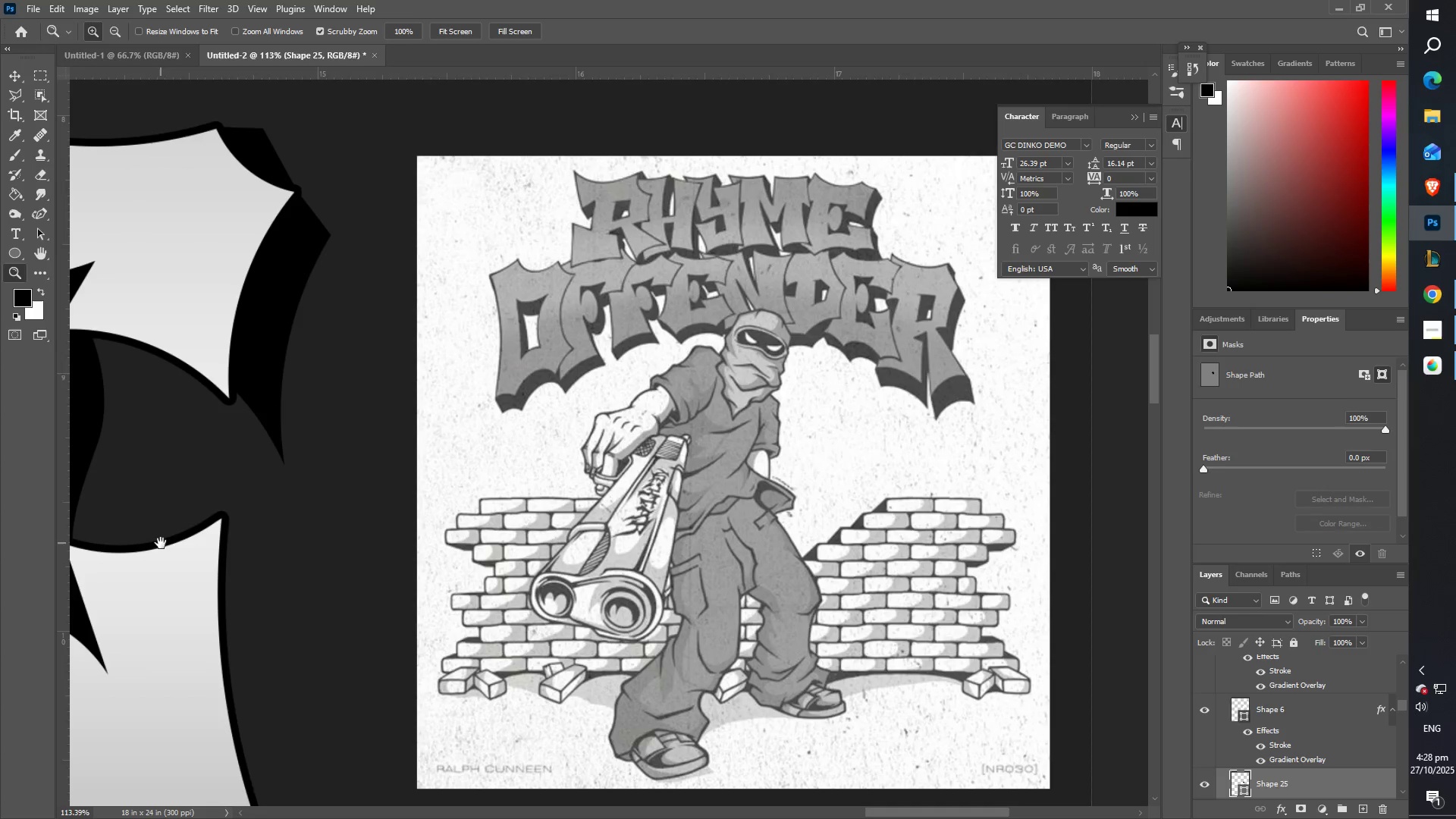 
hold_key(key=Space, duration=1.02)
 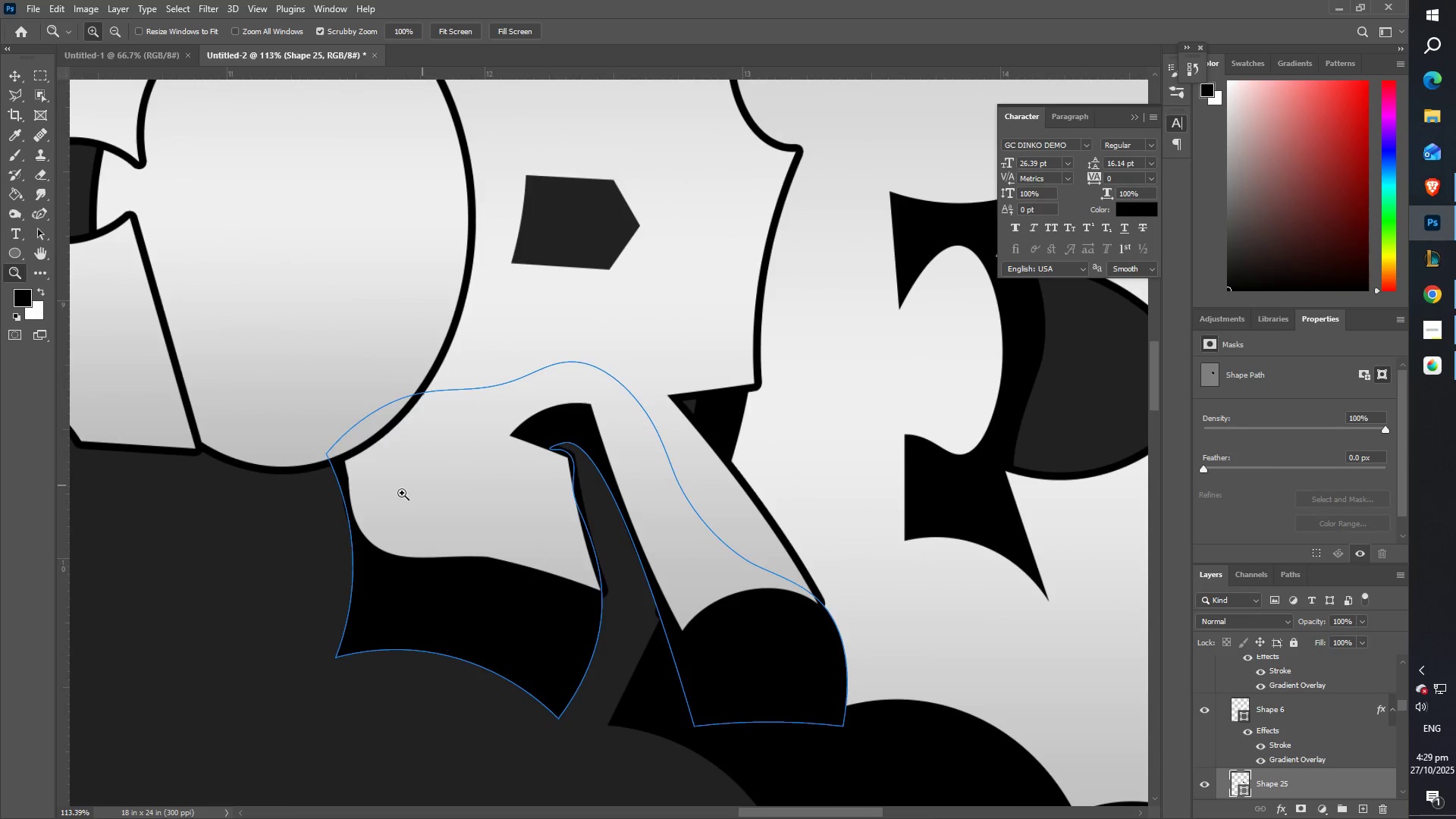 
key(Z)
 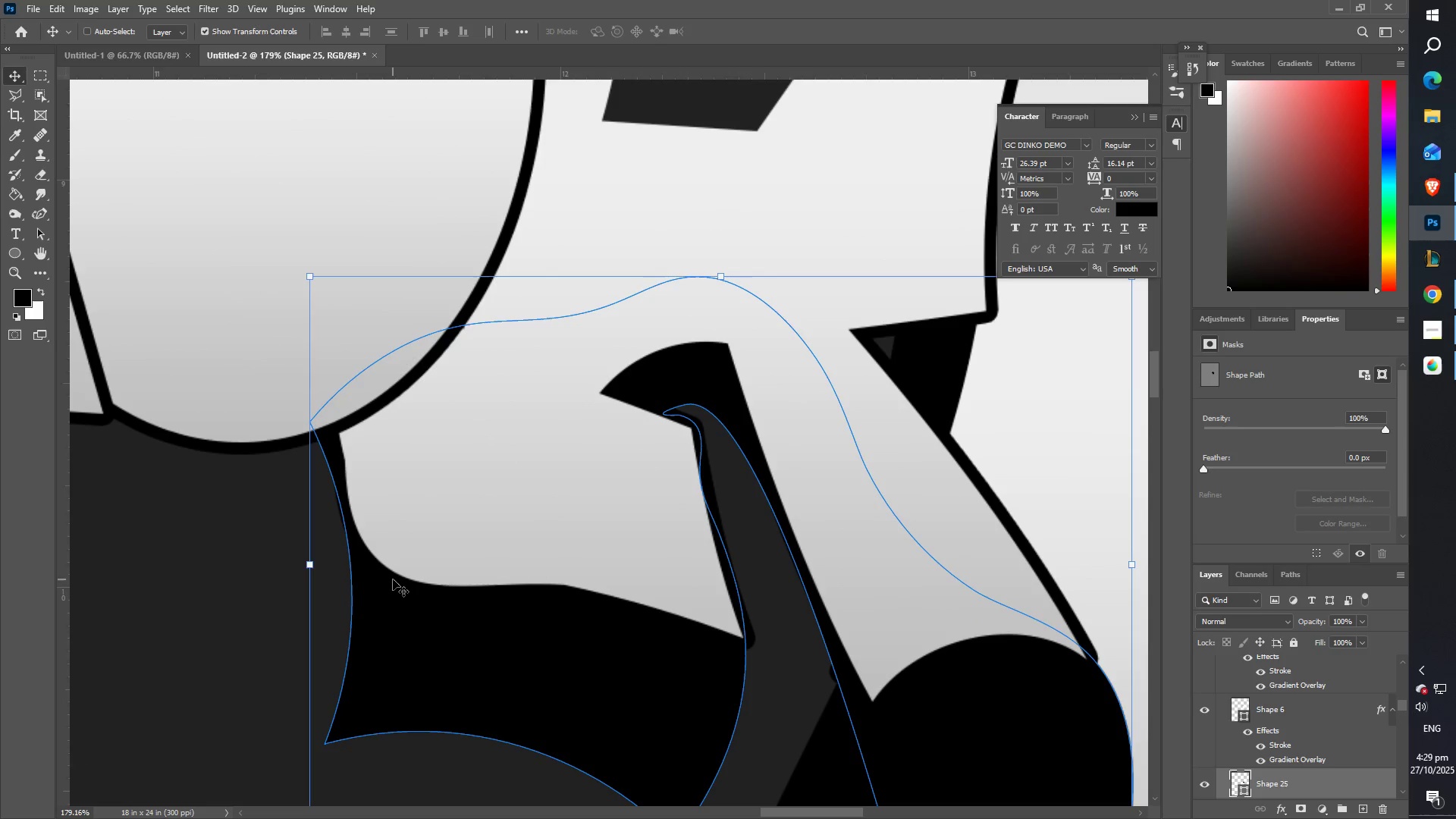 
right_click([389, 567])
 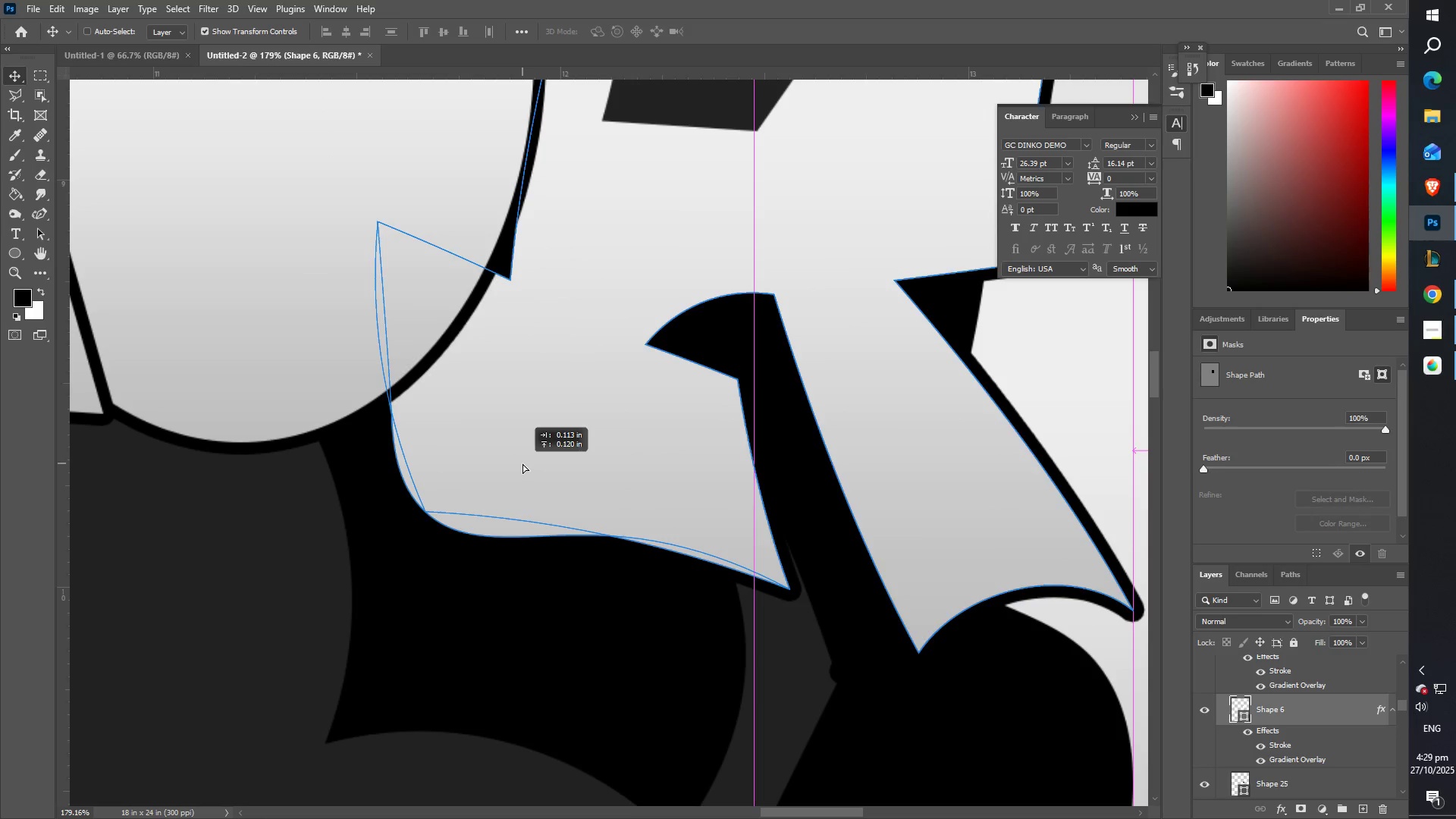 
wait(8.7)
 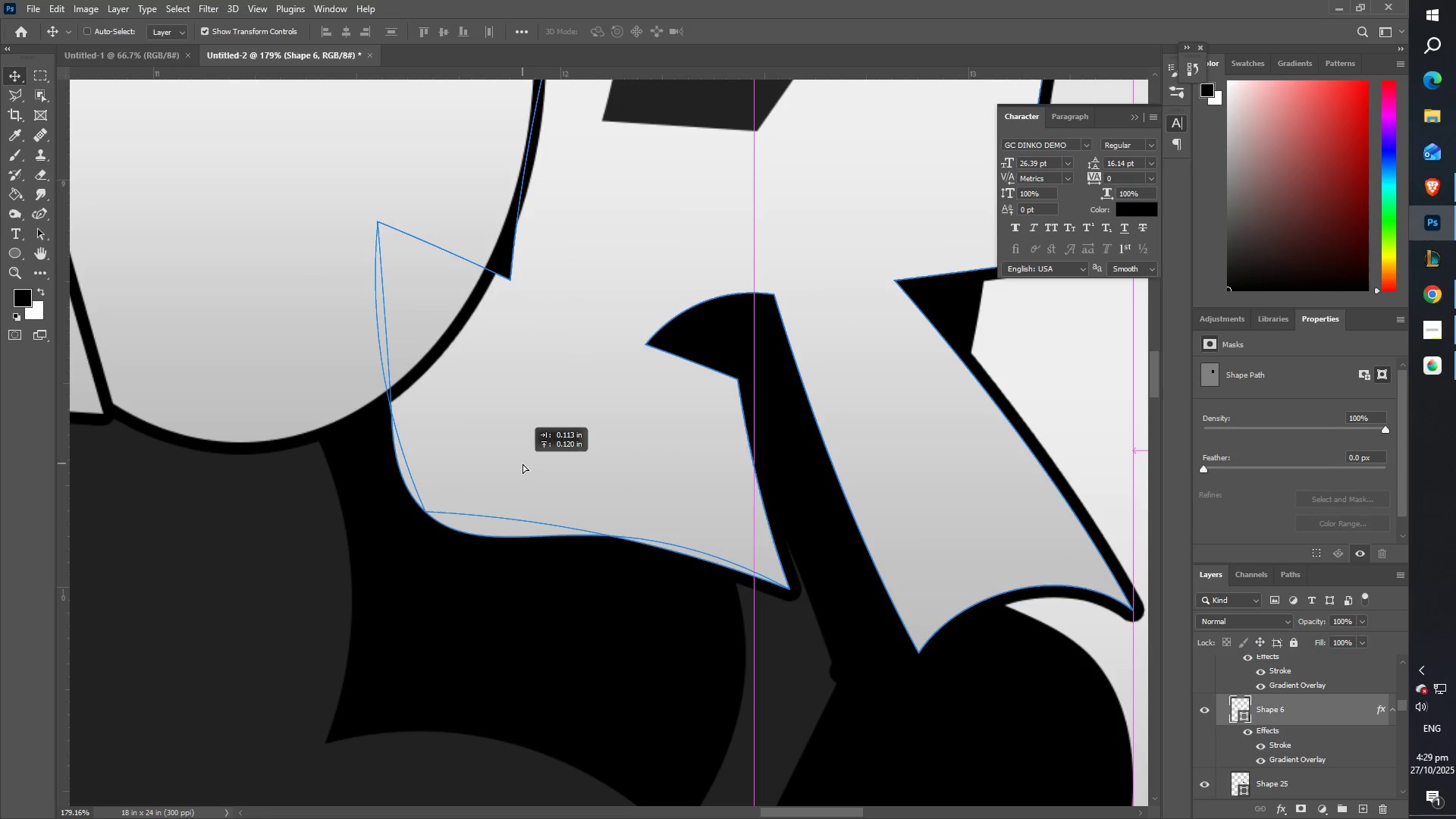 
right_click([524, 441])
 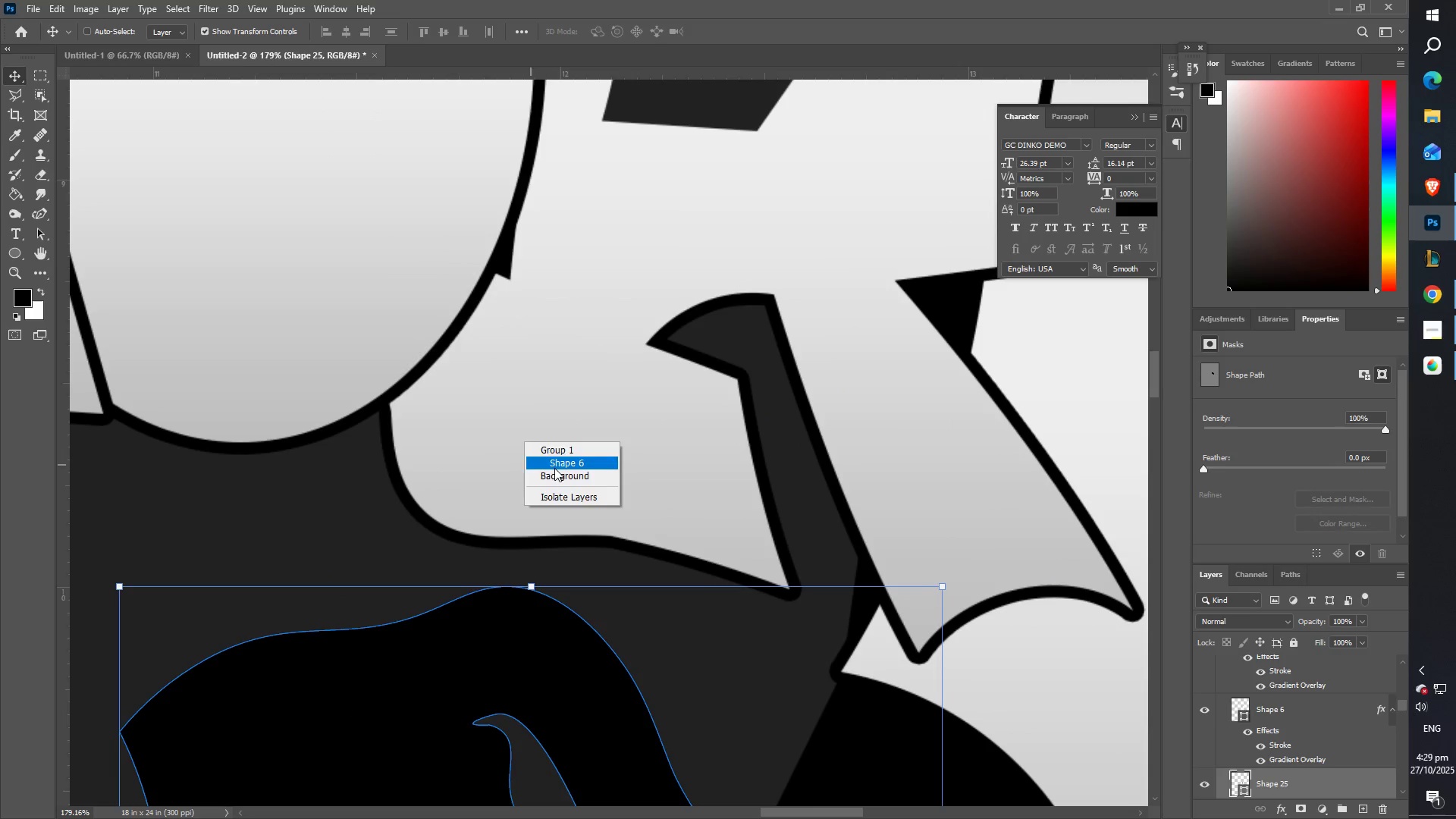 
left_click([551, 466])
 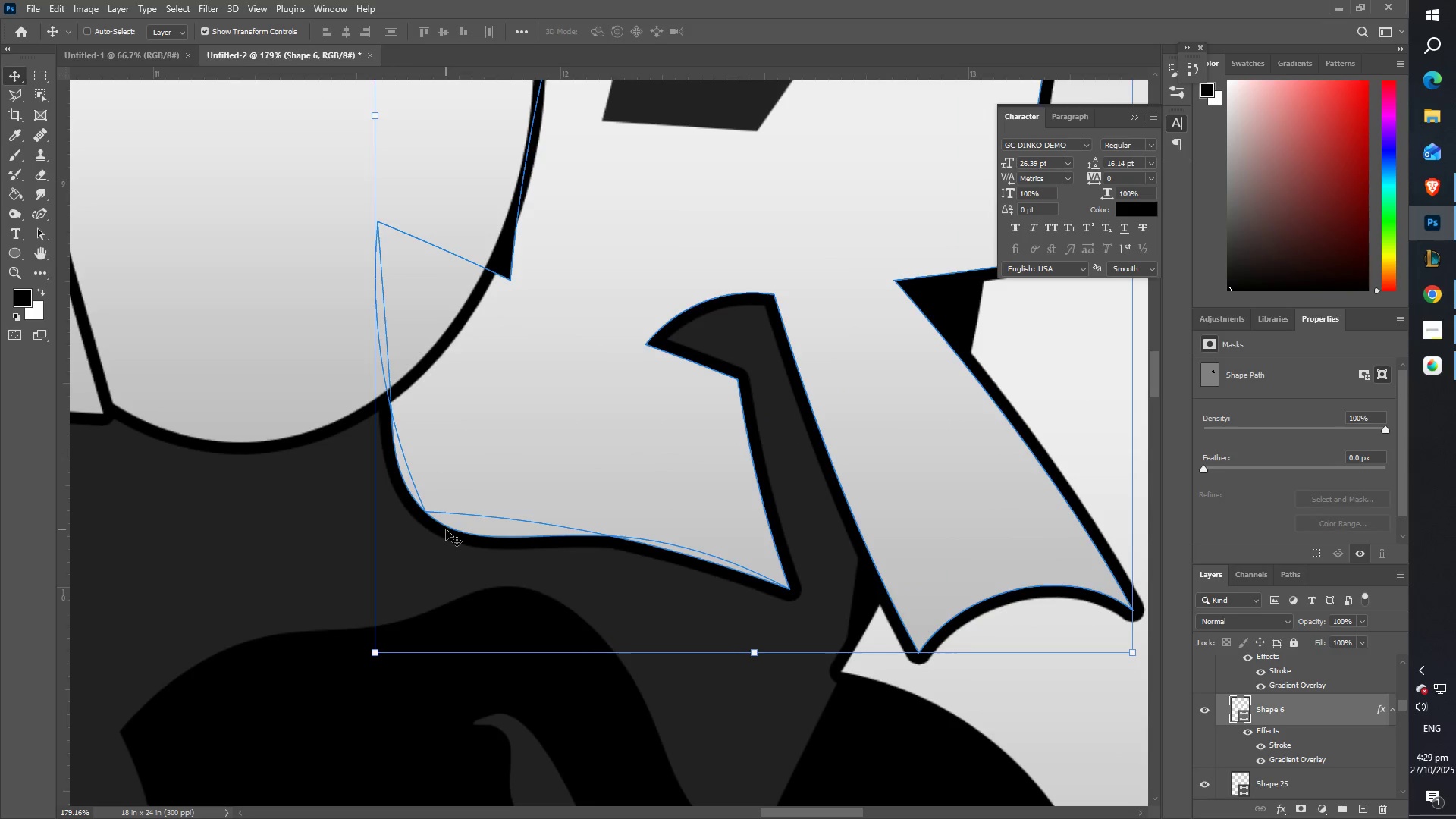 
left_click([447, 529])
 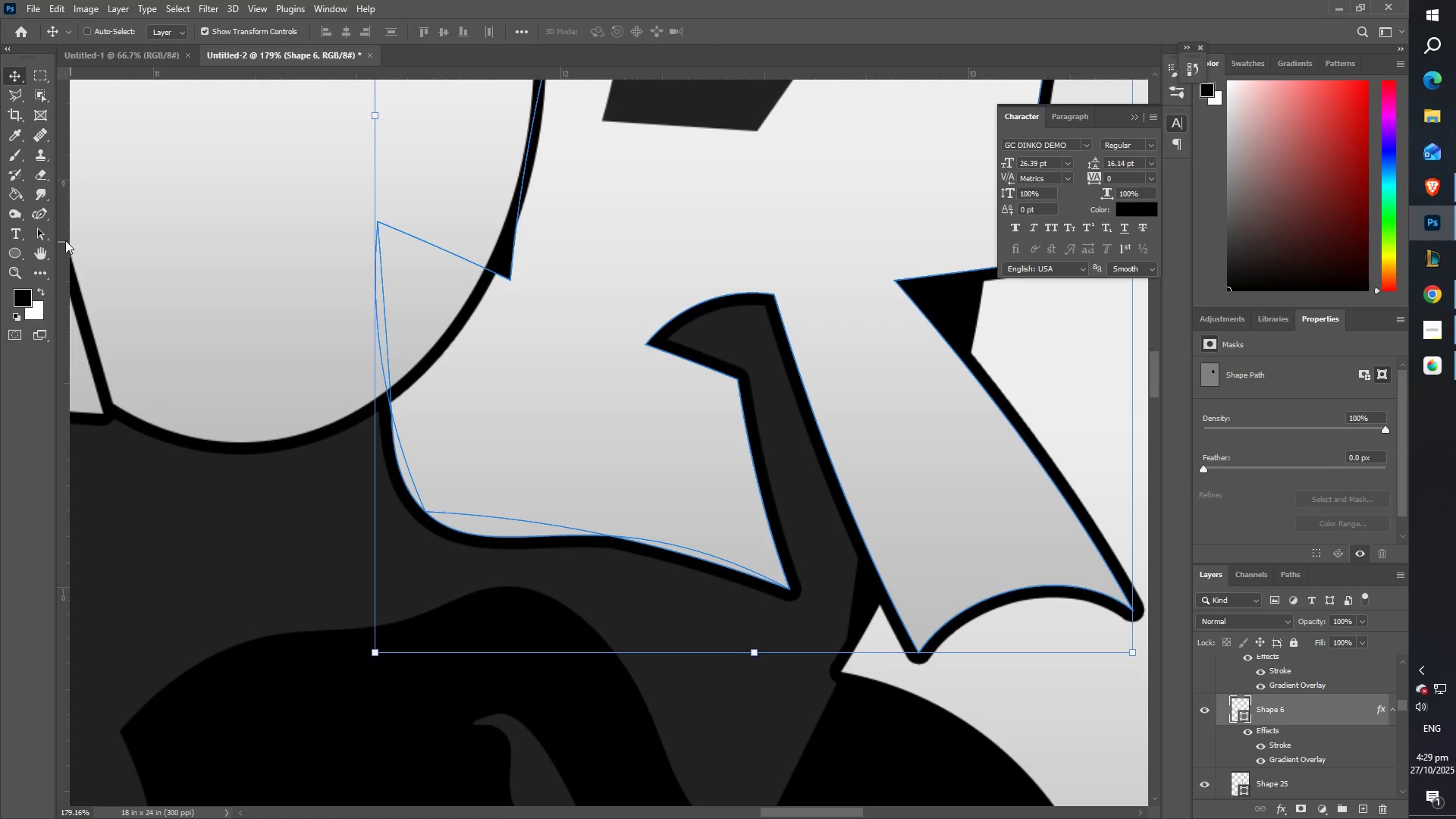 
left_click([39, 215])
 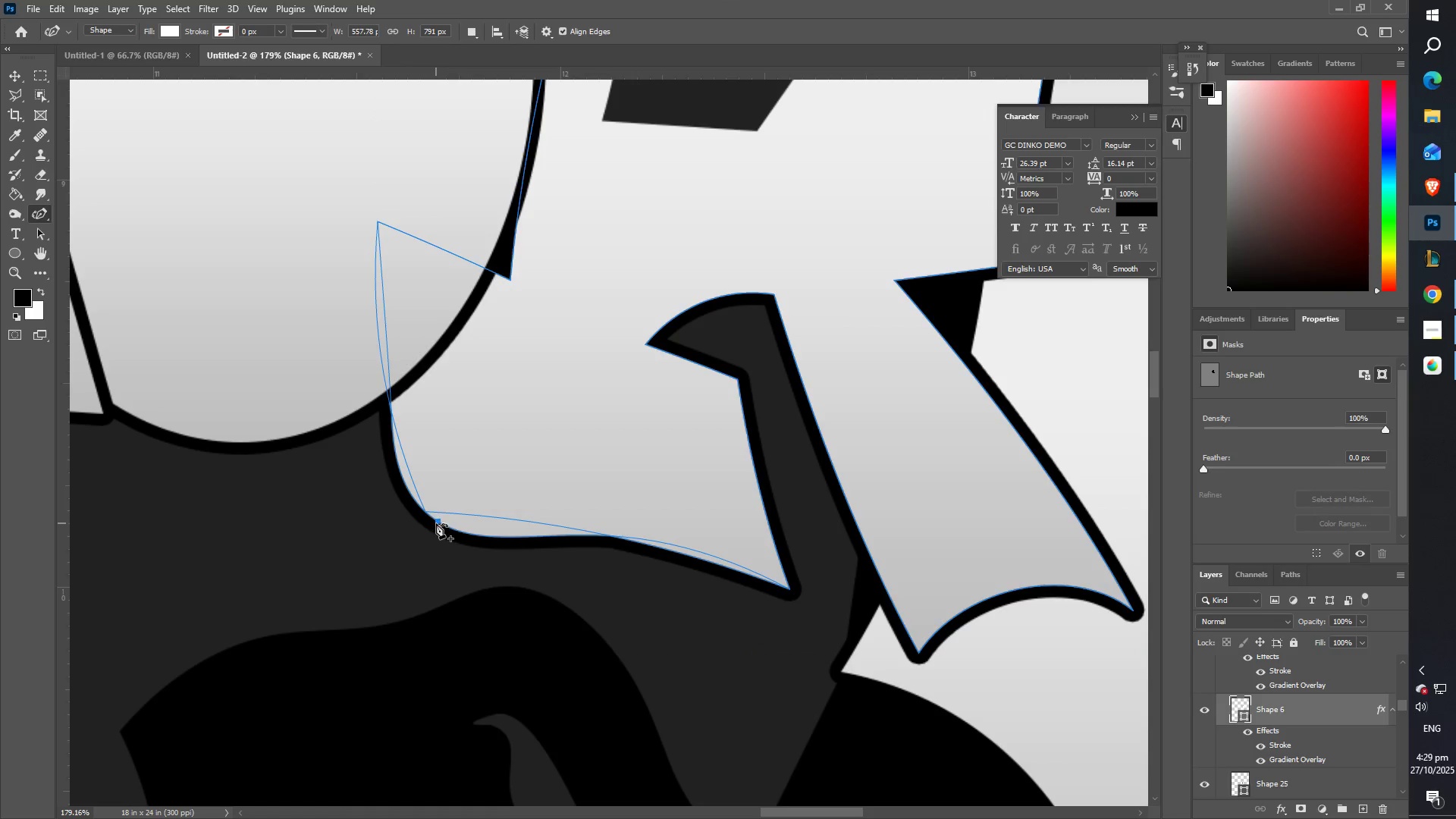 
left_click([438, 523])
 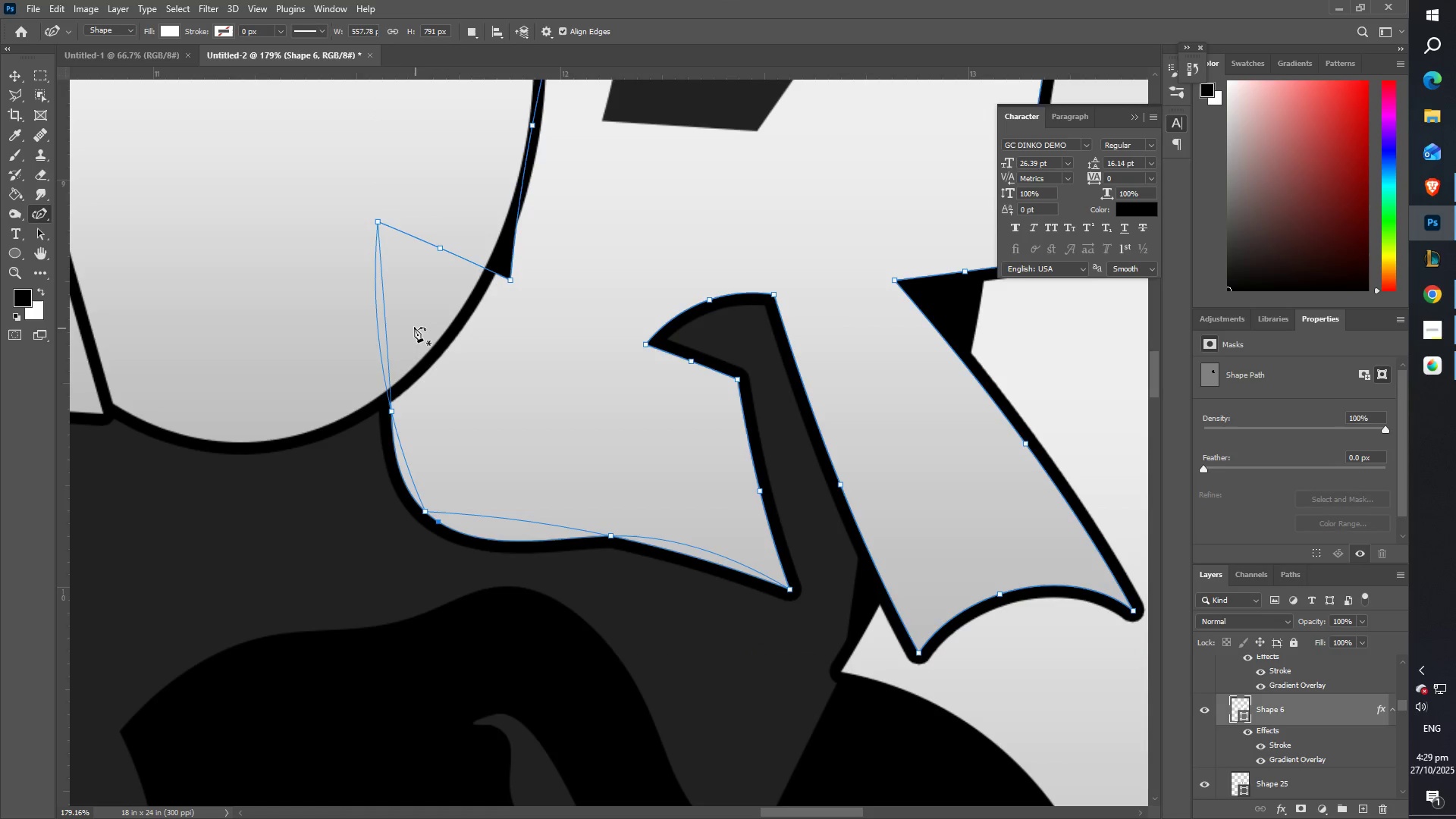 
wait(5.57)
 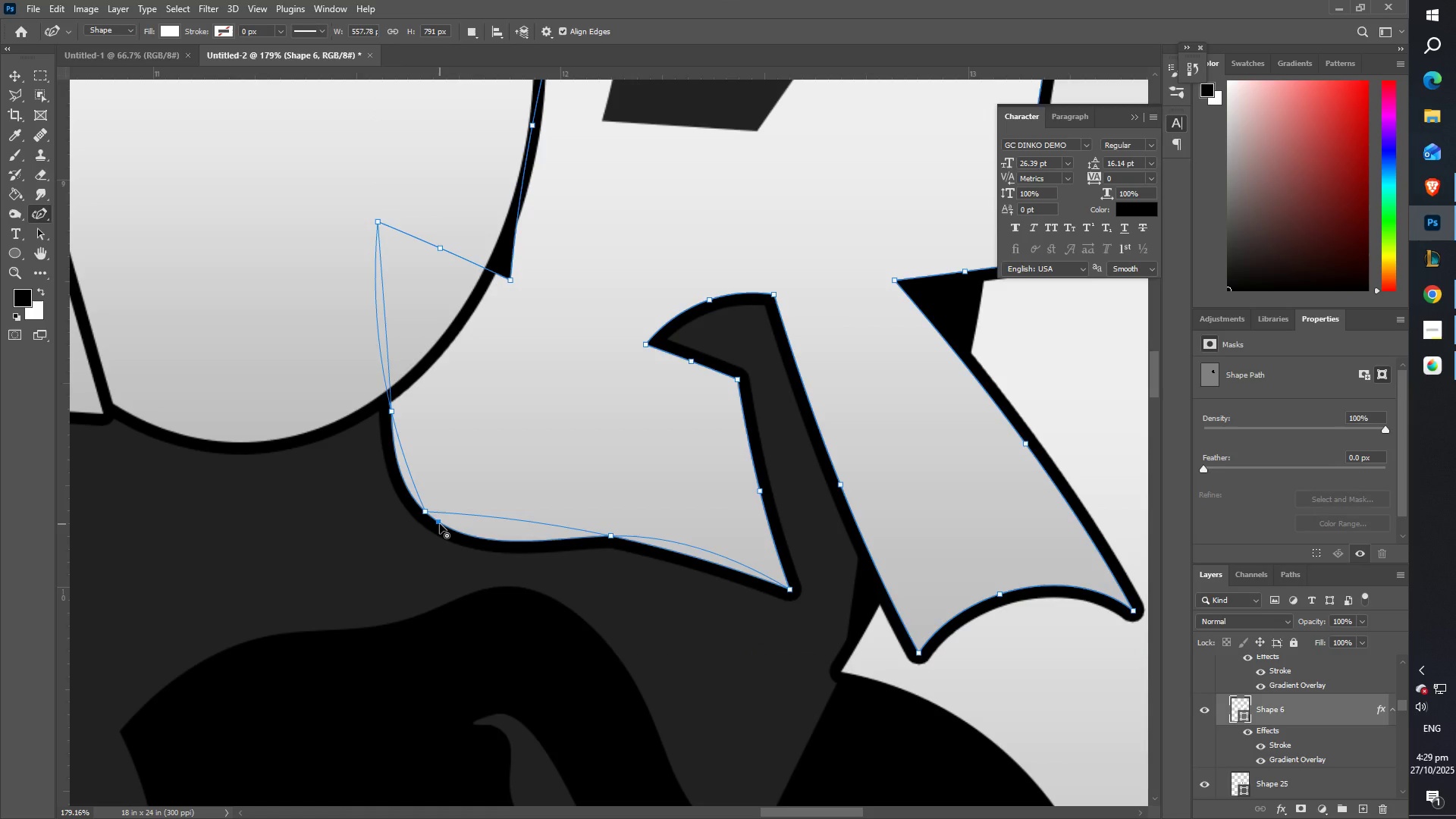 
right_click([393, 412])
 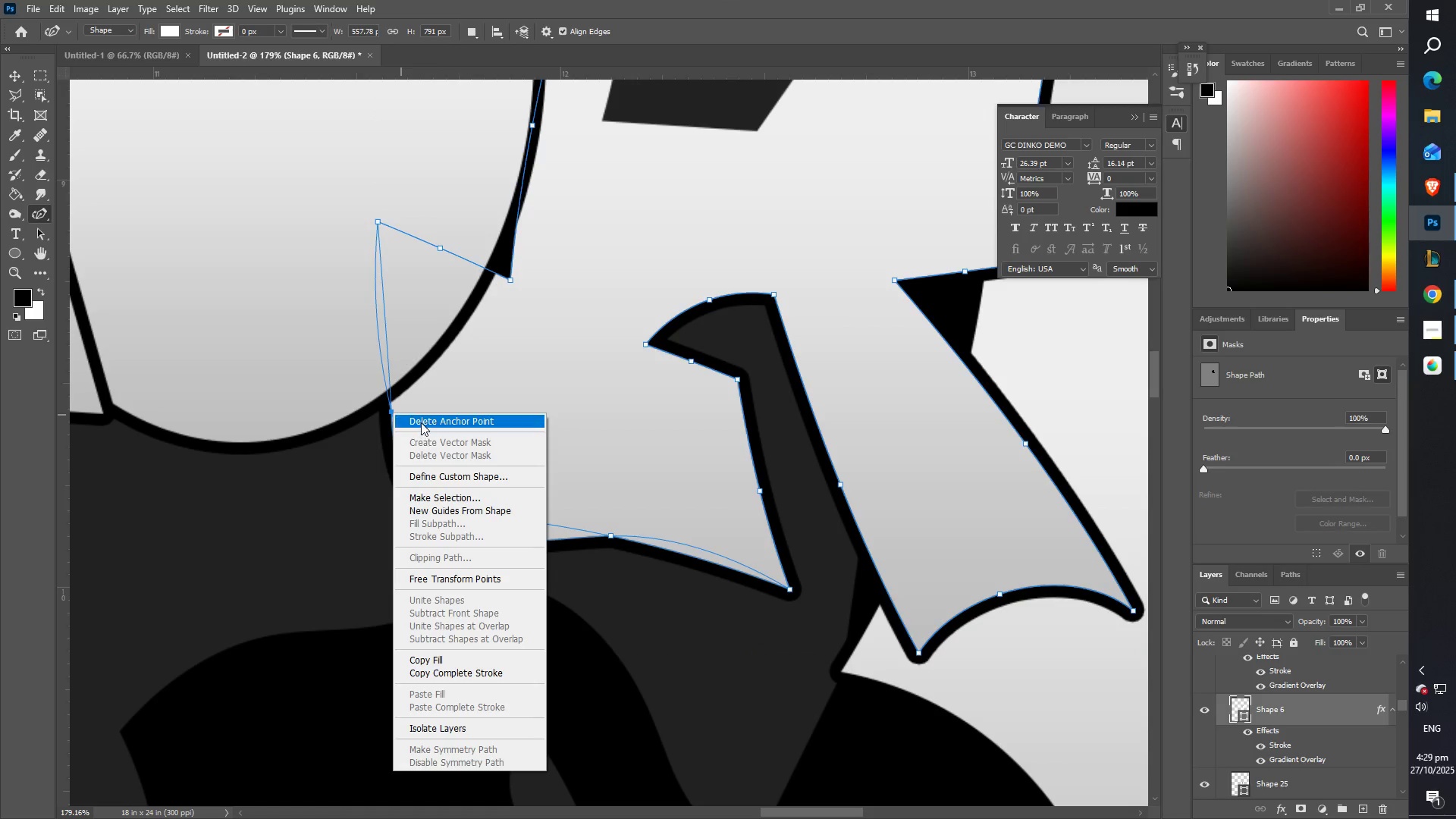 
left_click([421, 422])
 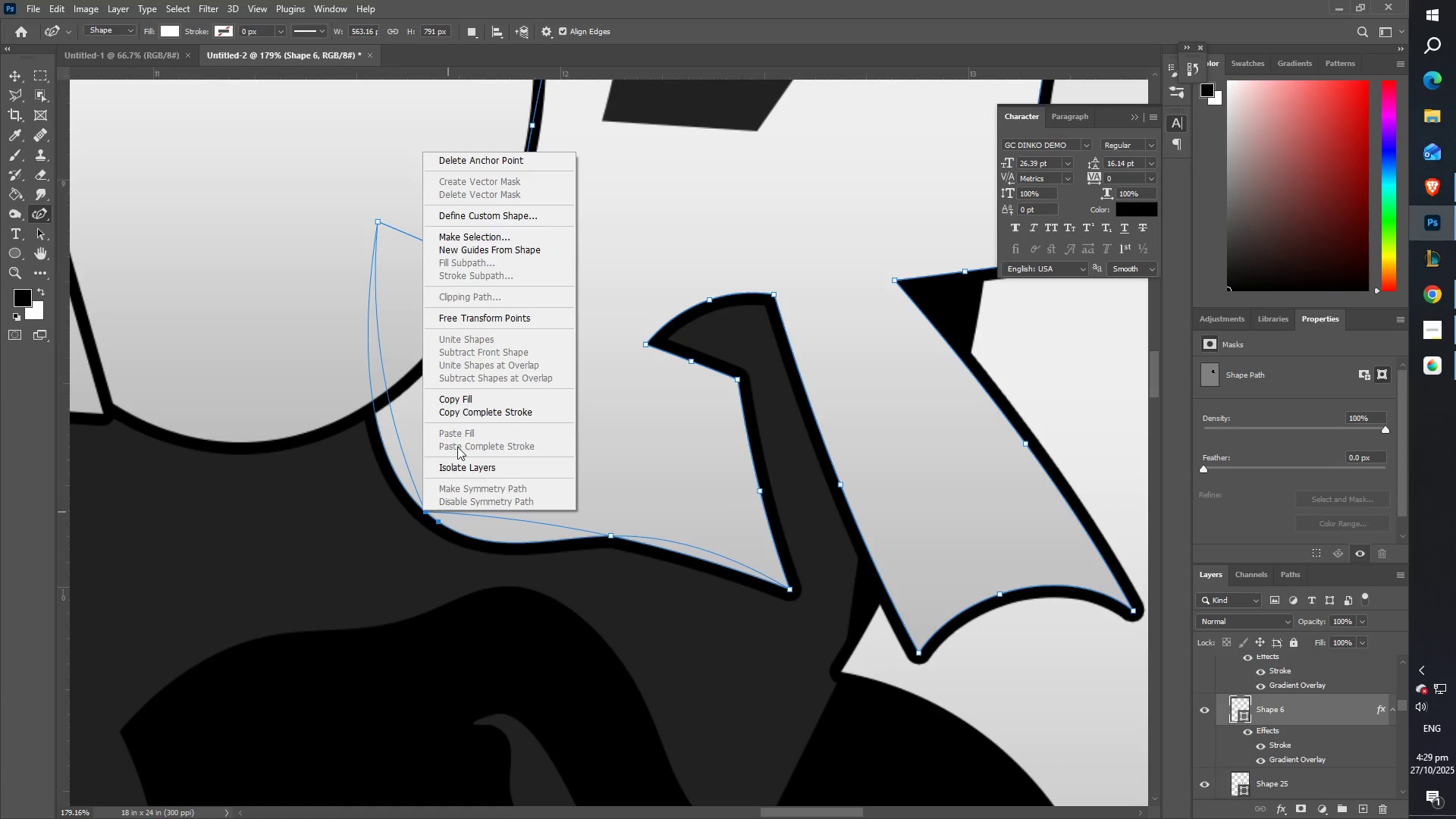 
left_click([447, 160])
 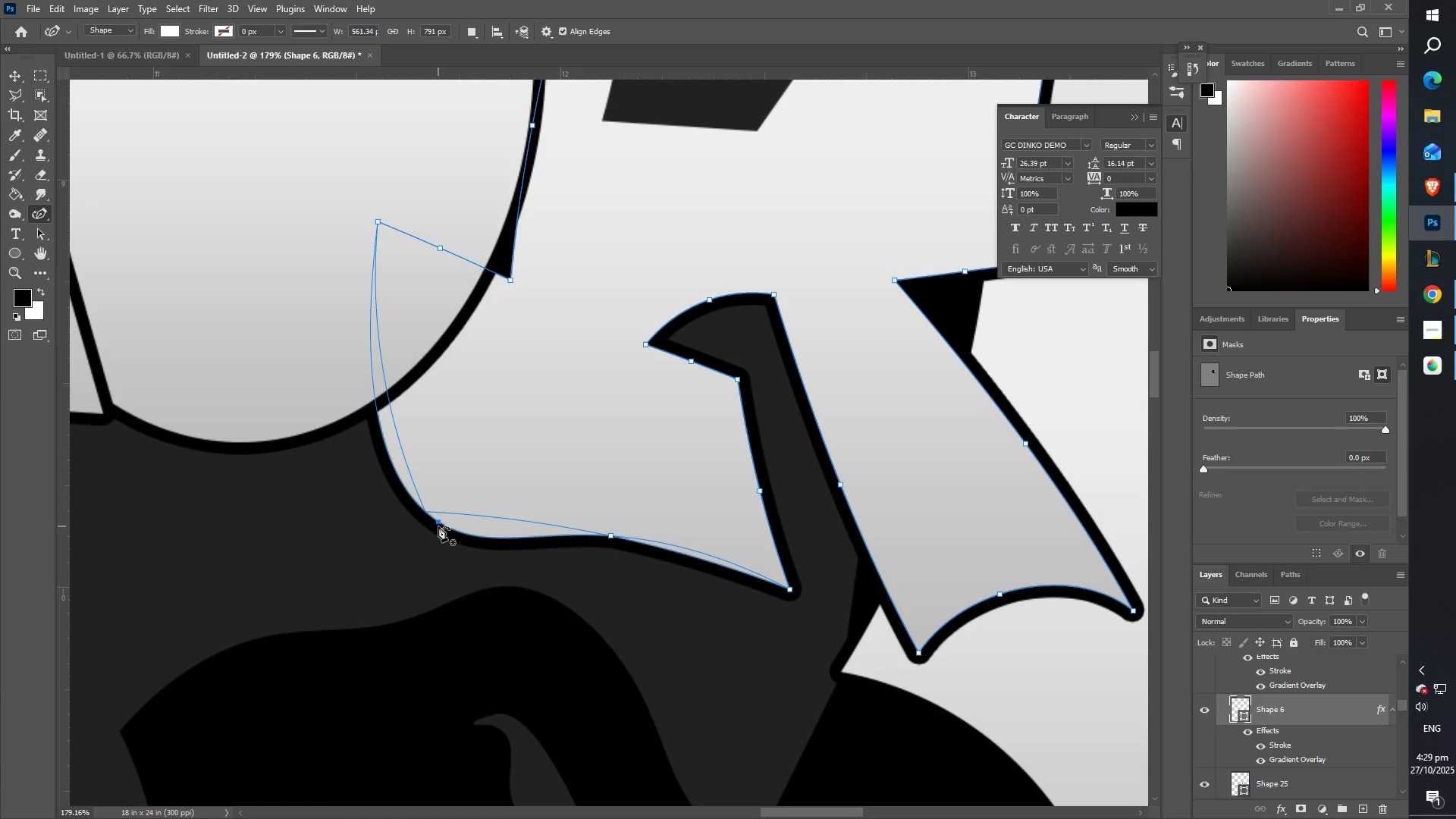 
right_click([438, 522])
 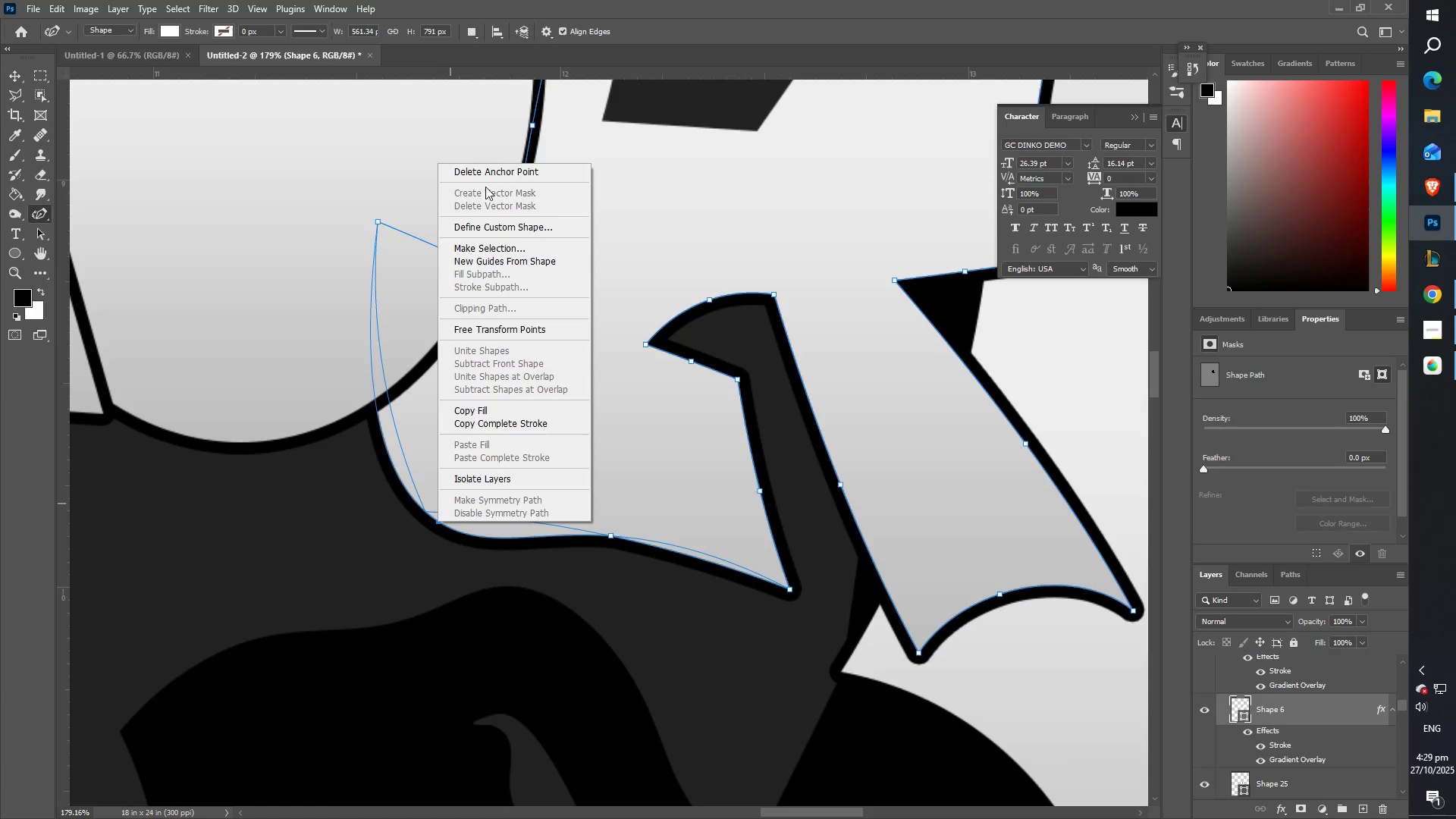 
left_click([484, 173])
 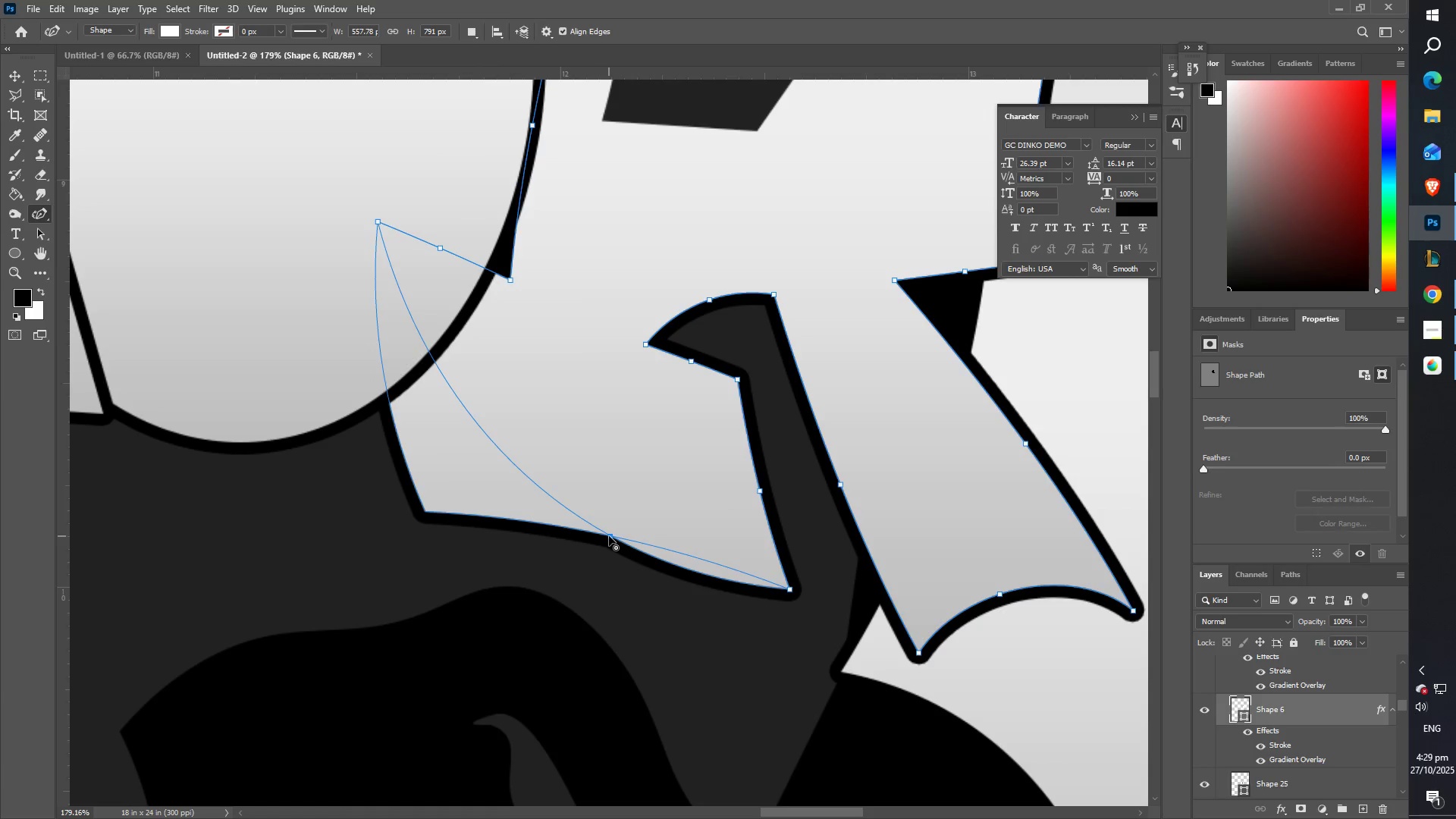 
right_click([610, 536])
 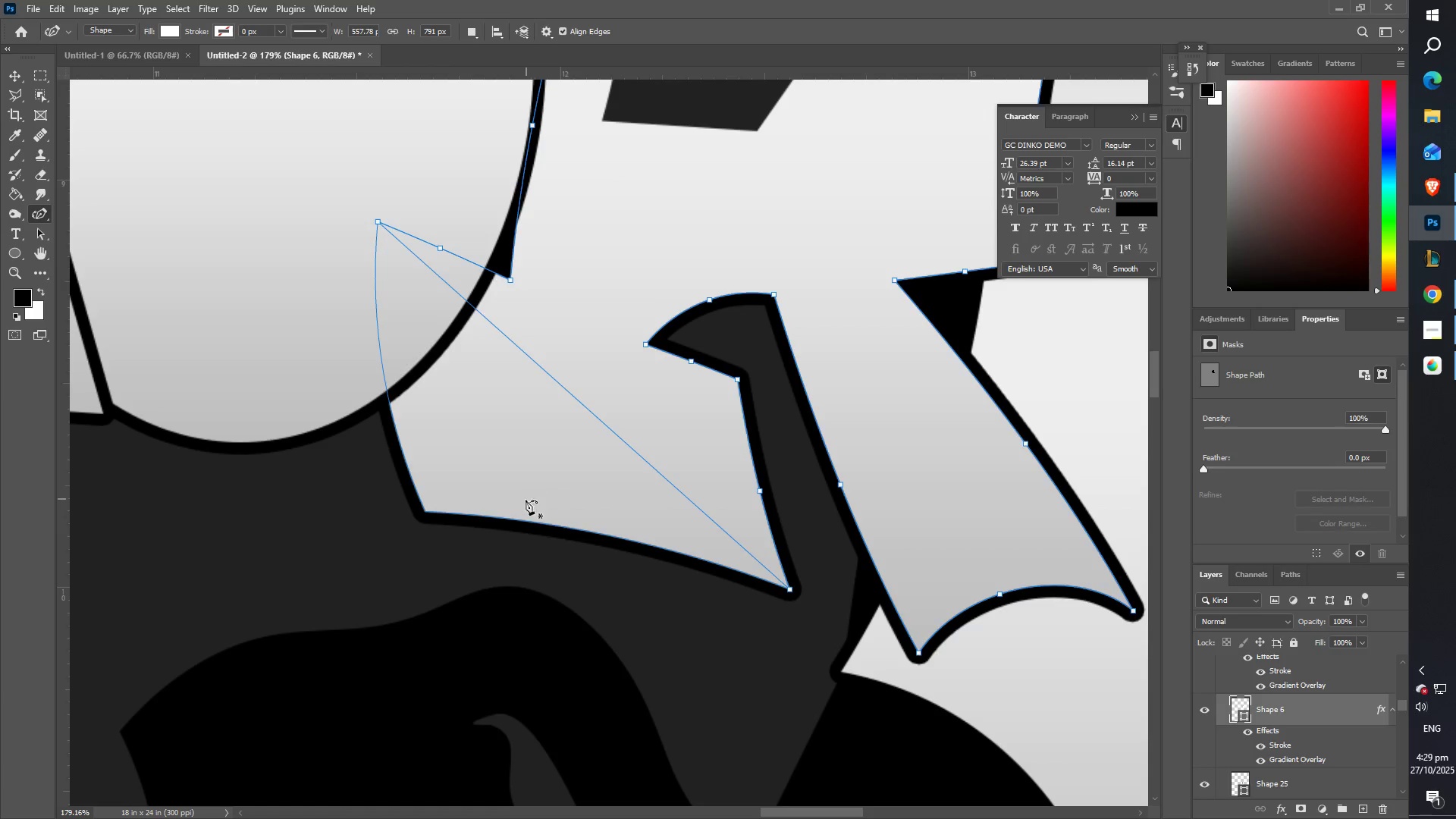 
type(ZZZ)
 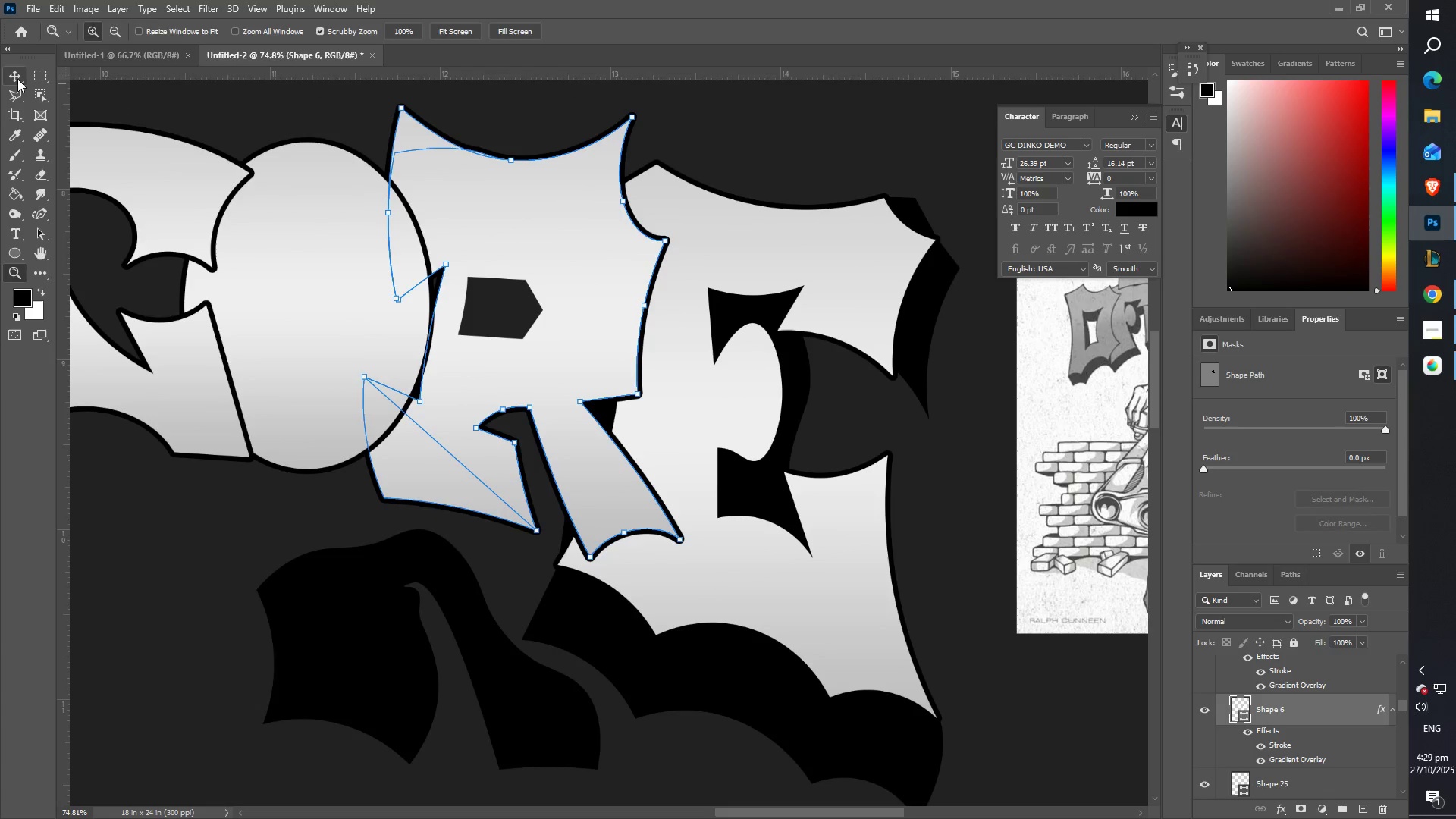 
right_click([340, 601])
 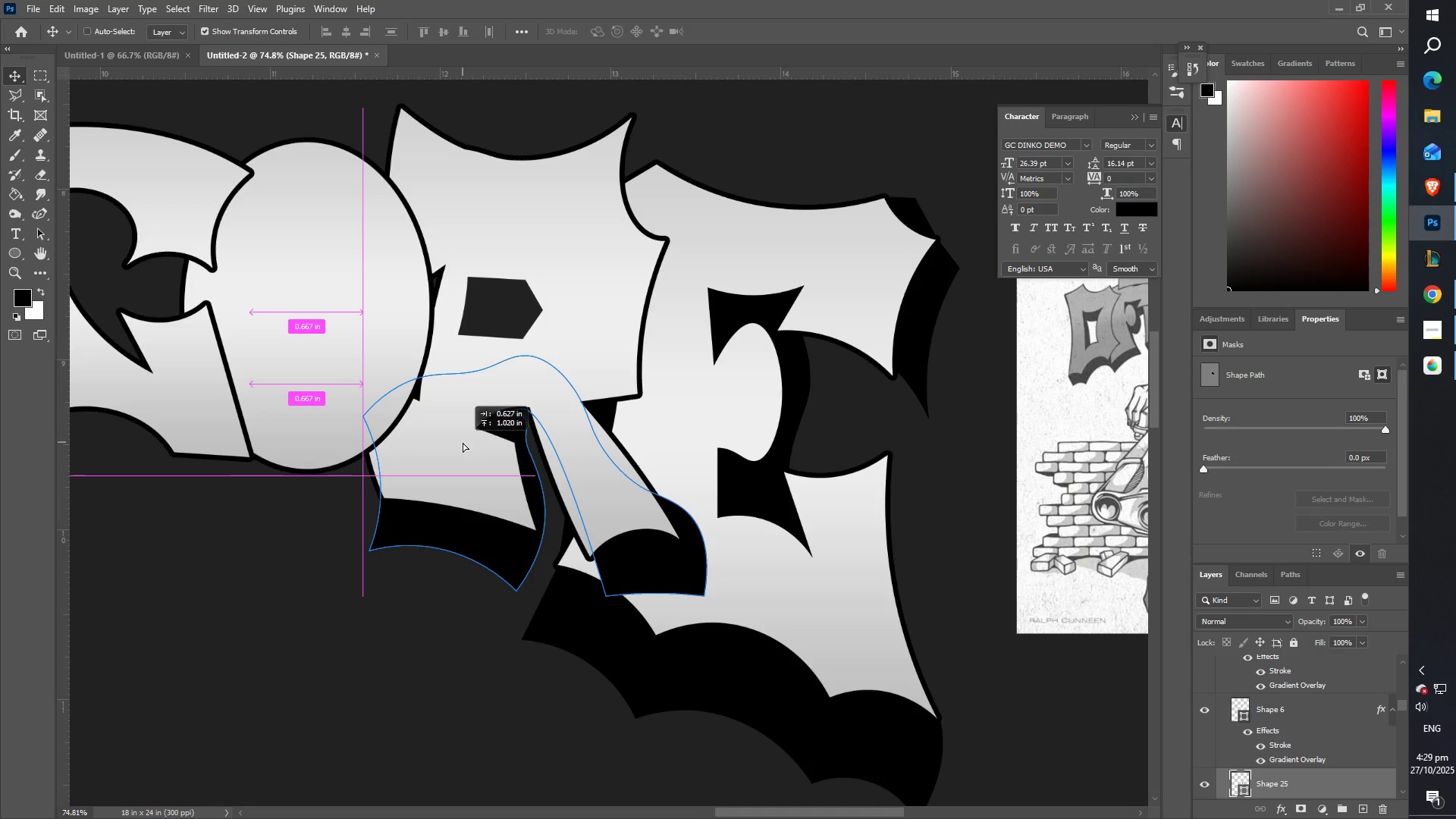 
wait(6.9)
 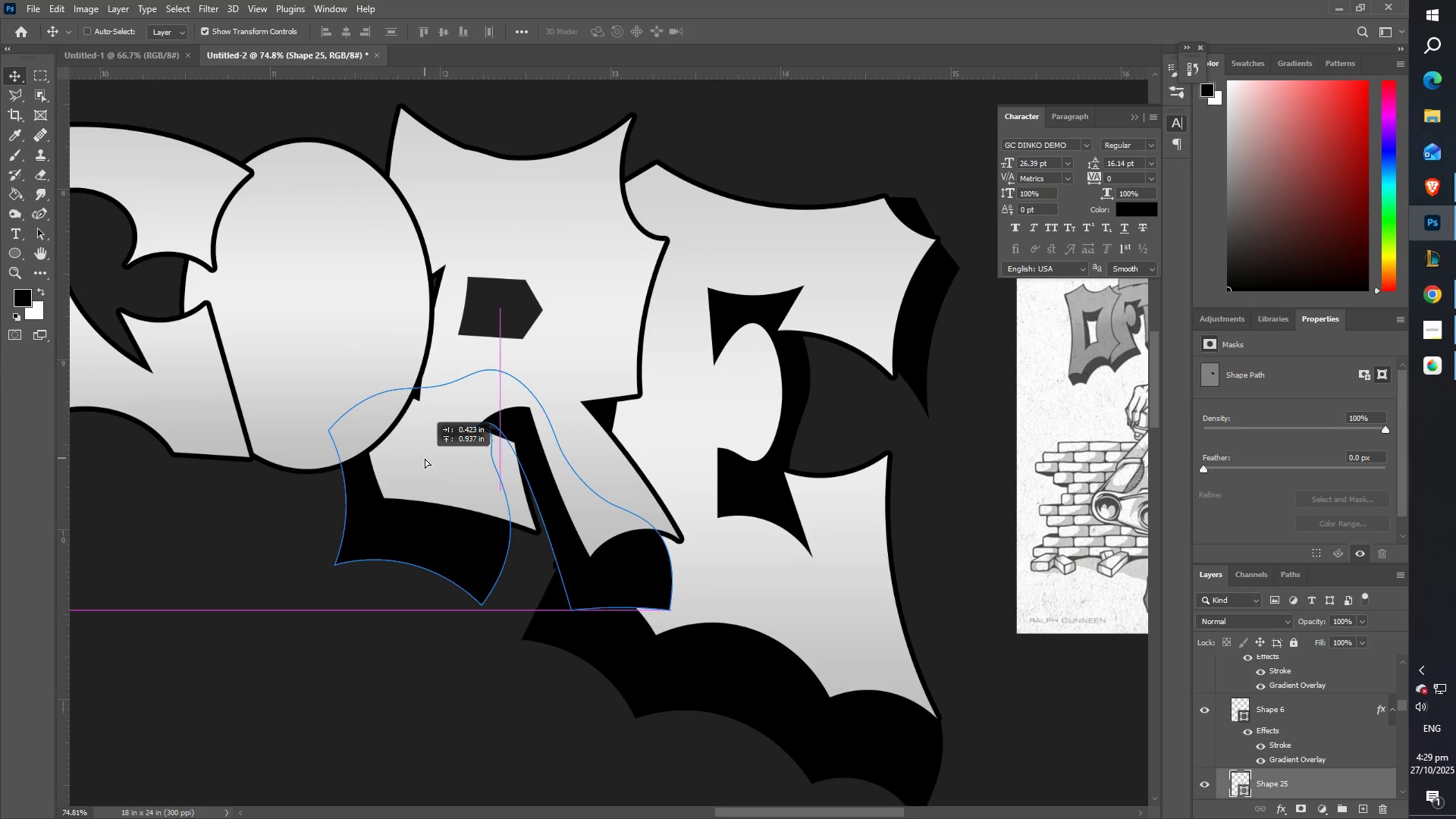 
key(ArrowRight)
 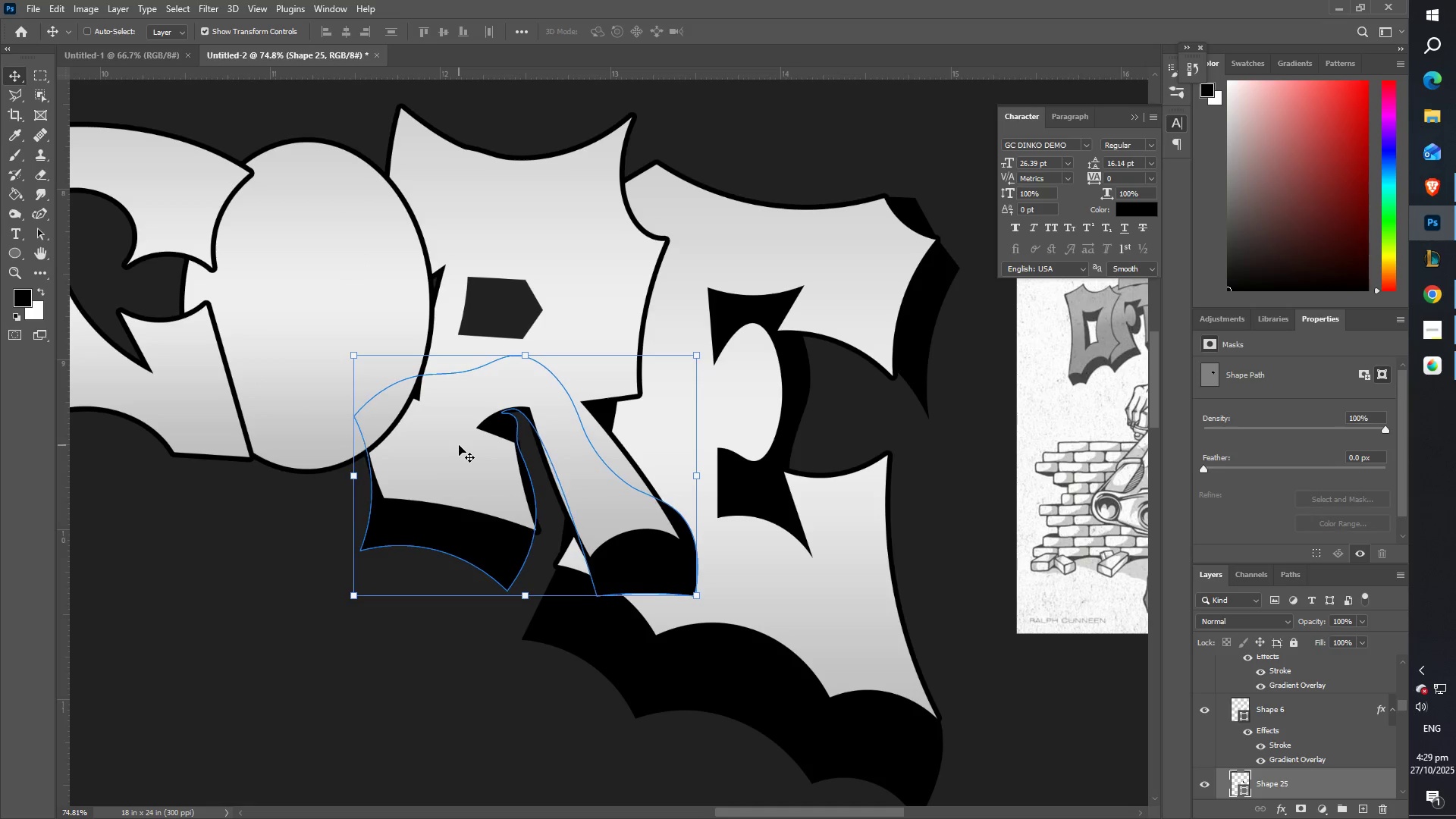 
key(ArrowRight)
 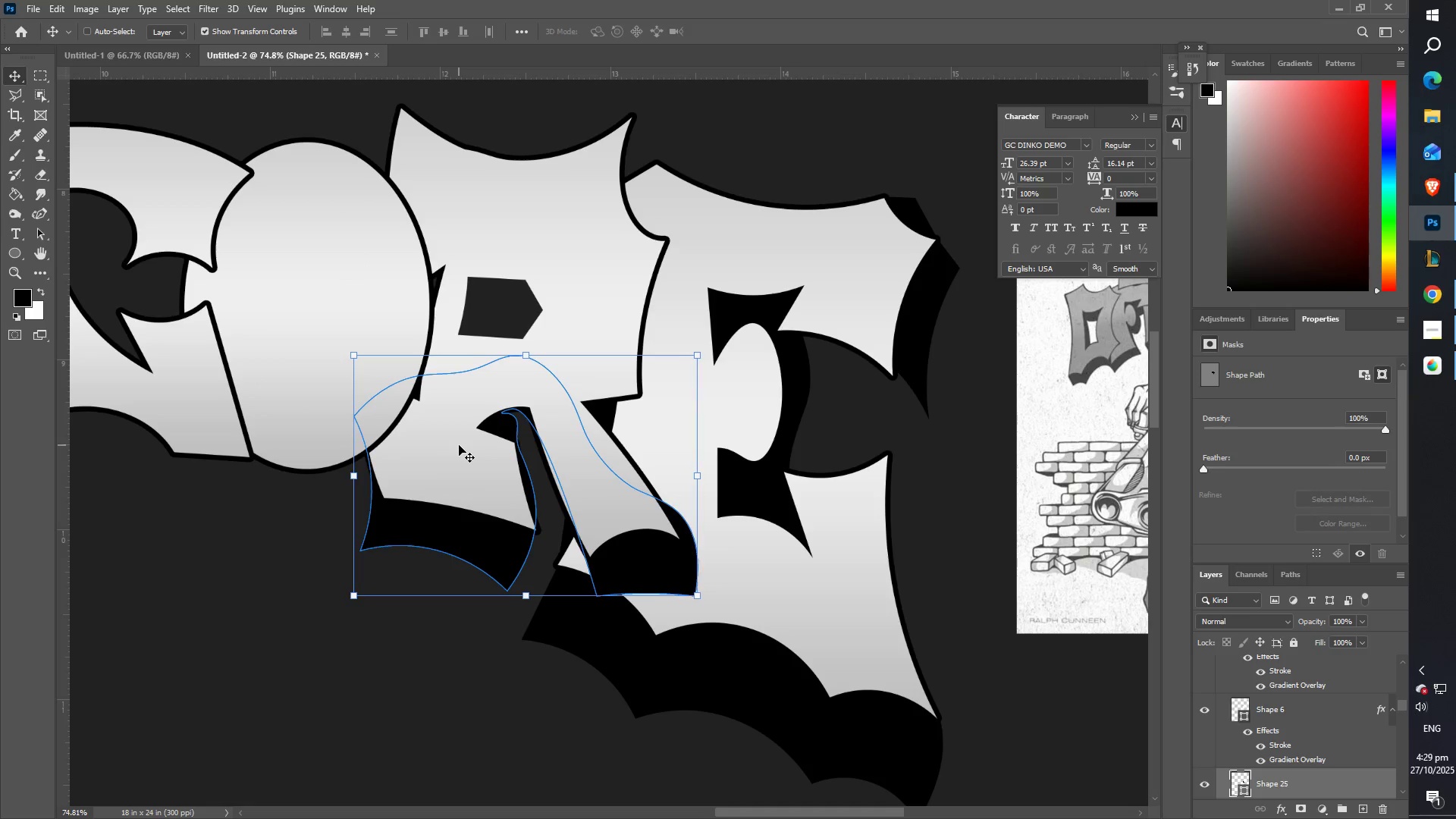 
key(ArrowRight)
 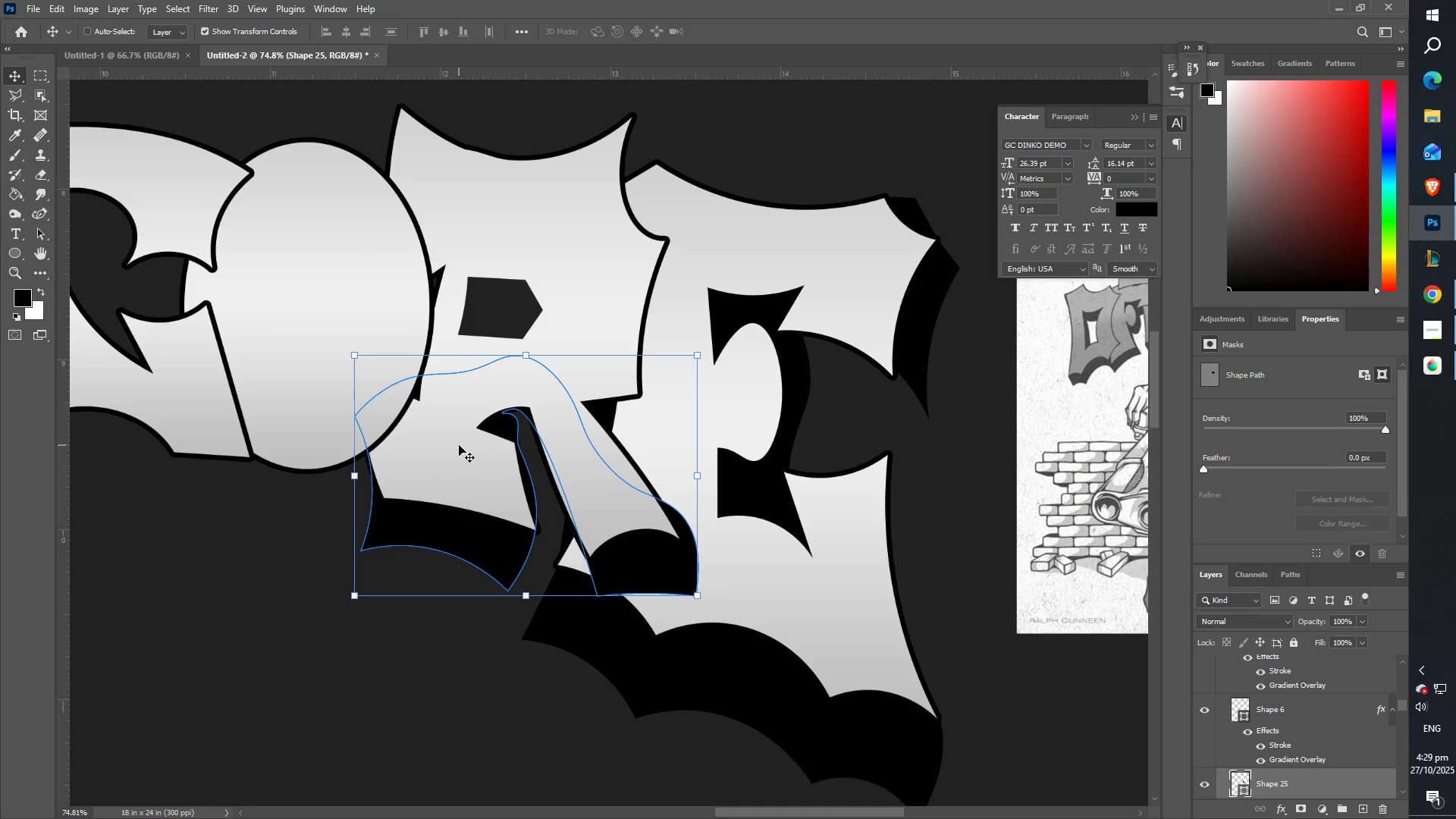 
key(ArrowDown)
 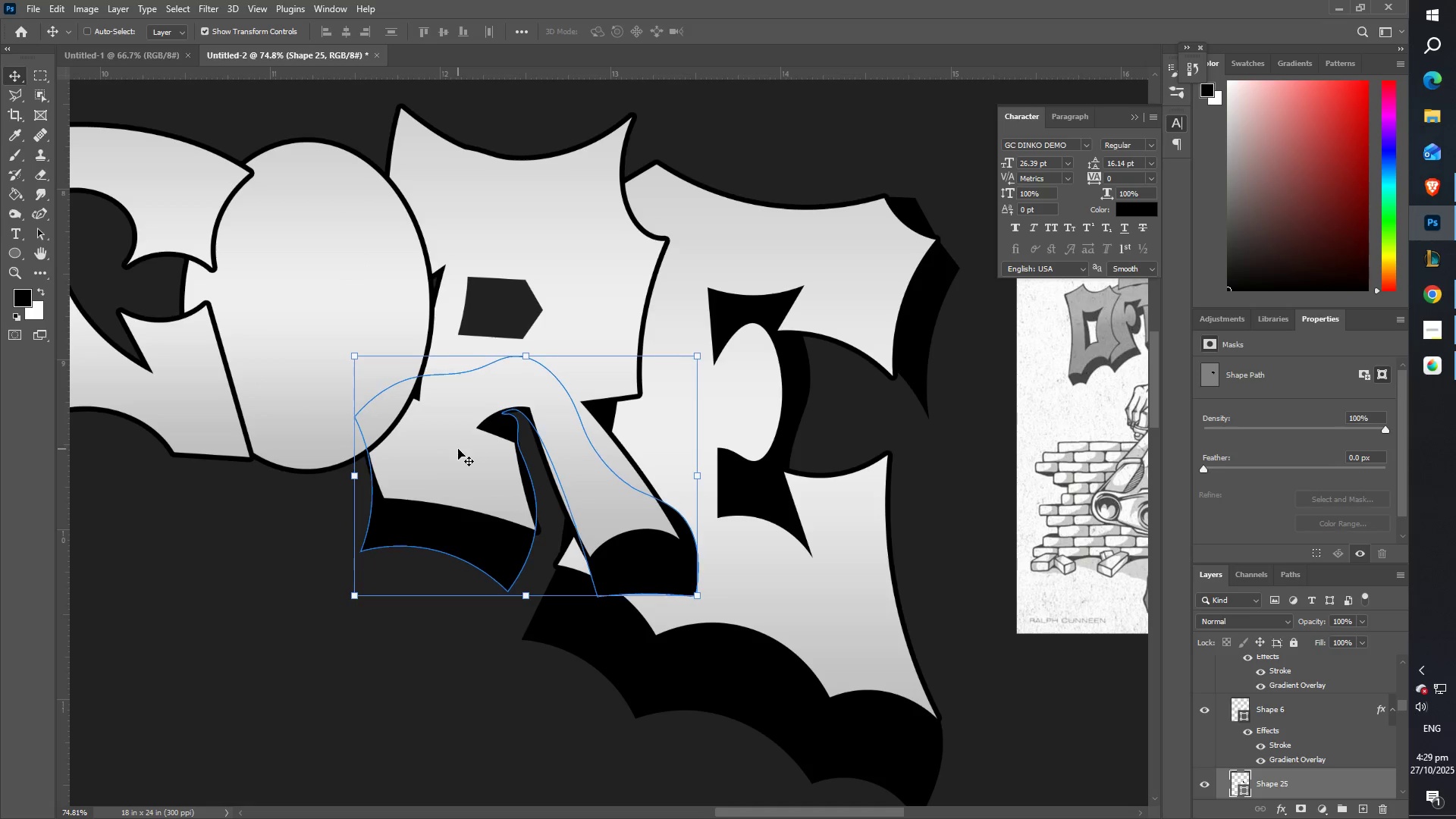 
key(ArrowDown)
 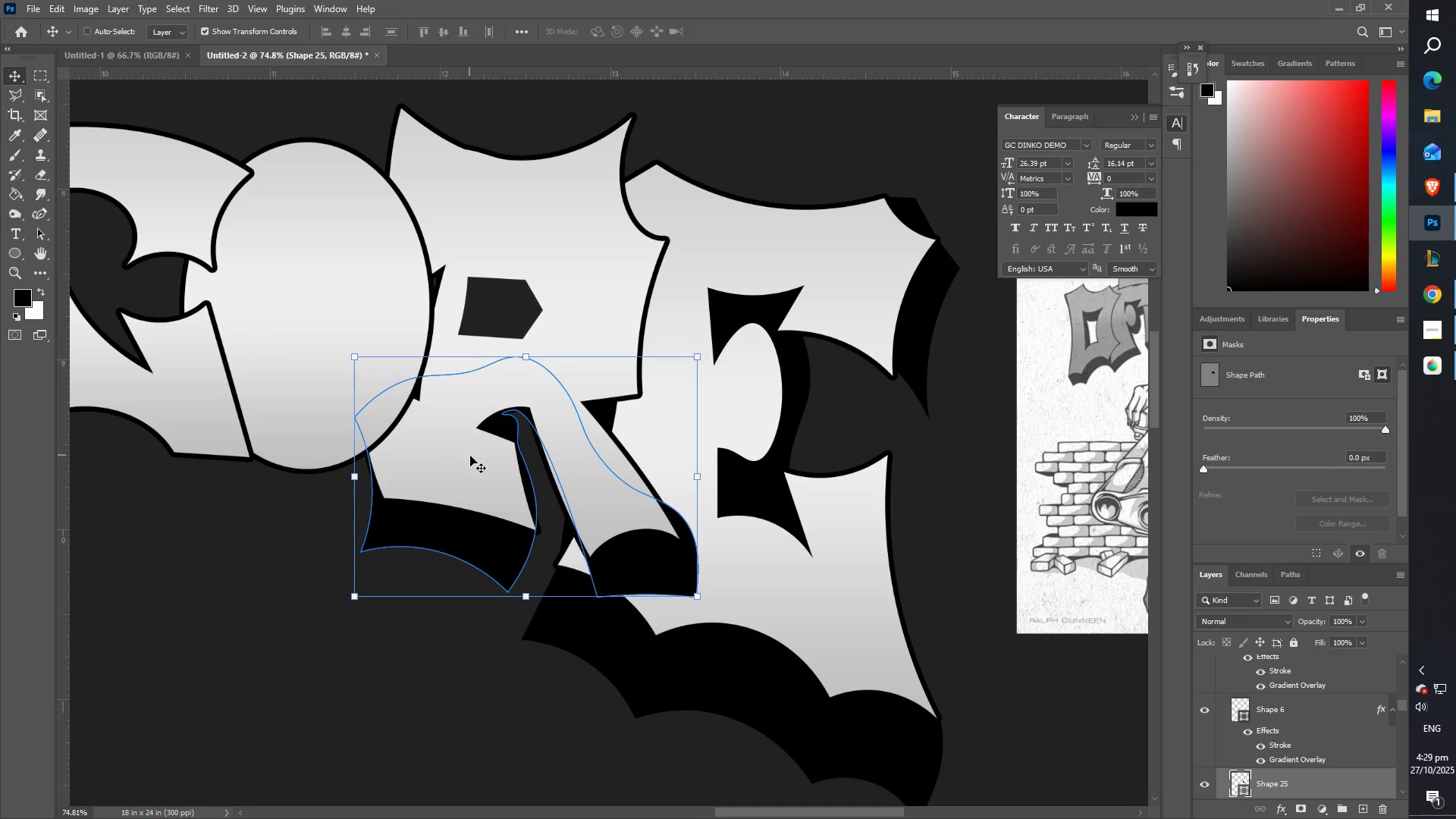 
key(ArrowDown)
 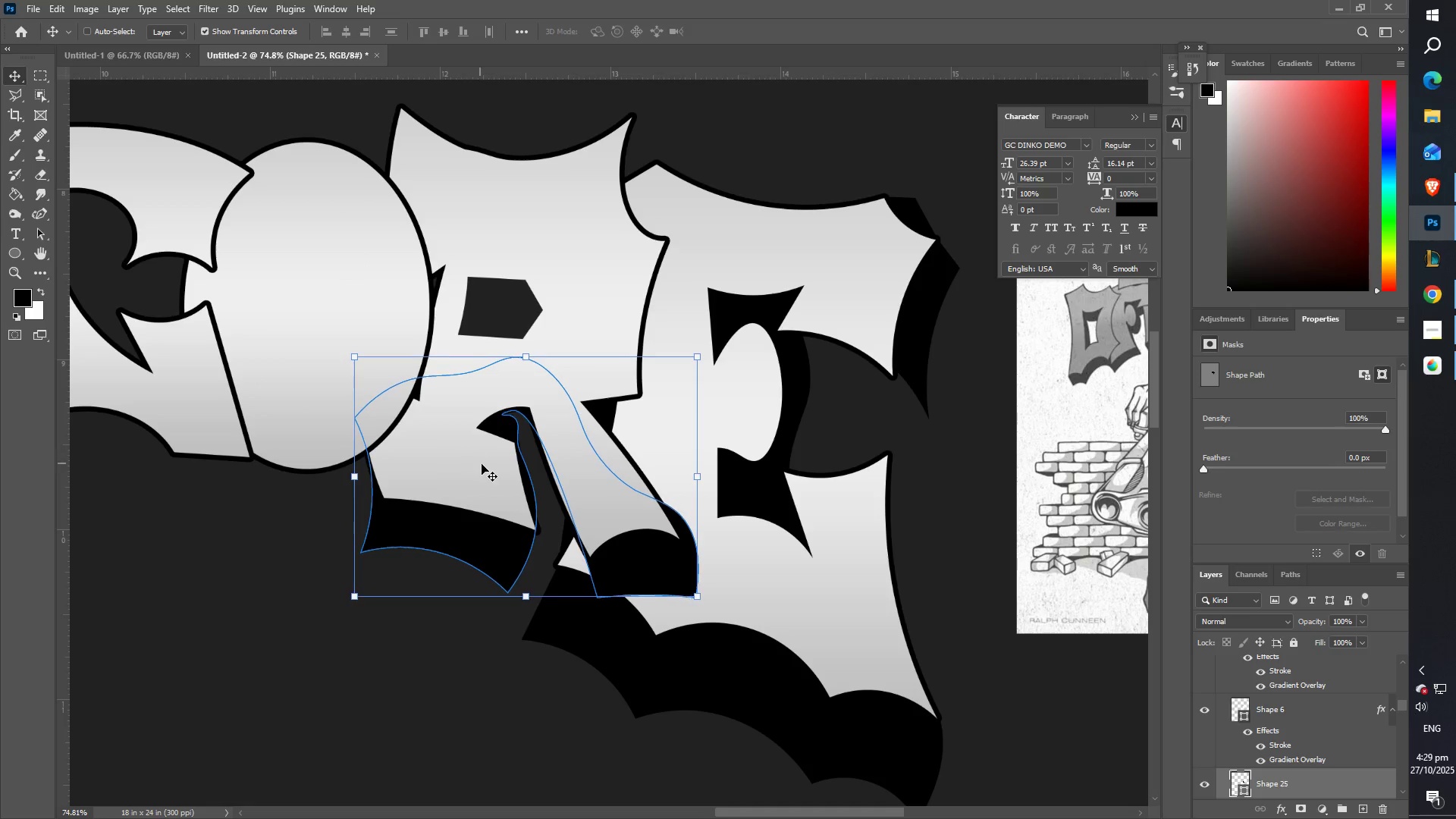 
key(ArrowDown)
 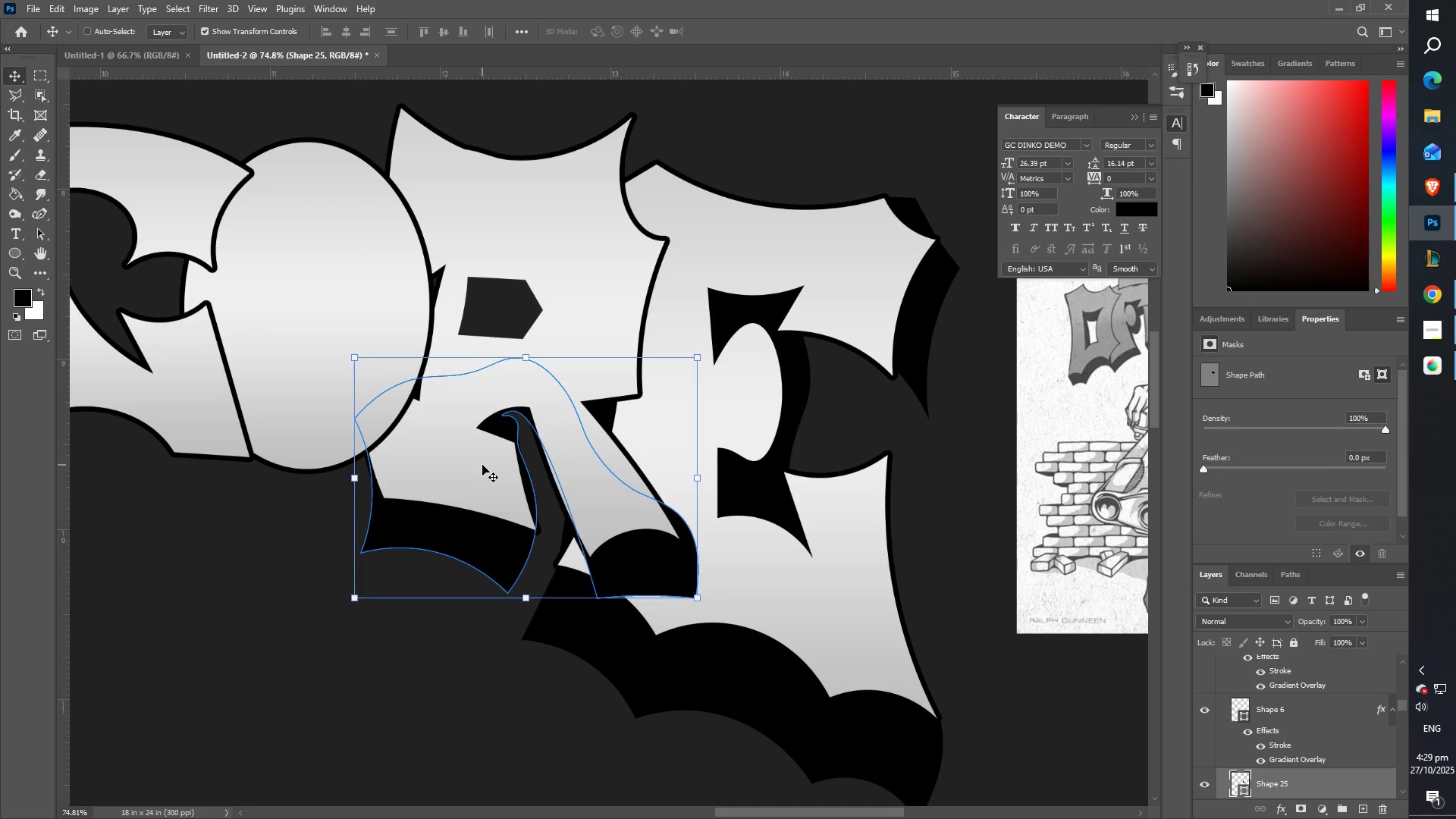 
key(ArrowDown)
 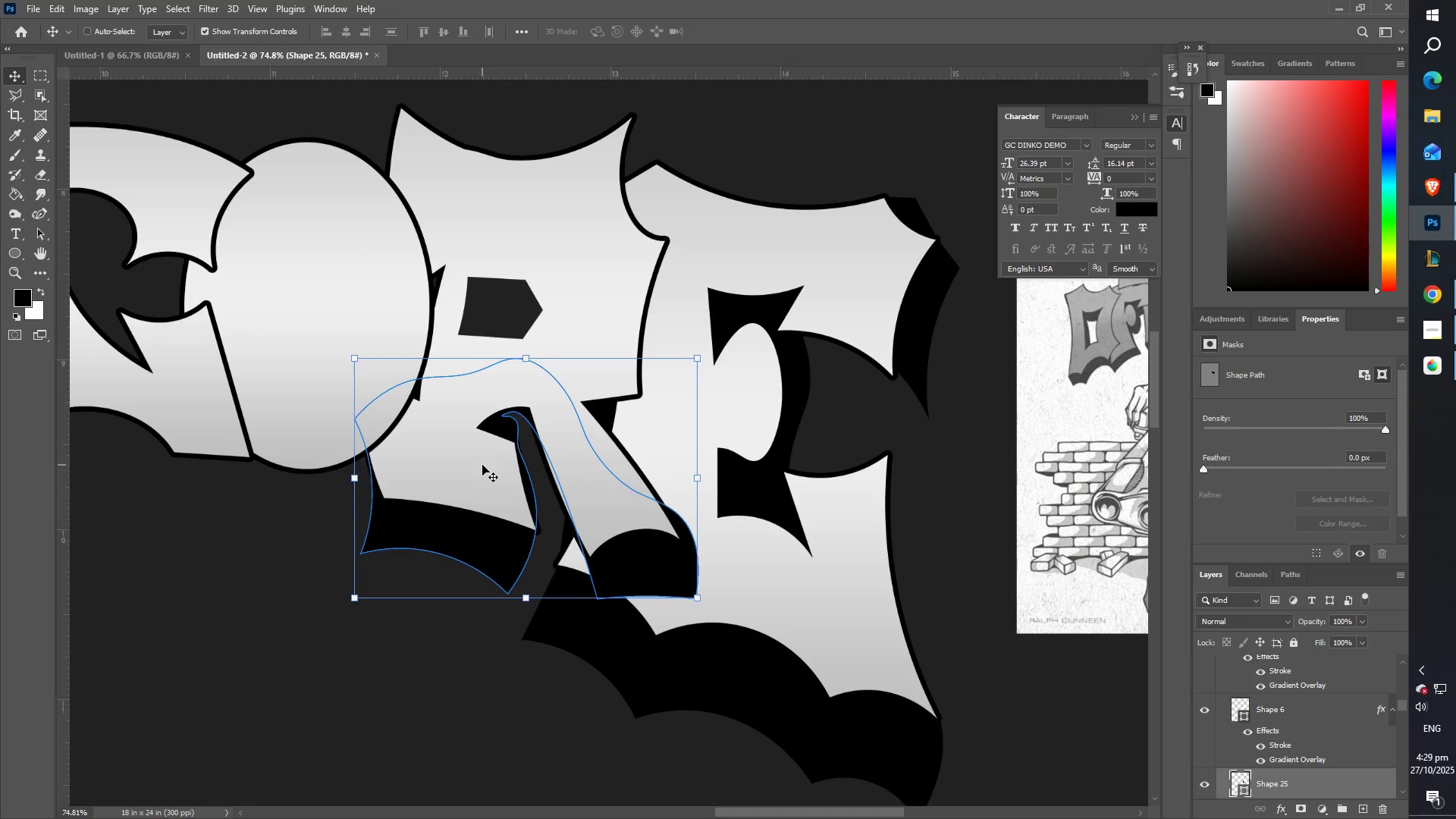 
key(ArrowDown)
 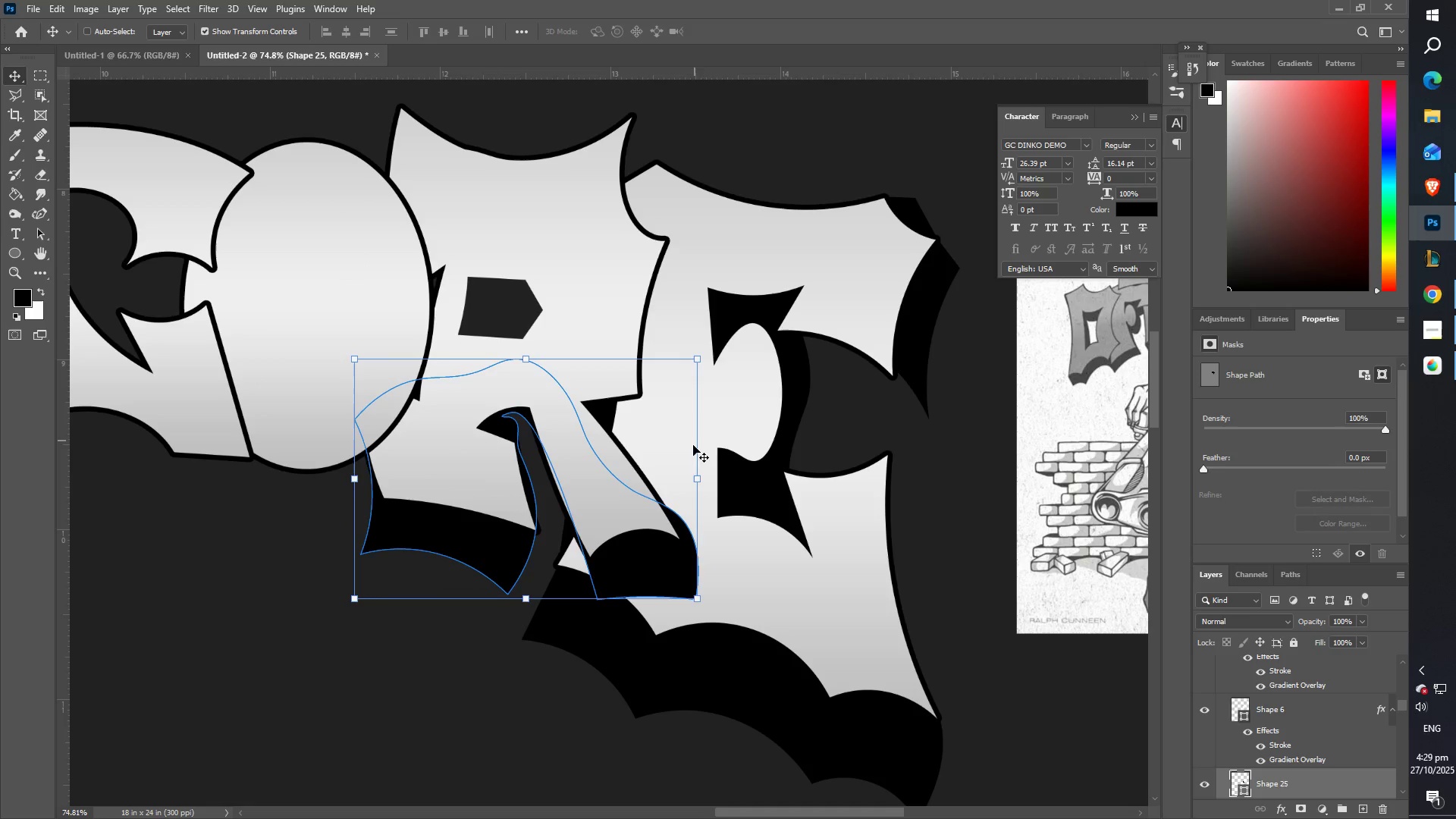 
hold_key(key=ShiftLeft, duration=1.52)
 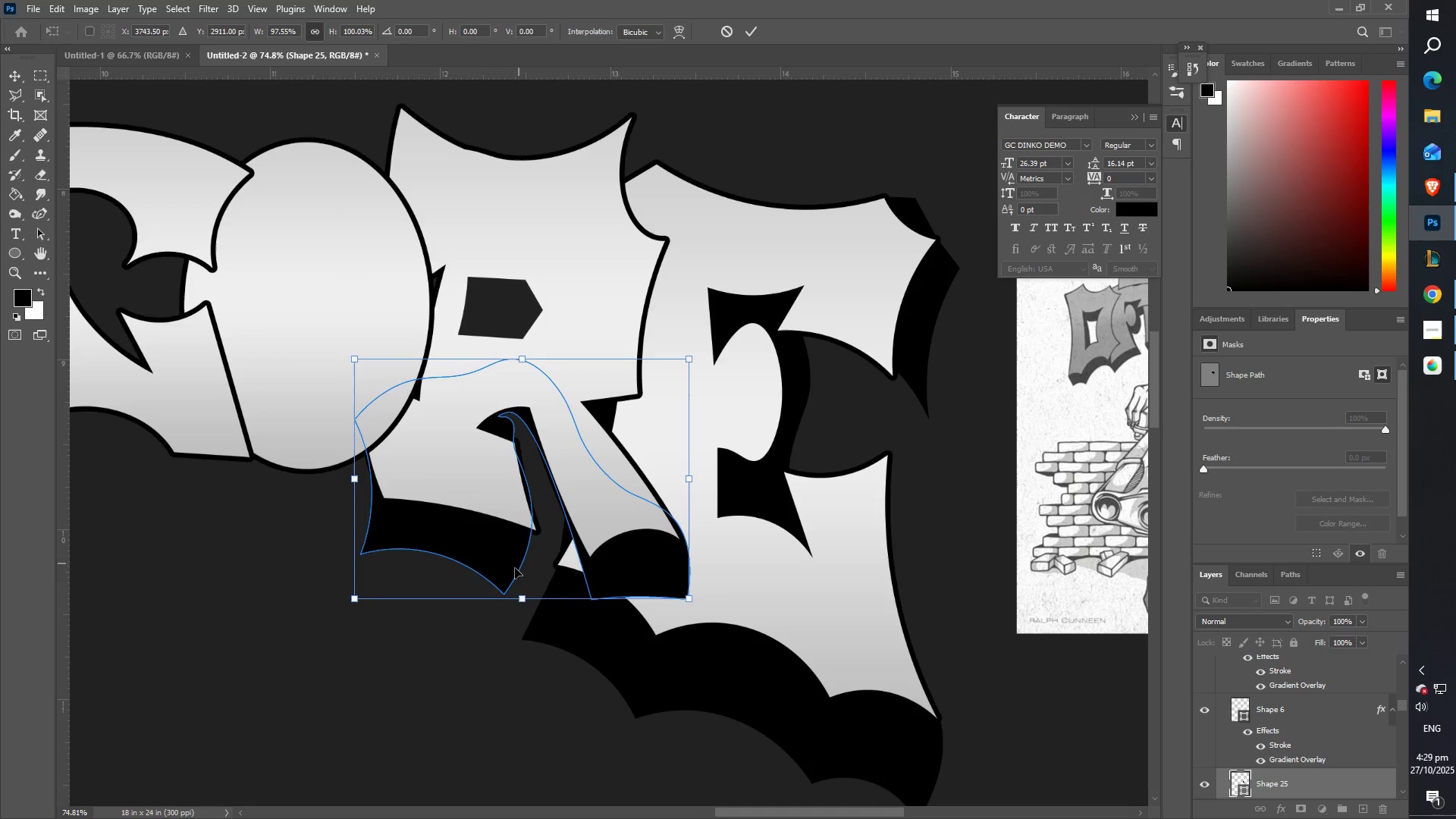 
hold_key(key=ShiftLeft, duration=1.15)
 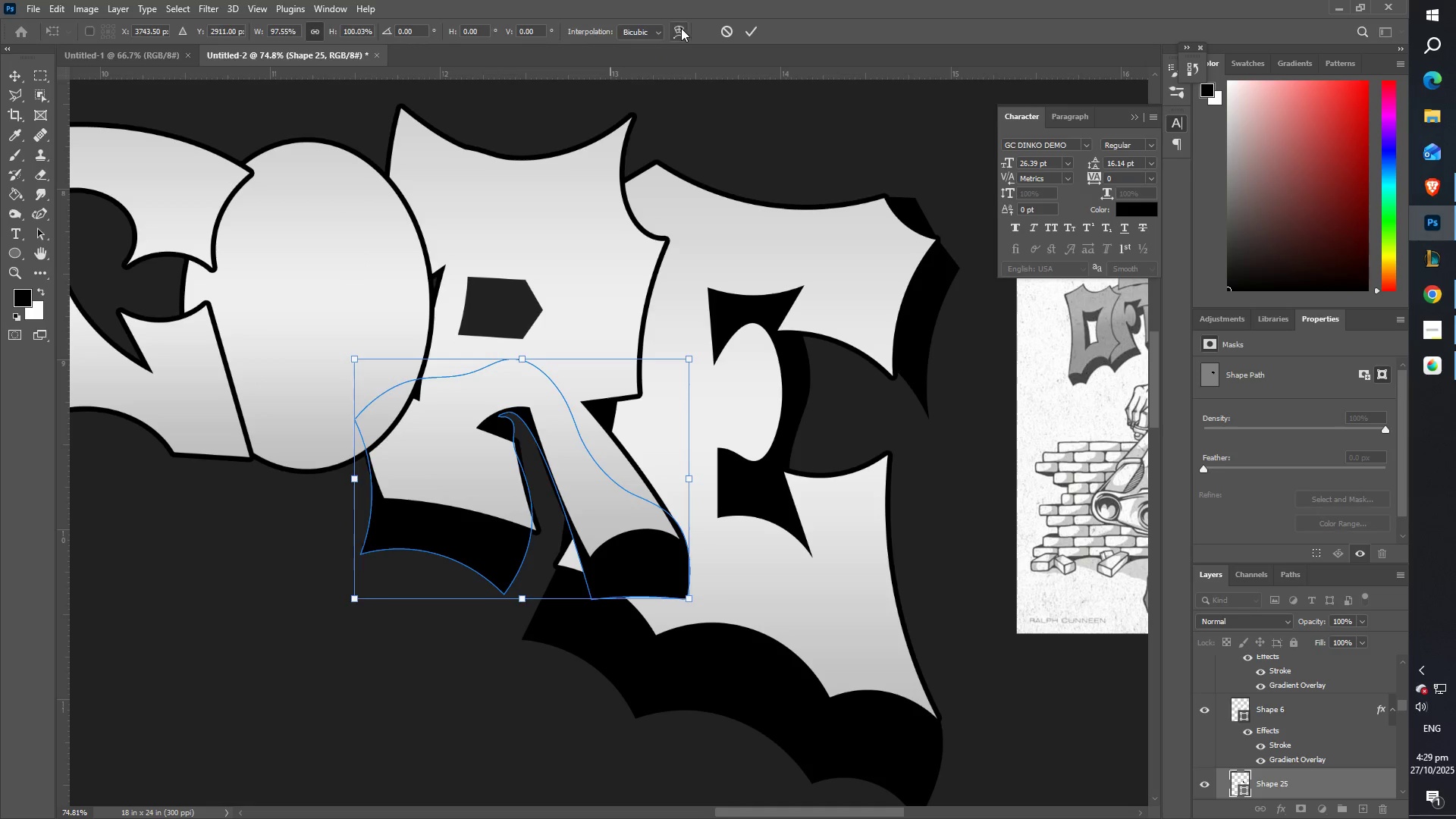 
hold_key(key=ShiftLeft, duration=1.53)
 